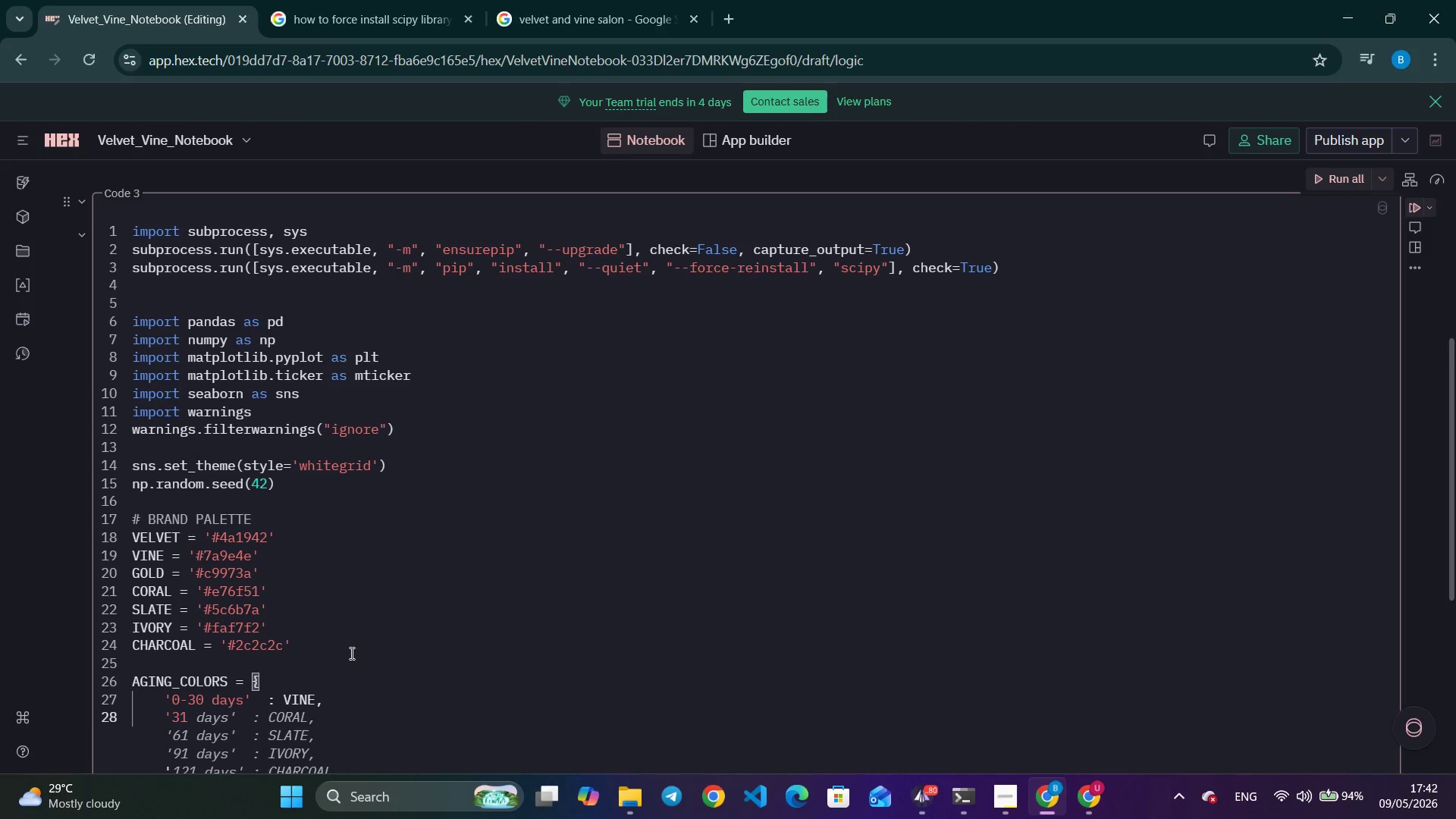 
type( )
key(Backspace)
type(-60 DA)
key(Backspace)
key(Backspace)
type(dyas)
 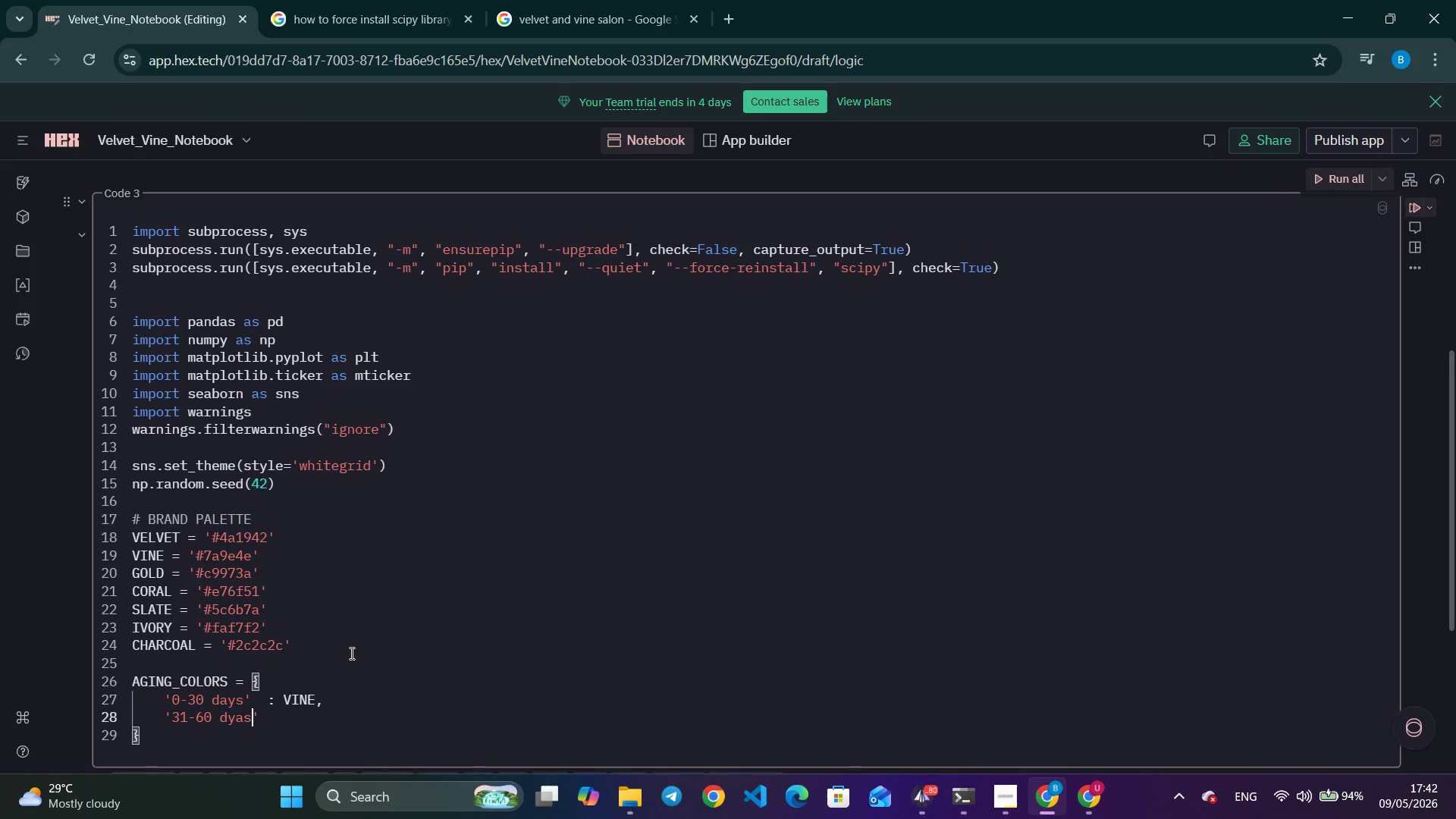 
key(ArrowRight)
 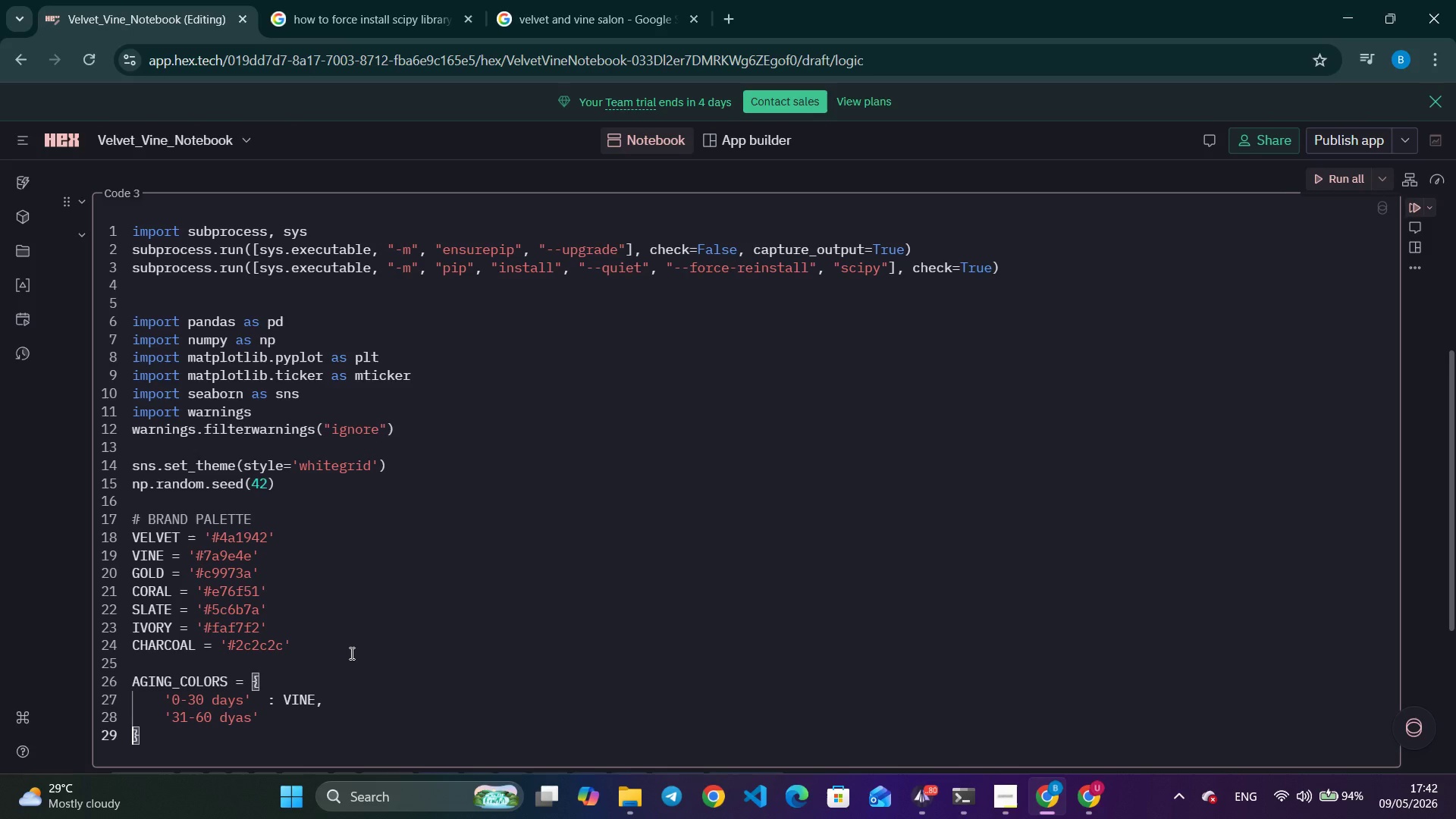 
key(ArrowRight)
 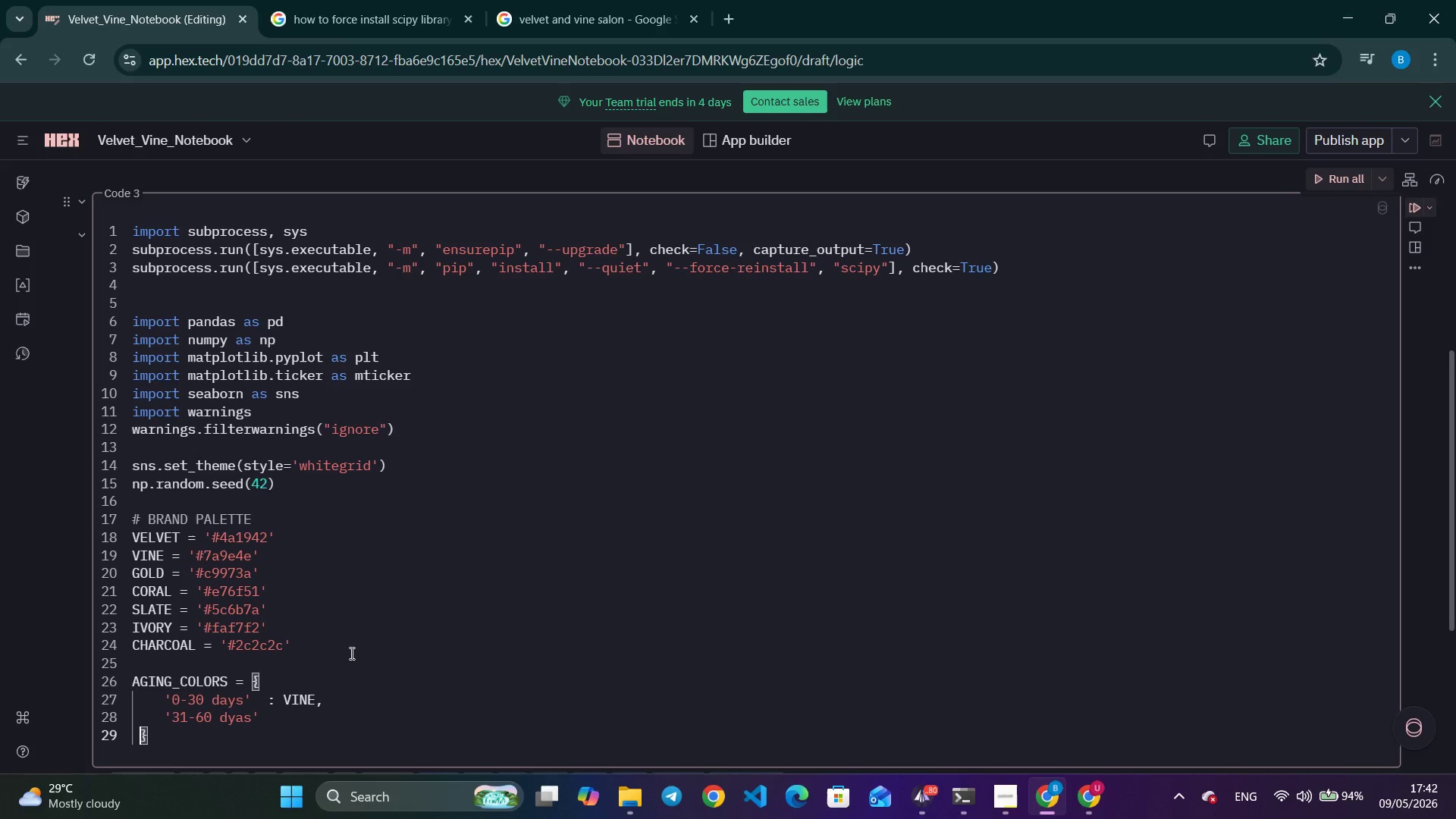 
key(Space)
 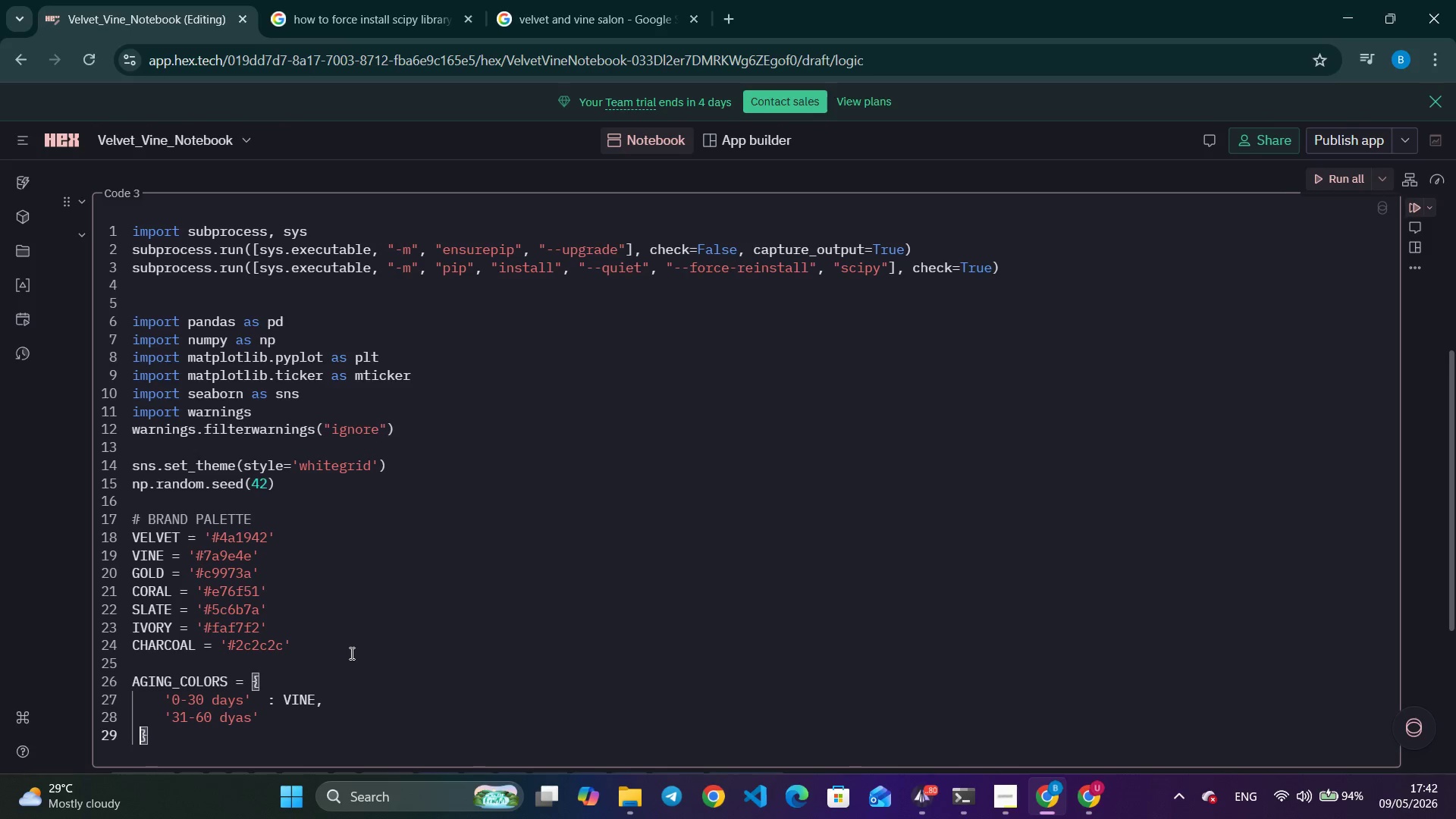 
key(ArrowLeft)
 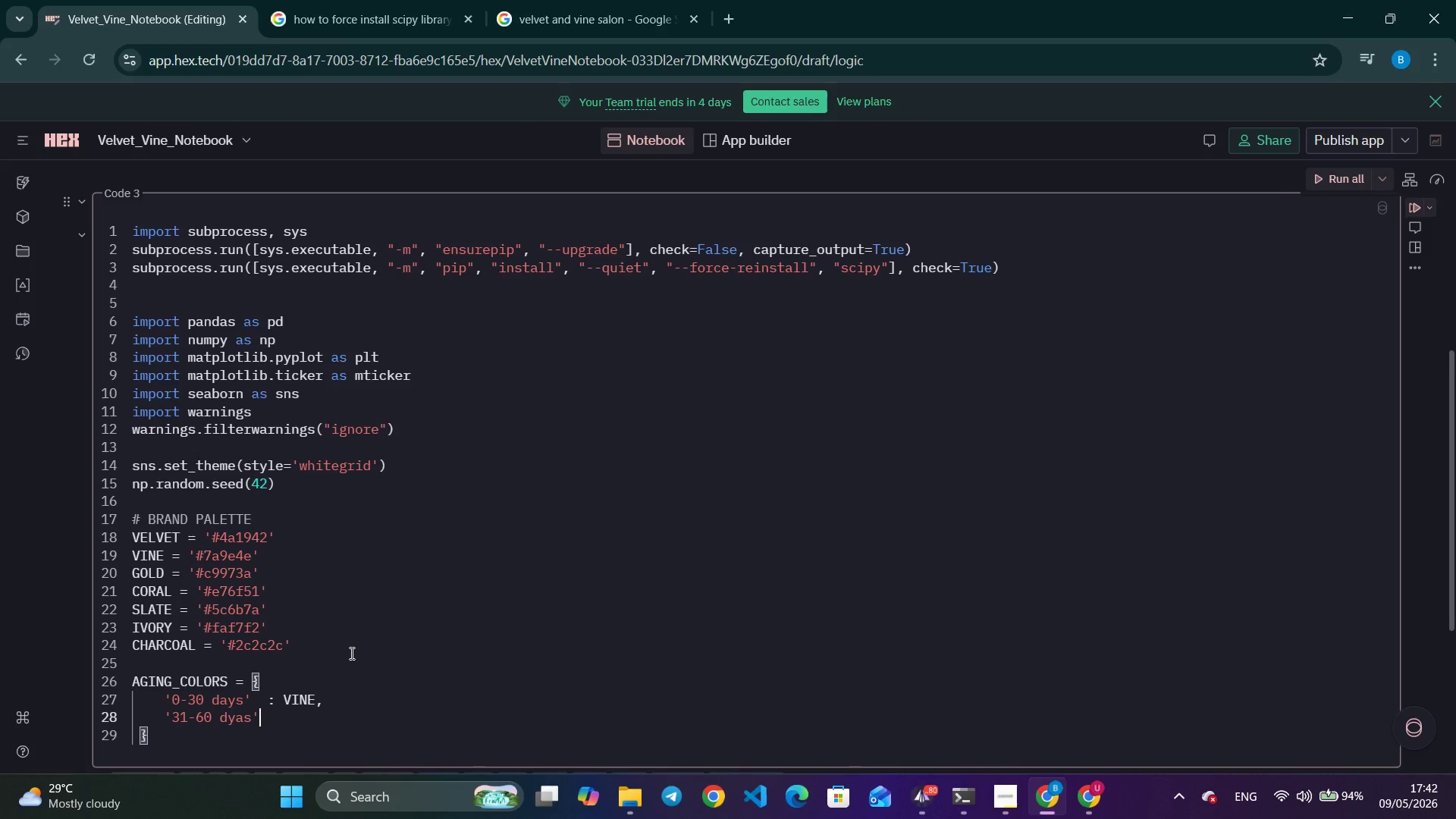 
key(ArrowLeft)
 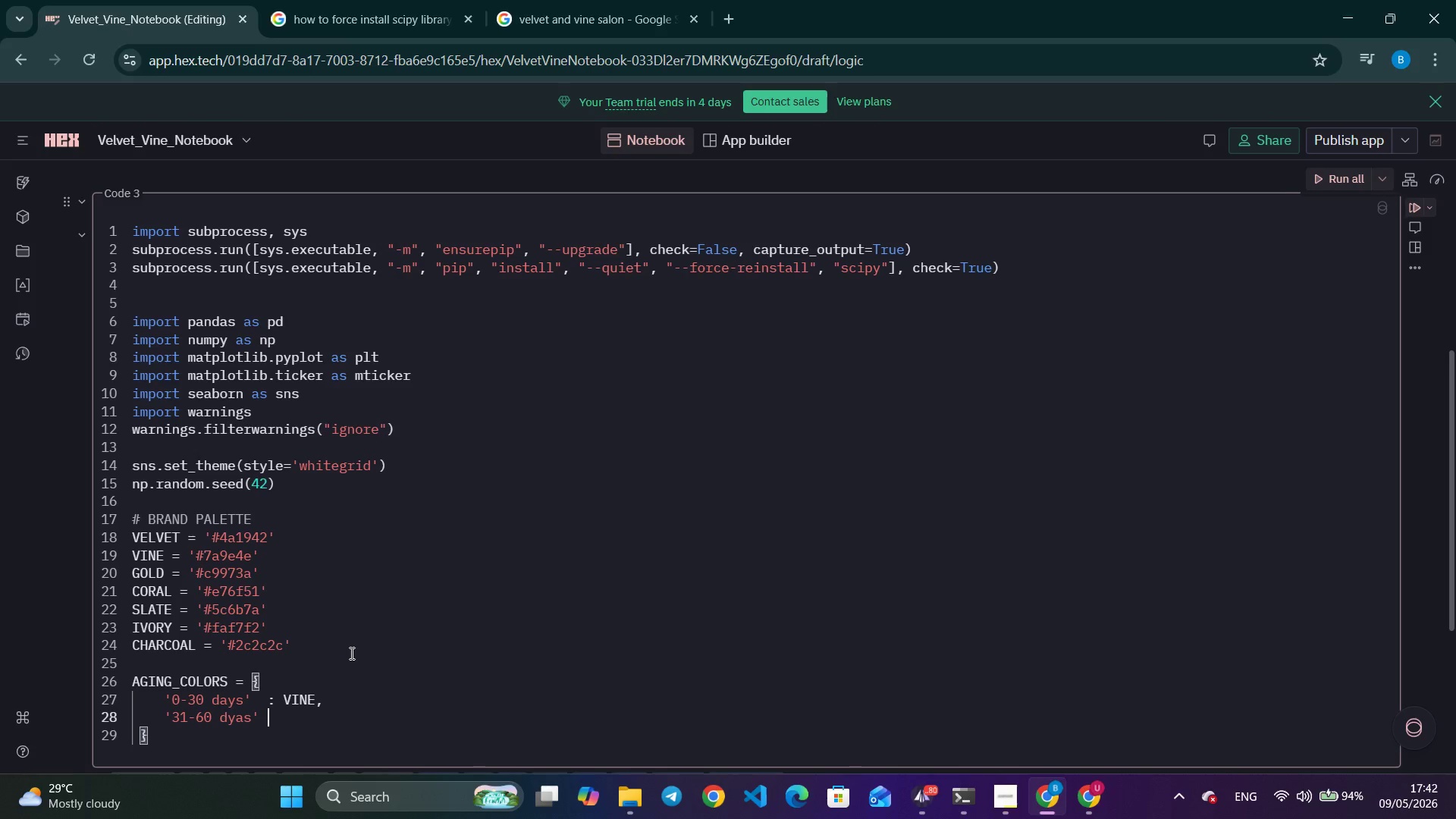 
type(  )
key(Backspace)
type(: Go)
key(Backspace)
 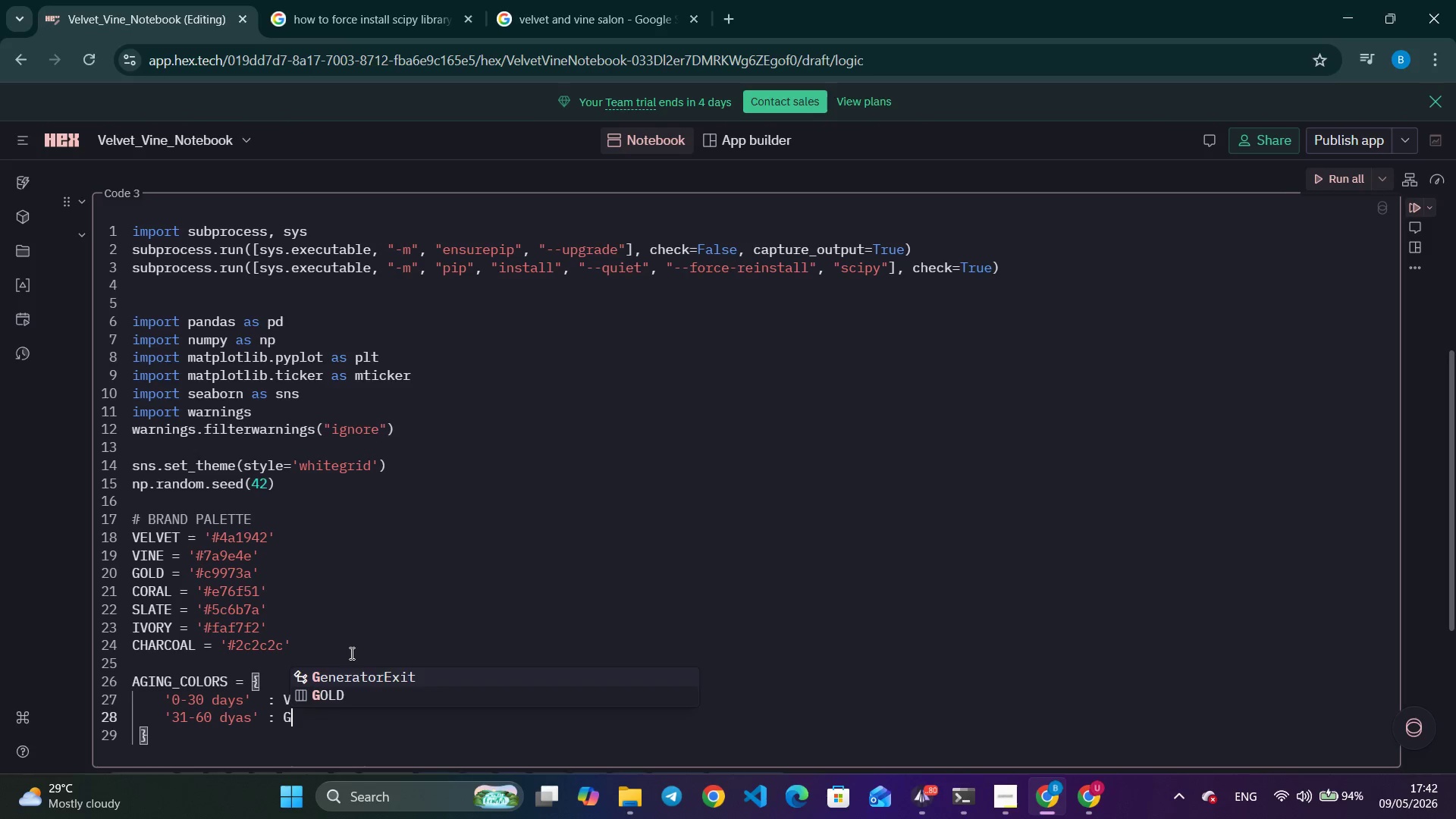 
key(ArrowDown)
 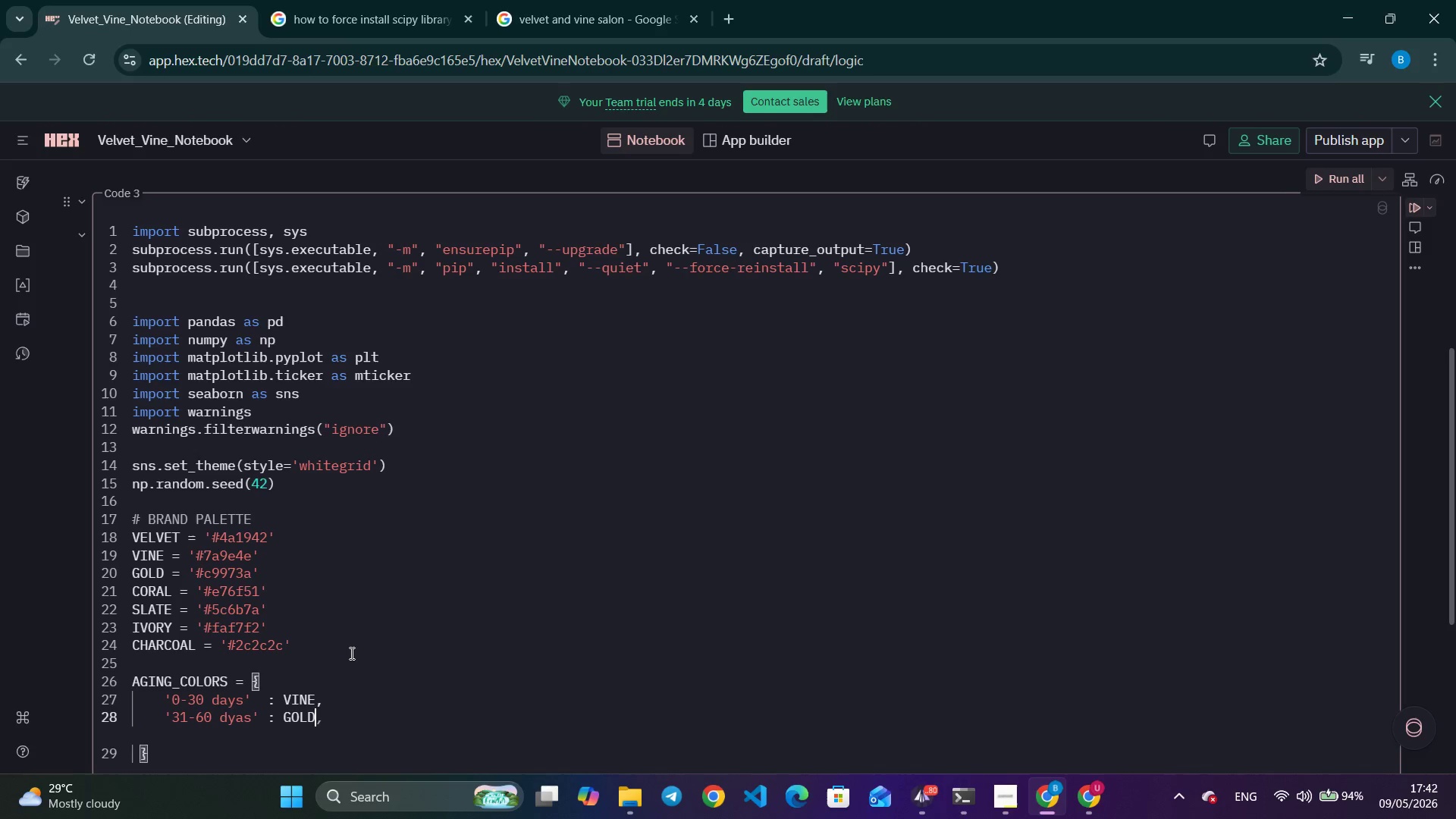 
key(Enter)
 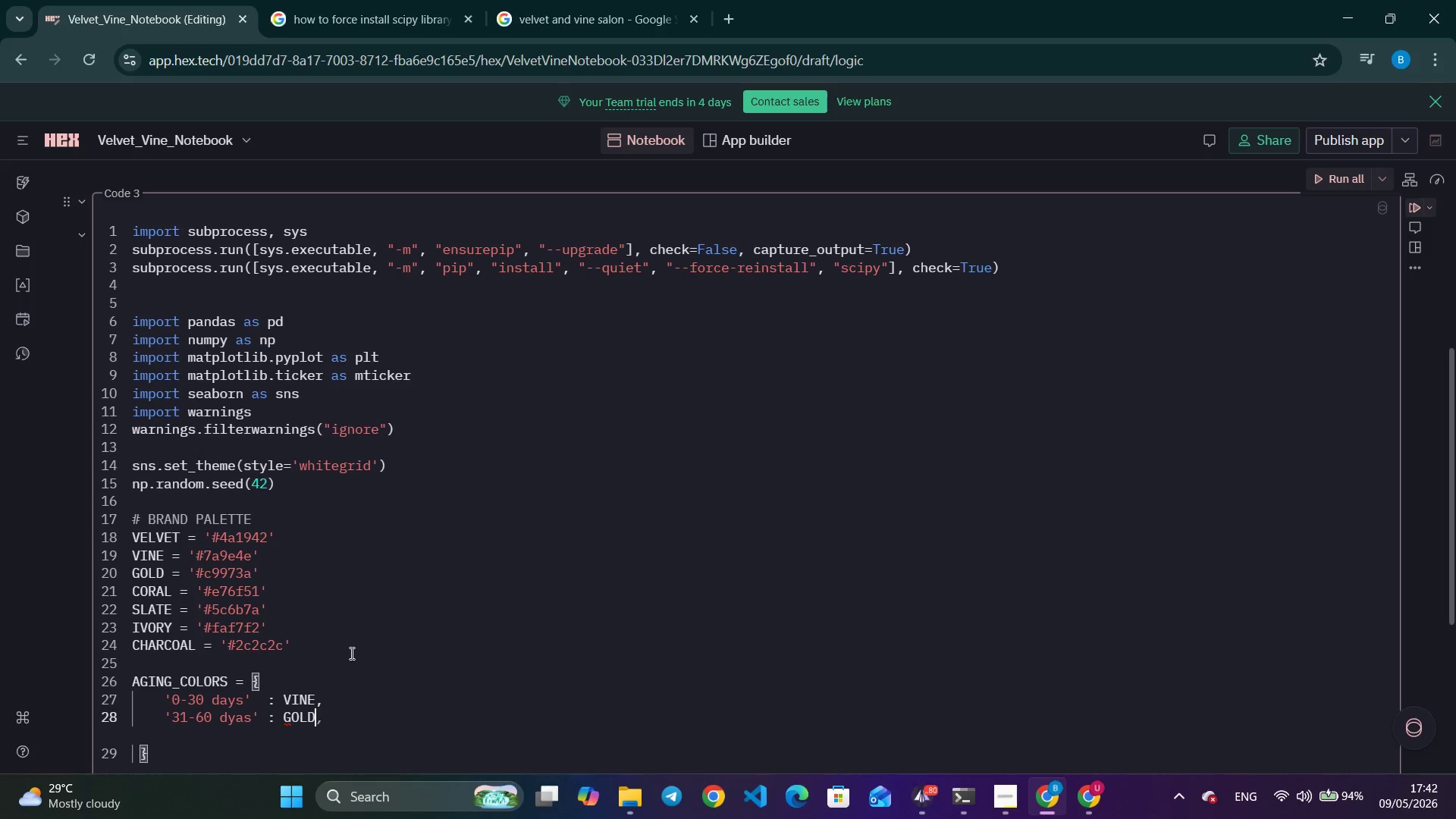 
key(Comma)
 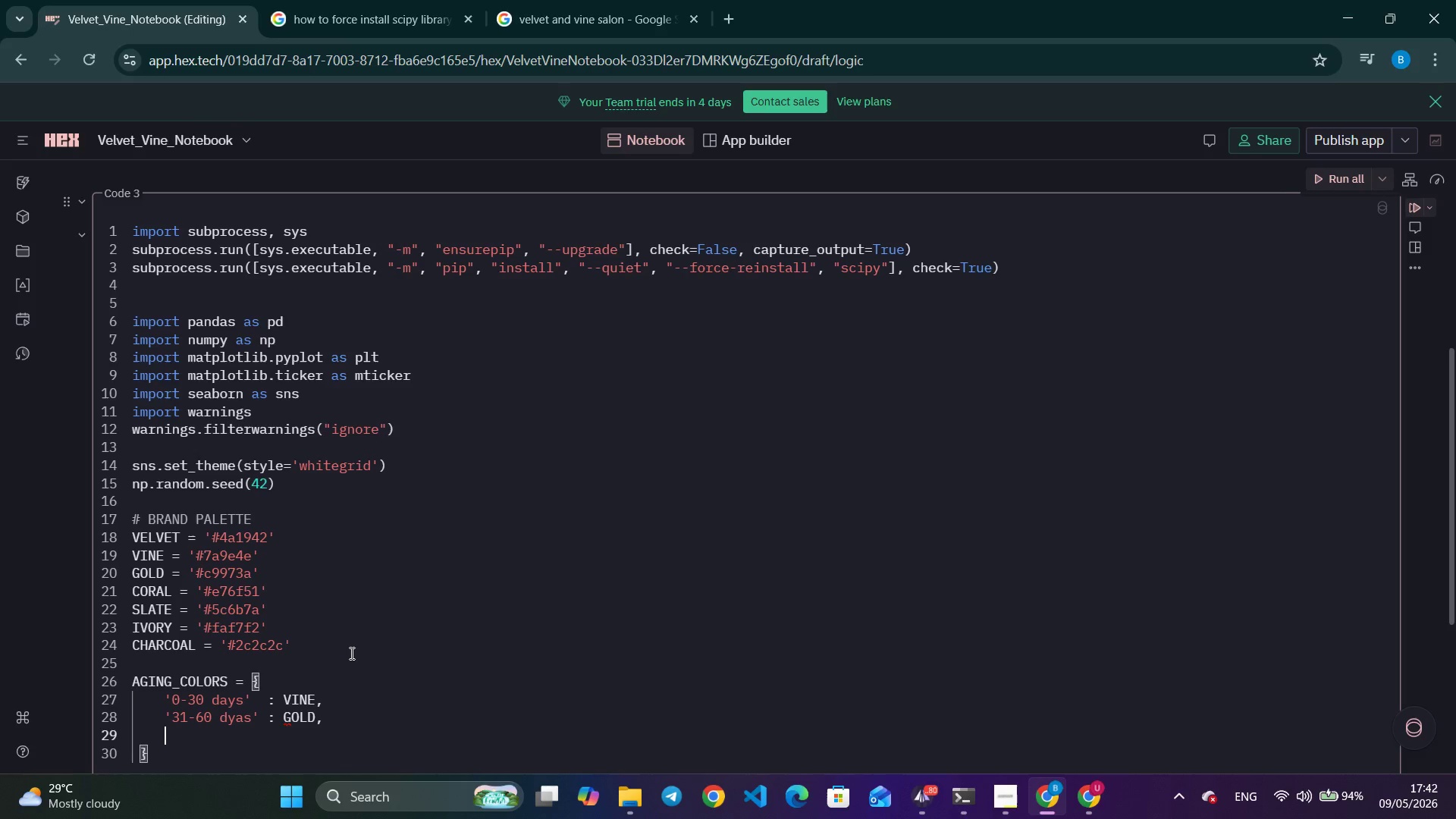 
key(Enter)
 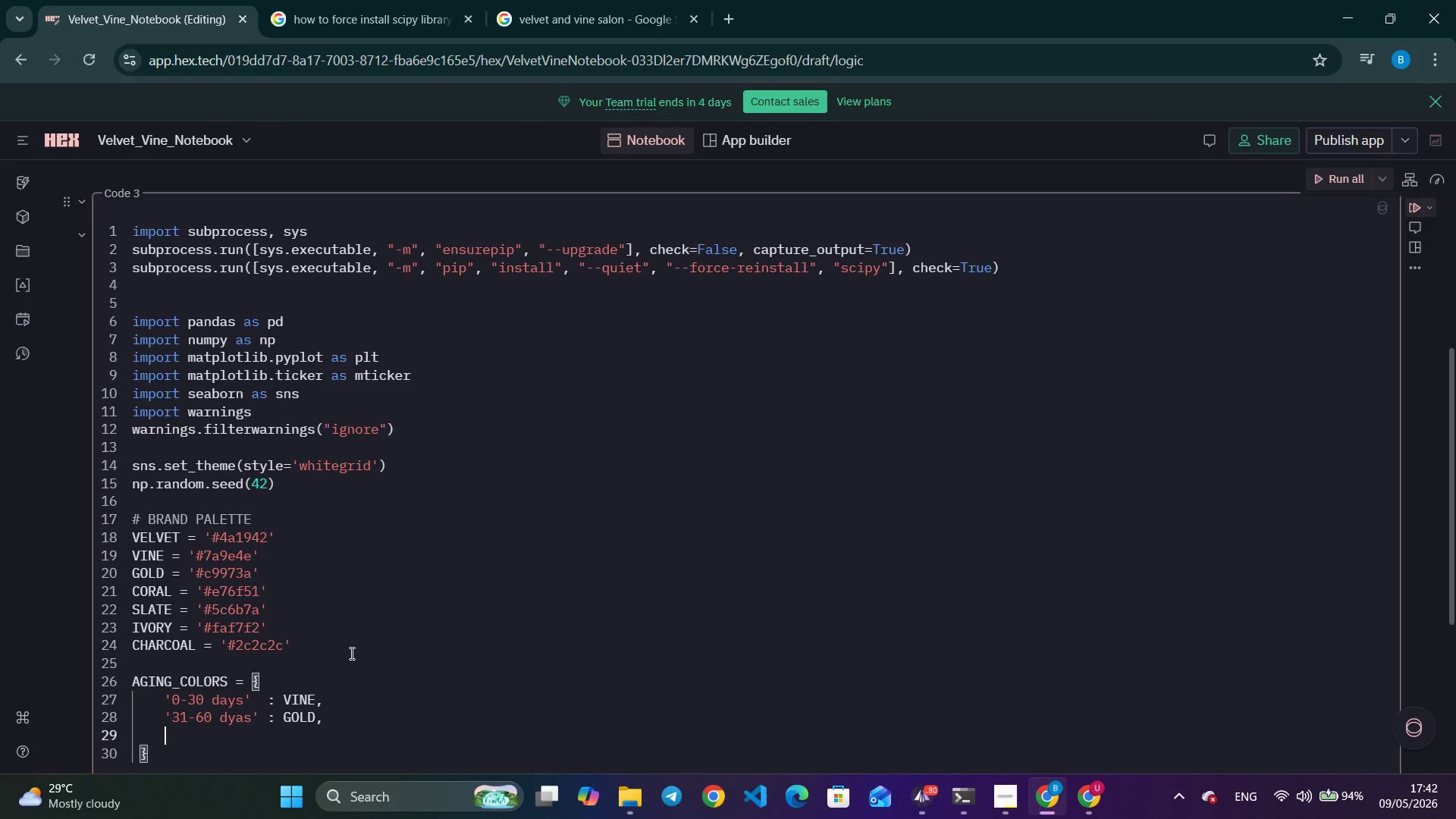 
type('61-90 days)
 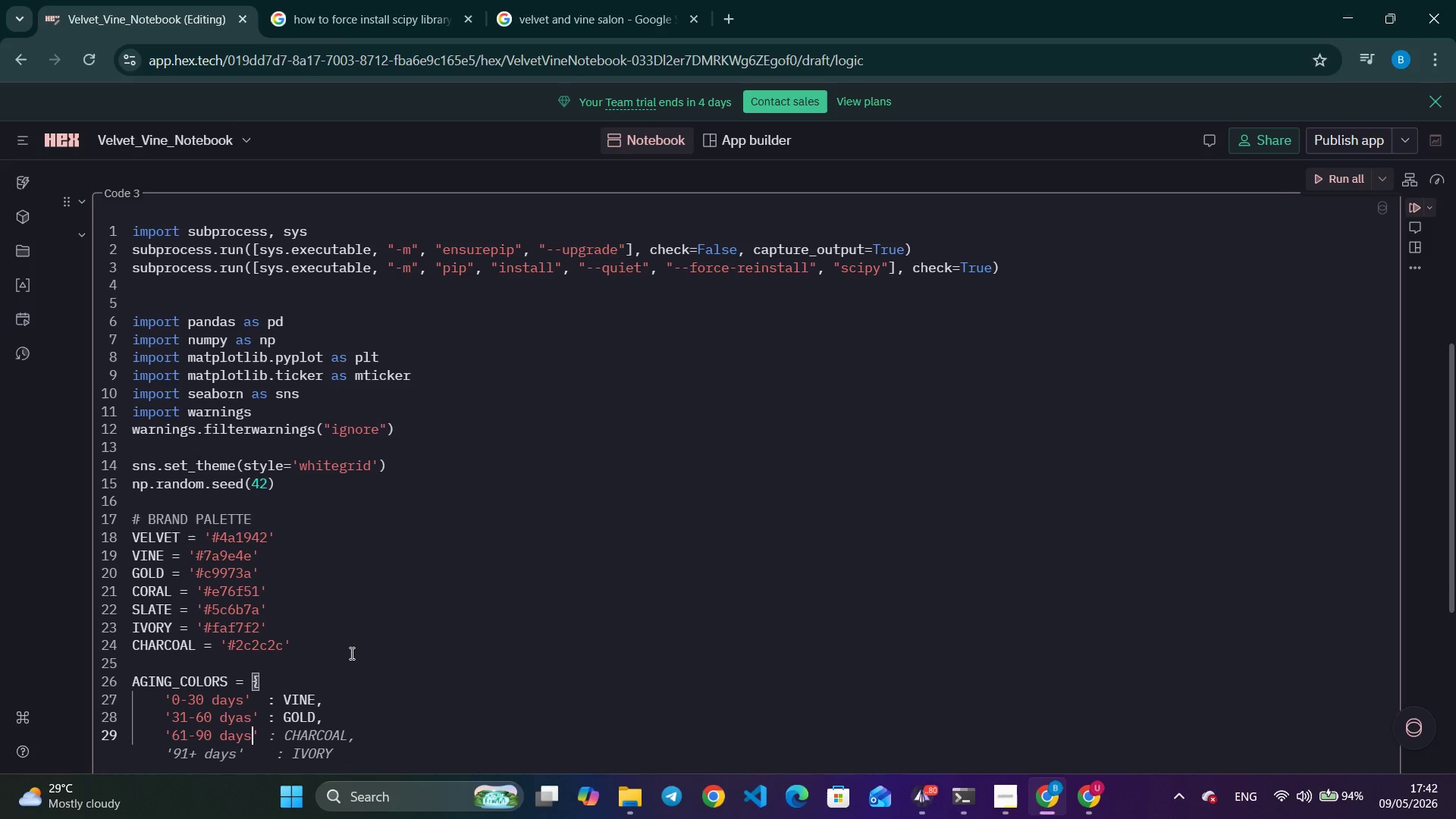 
key(Control+ArrowRight)
 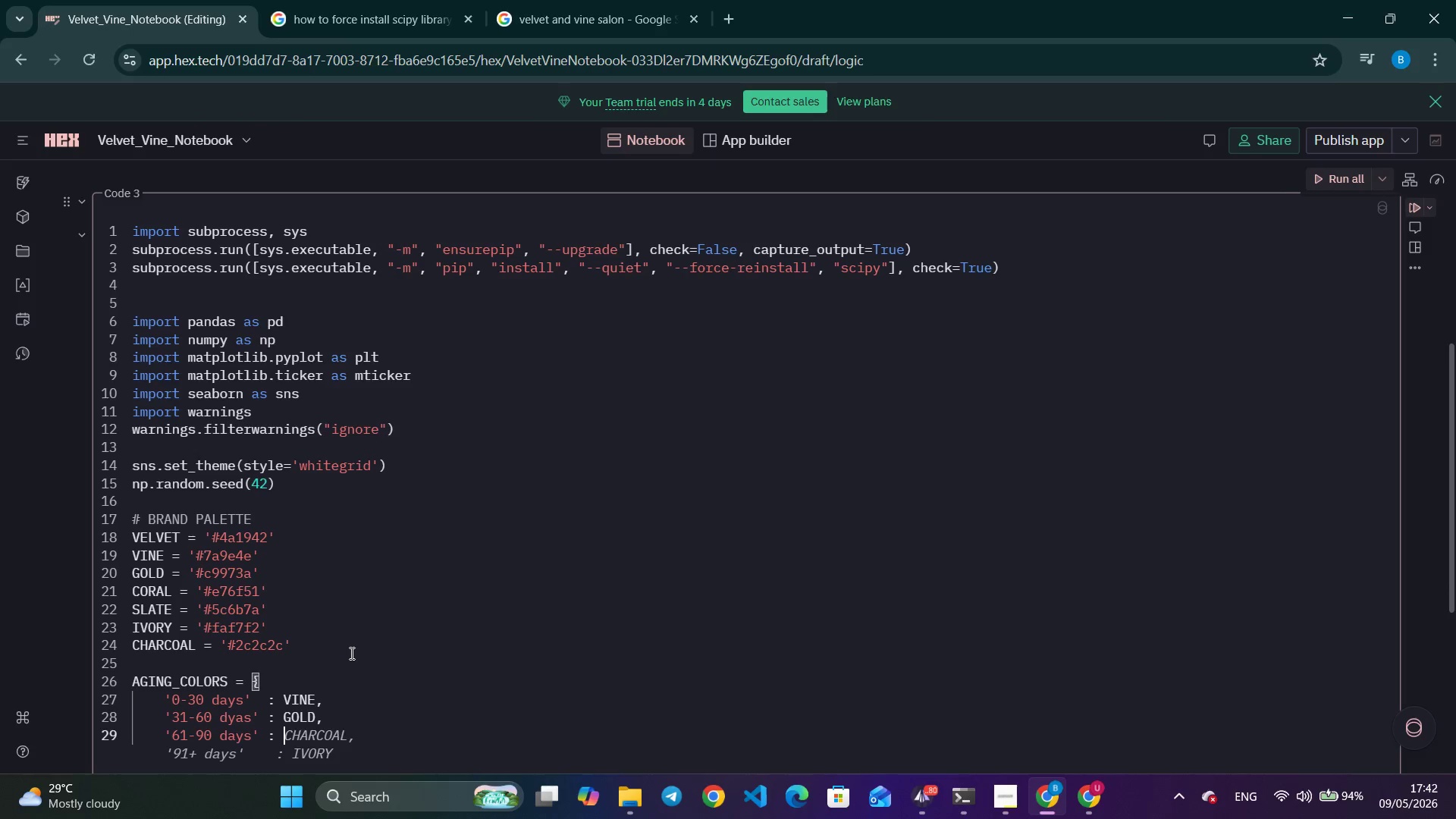 
key(Control+ArrowRight)
 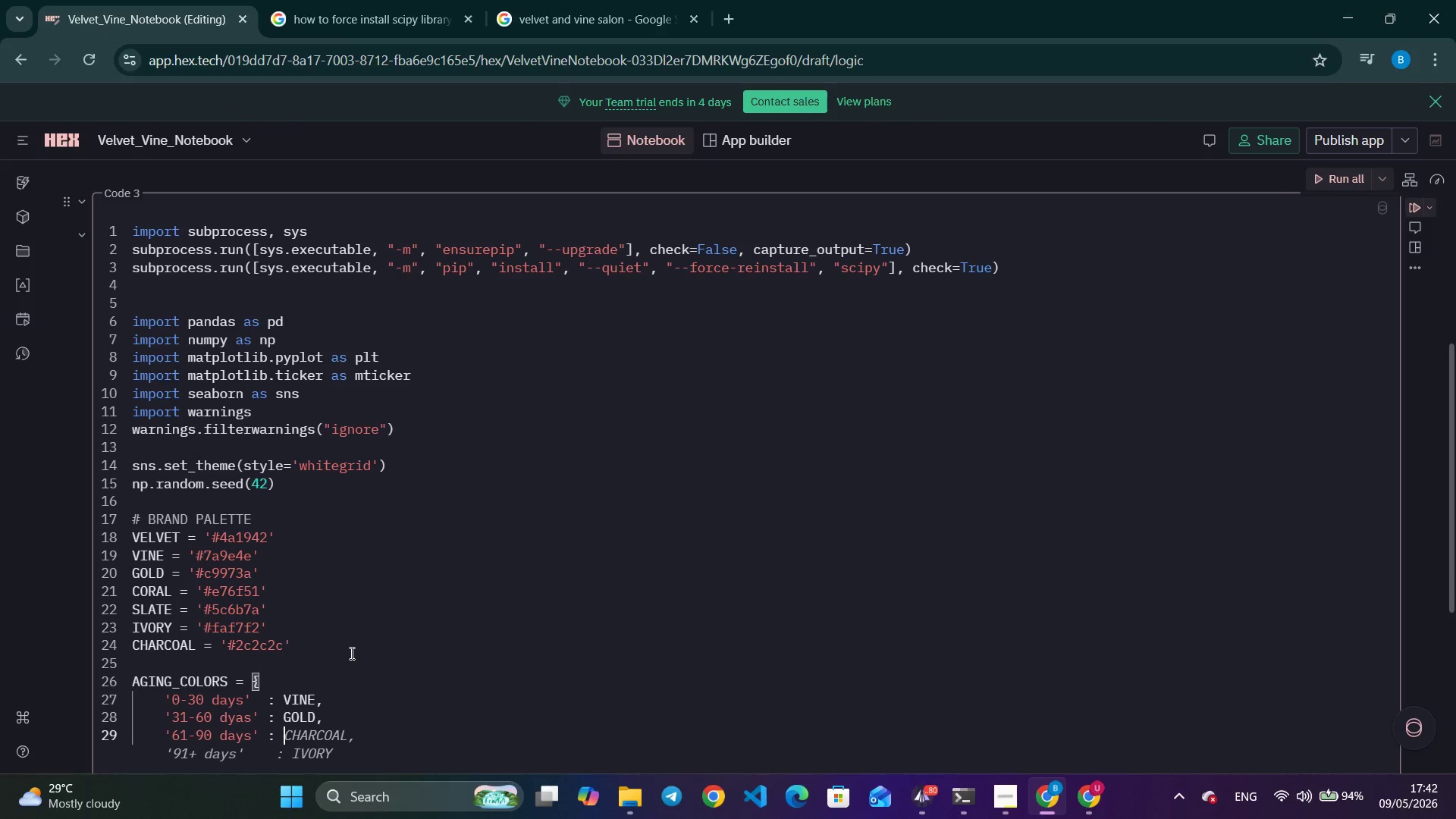 
type(CORAL,)
 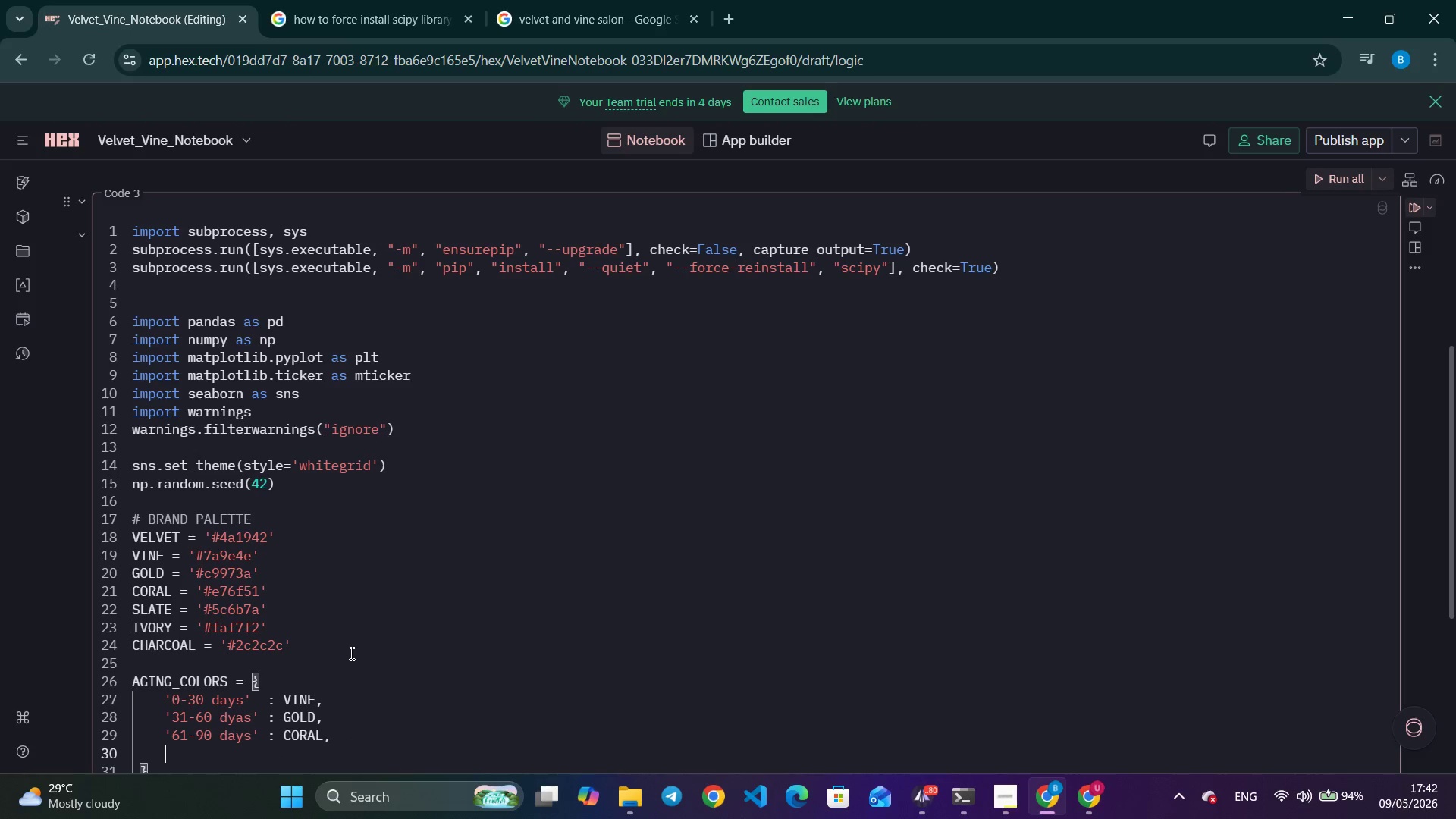 
key(Enter)
 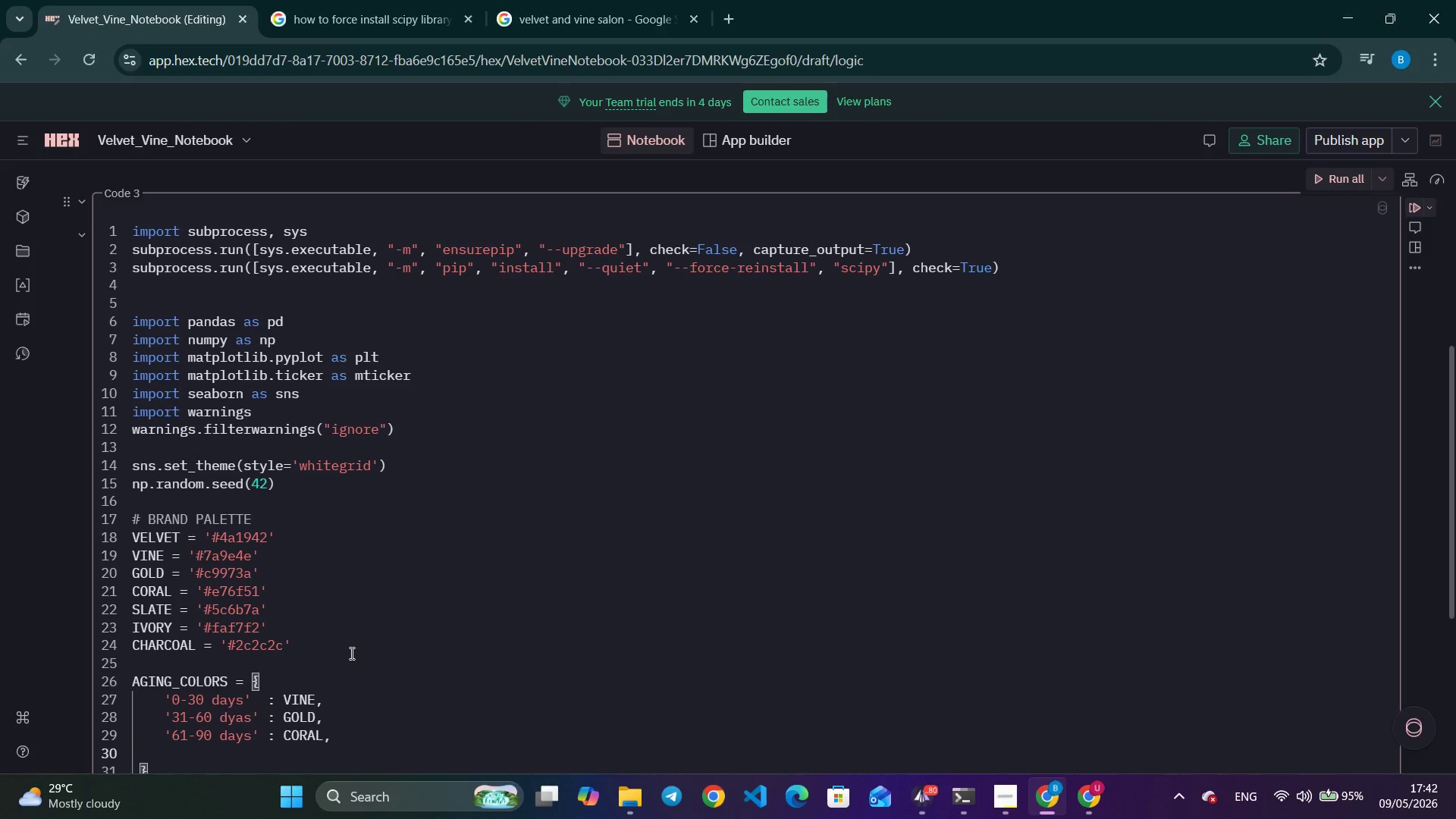 
type('())
key(Backspace)
key(Backspace)
type(90+ dat)
key(Backspace)
 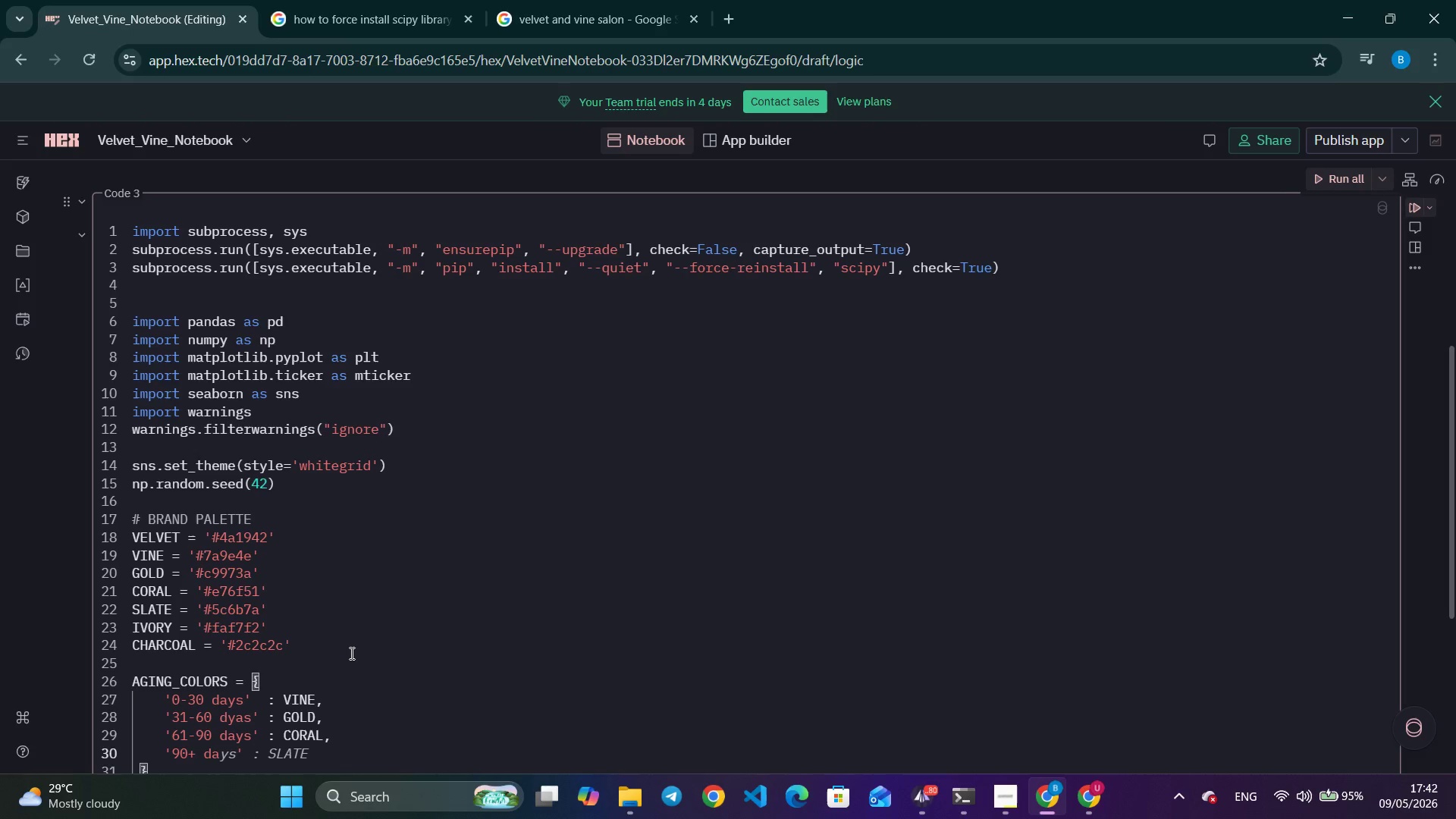 
key(Control+ArrowRight)
 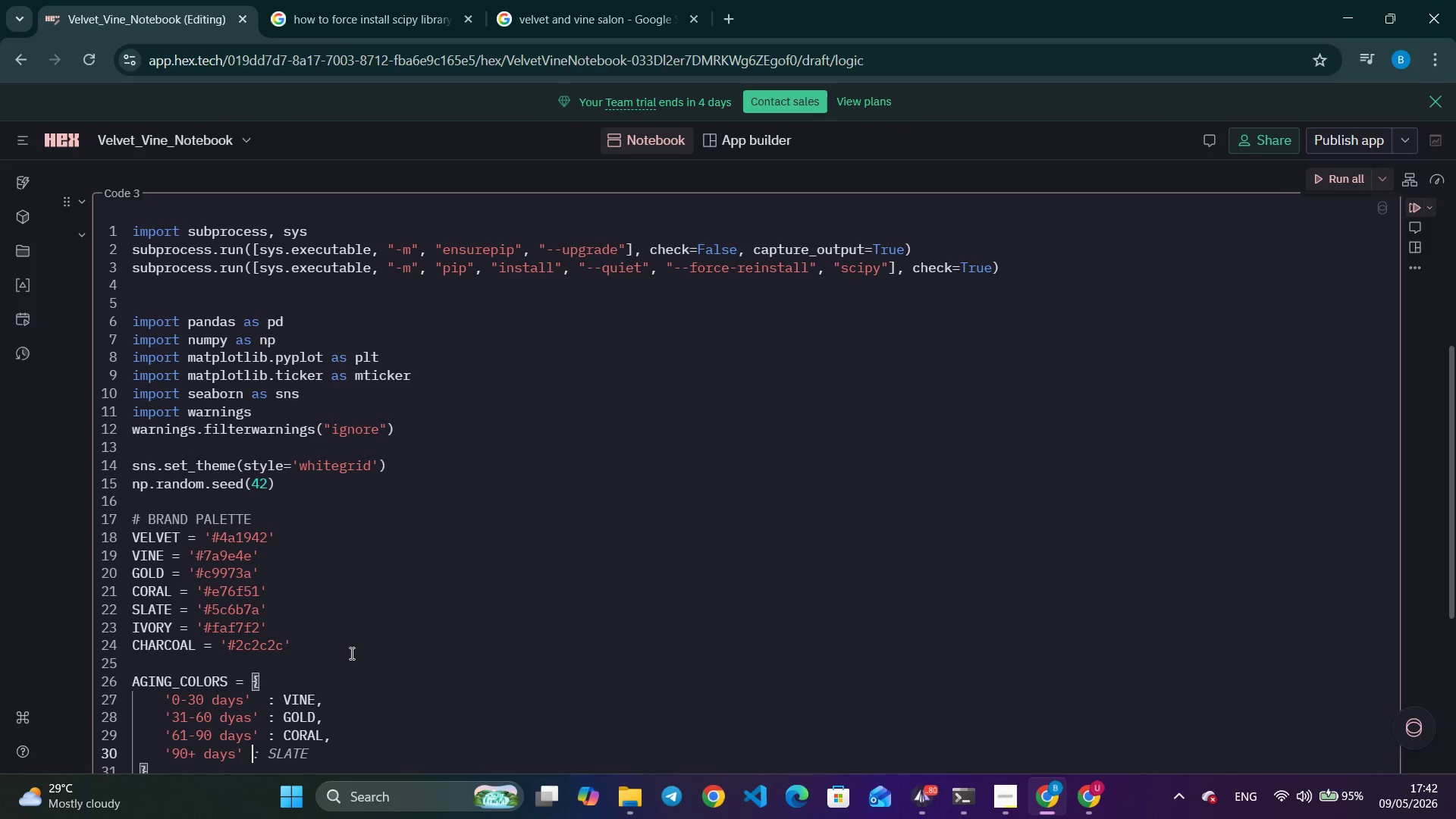 
key(Control+ArrowRight)
 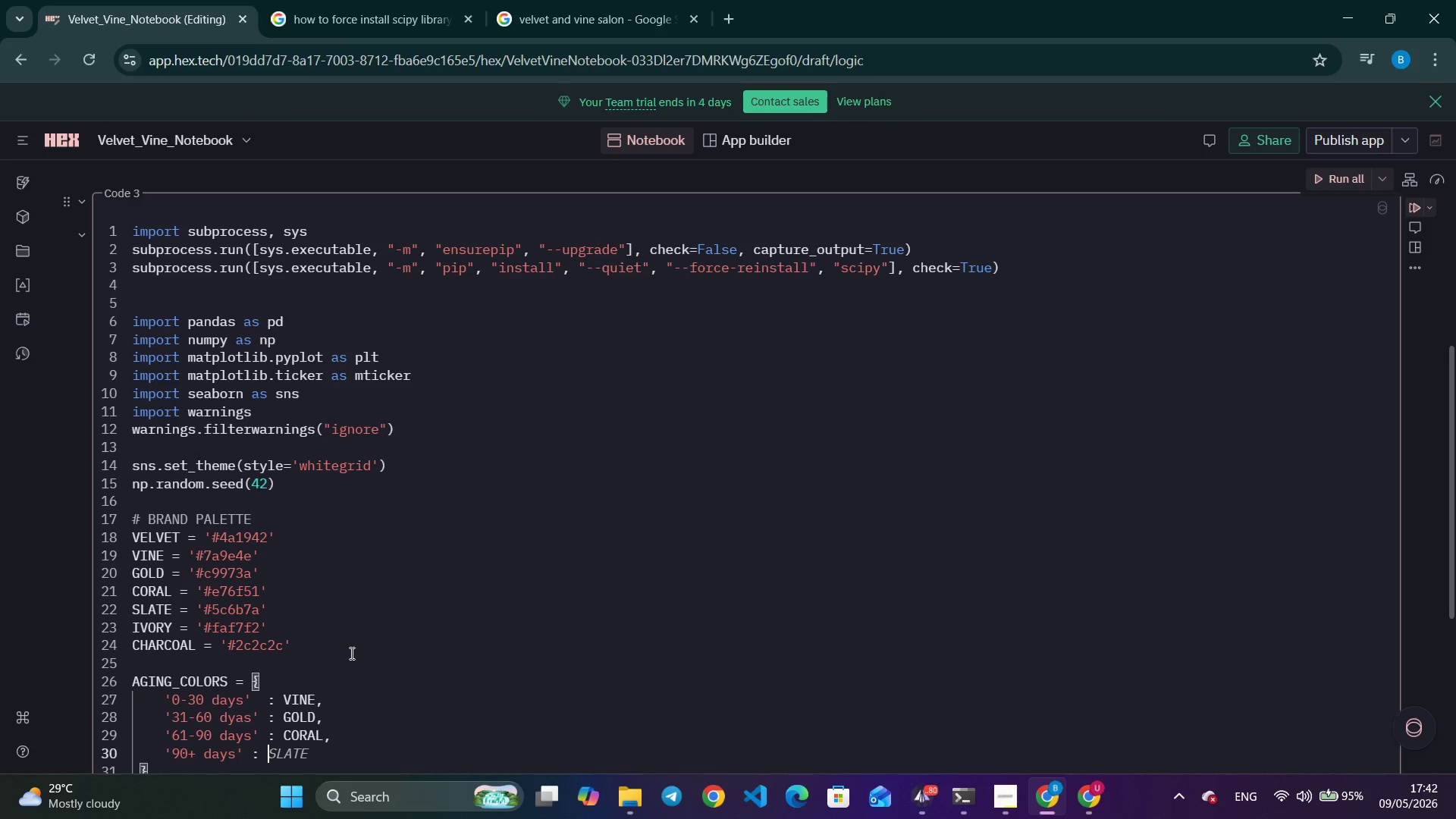 
key(Control+ArrowRight)
 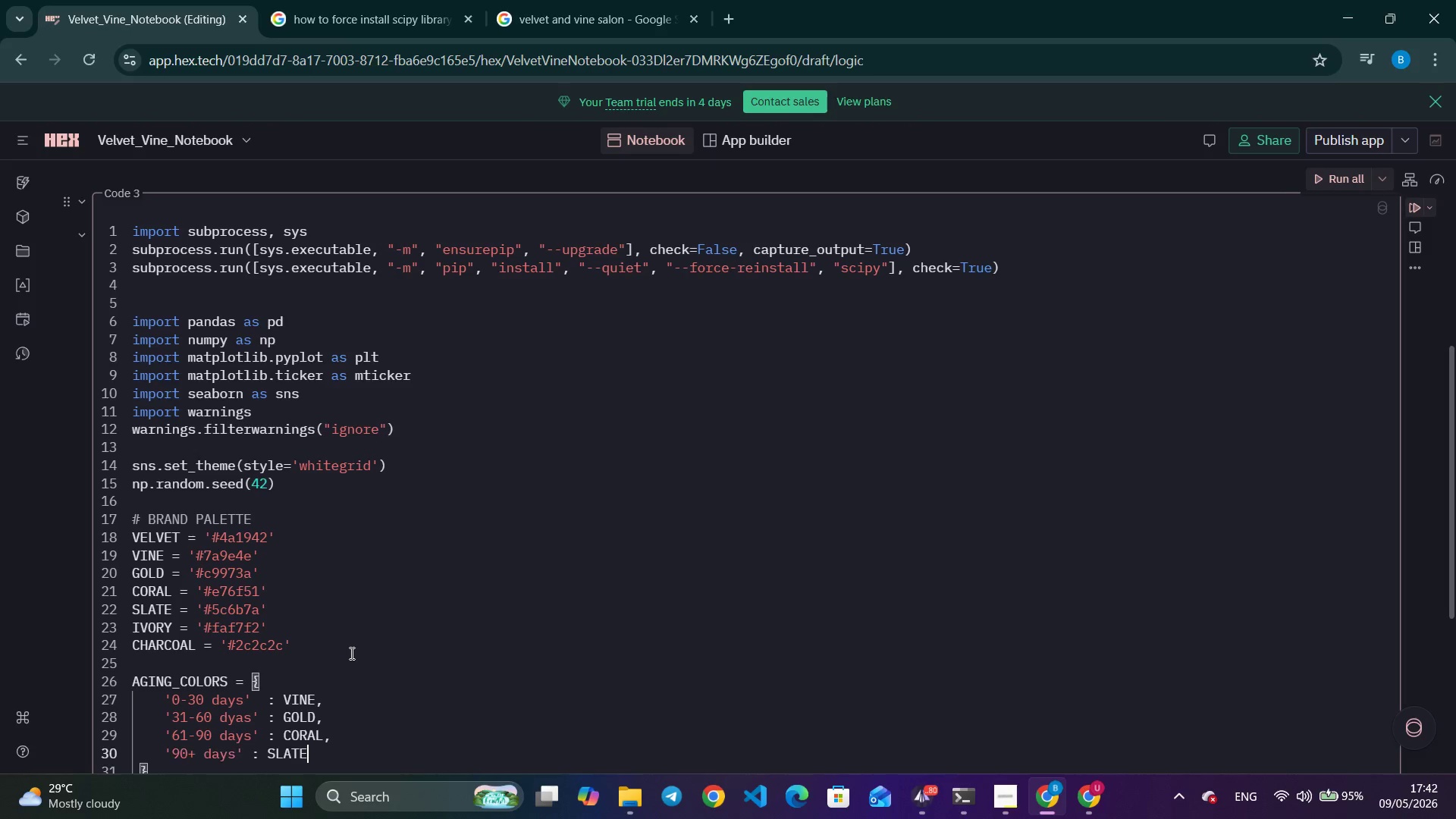 
key(Control+ArrowRight)
 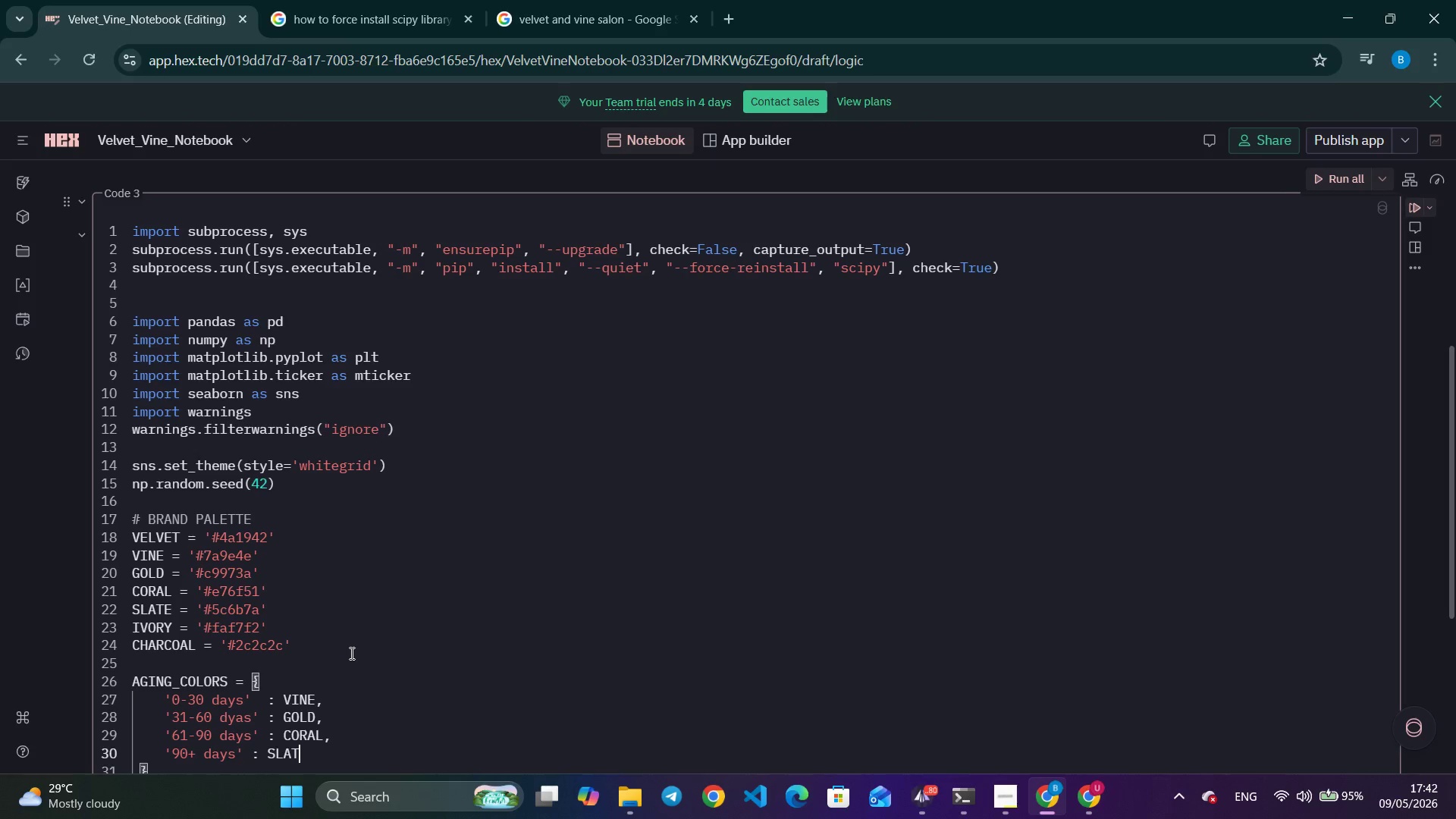 
key(Backspace)
key(Backspace)
key(Backspace)
key(Backspace)
key(Backspace)
type(VELVE)
 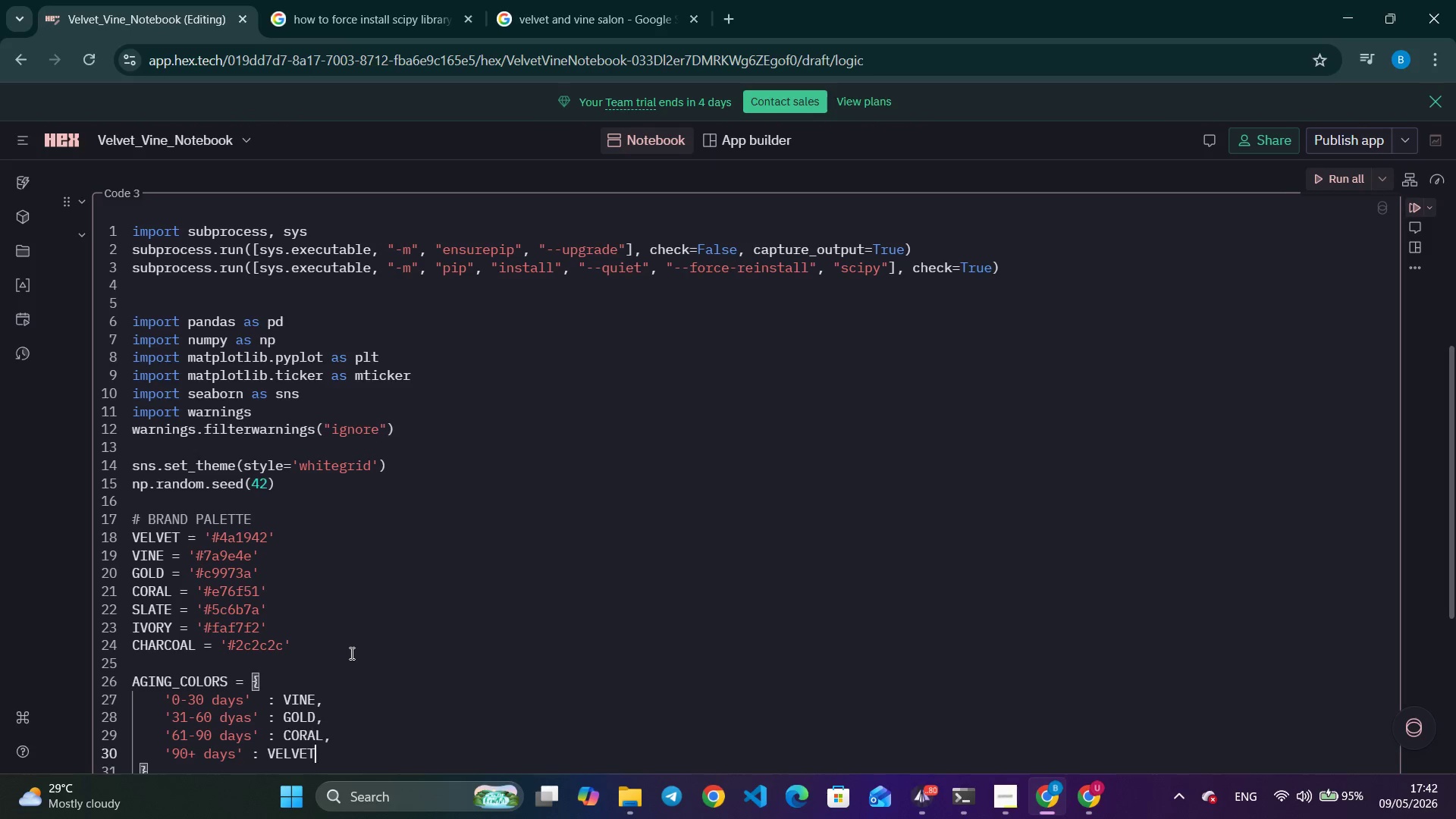 
key(Enter)
 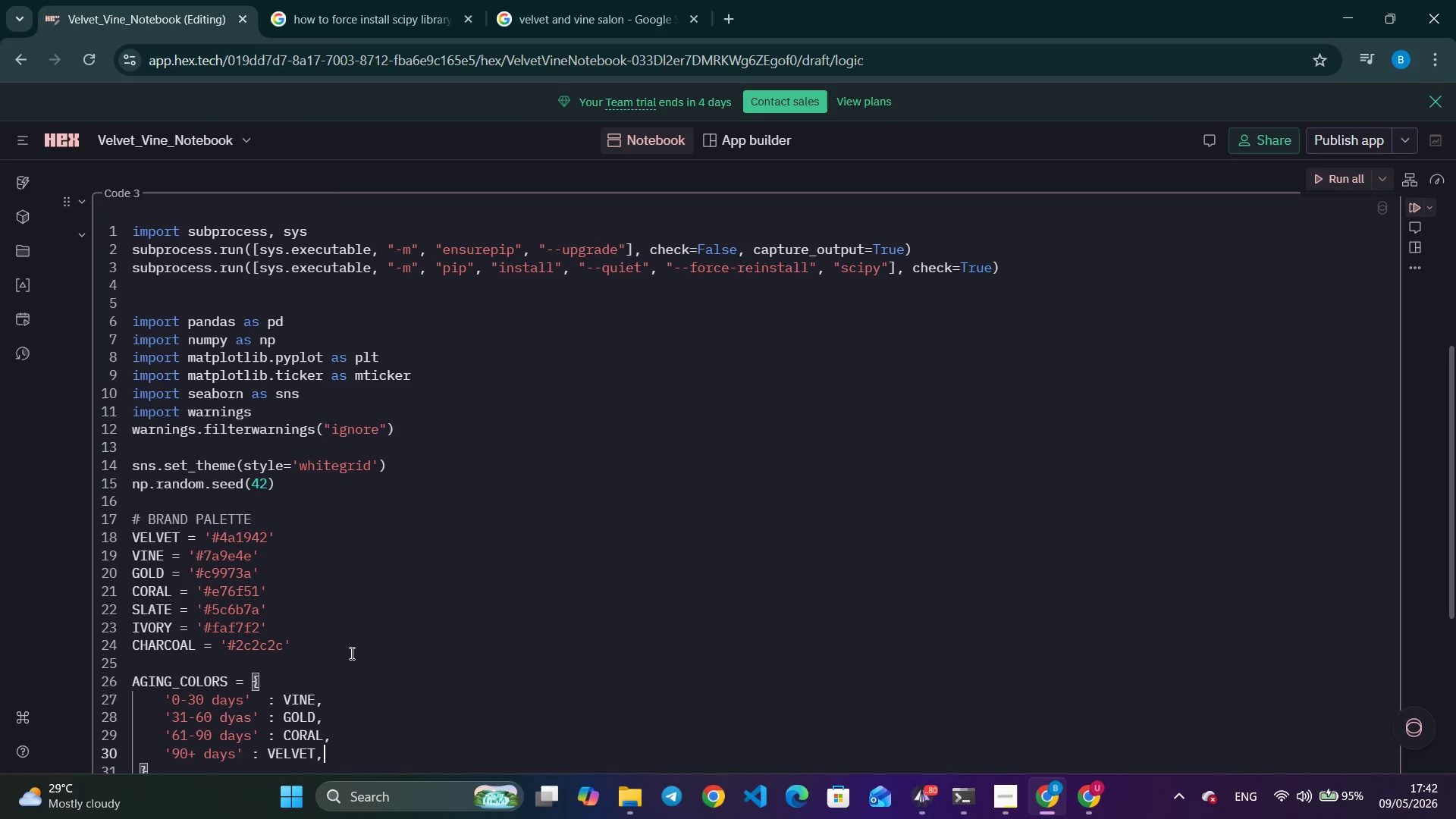 
key(Comma)
 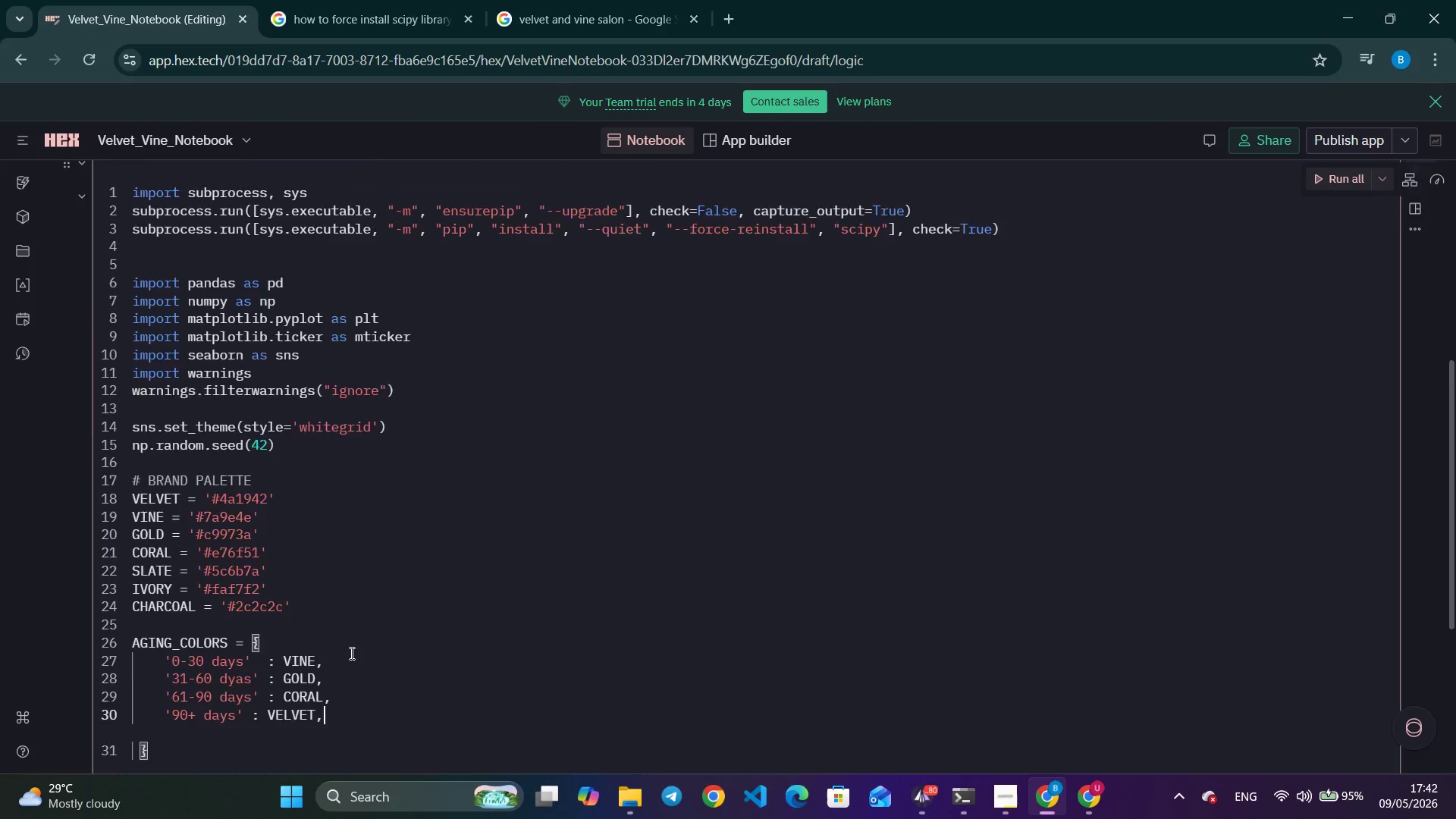 
scroll: coordinate [350, 653], scroll_direction: down, amount: 7.0
 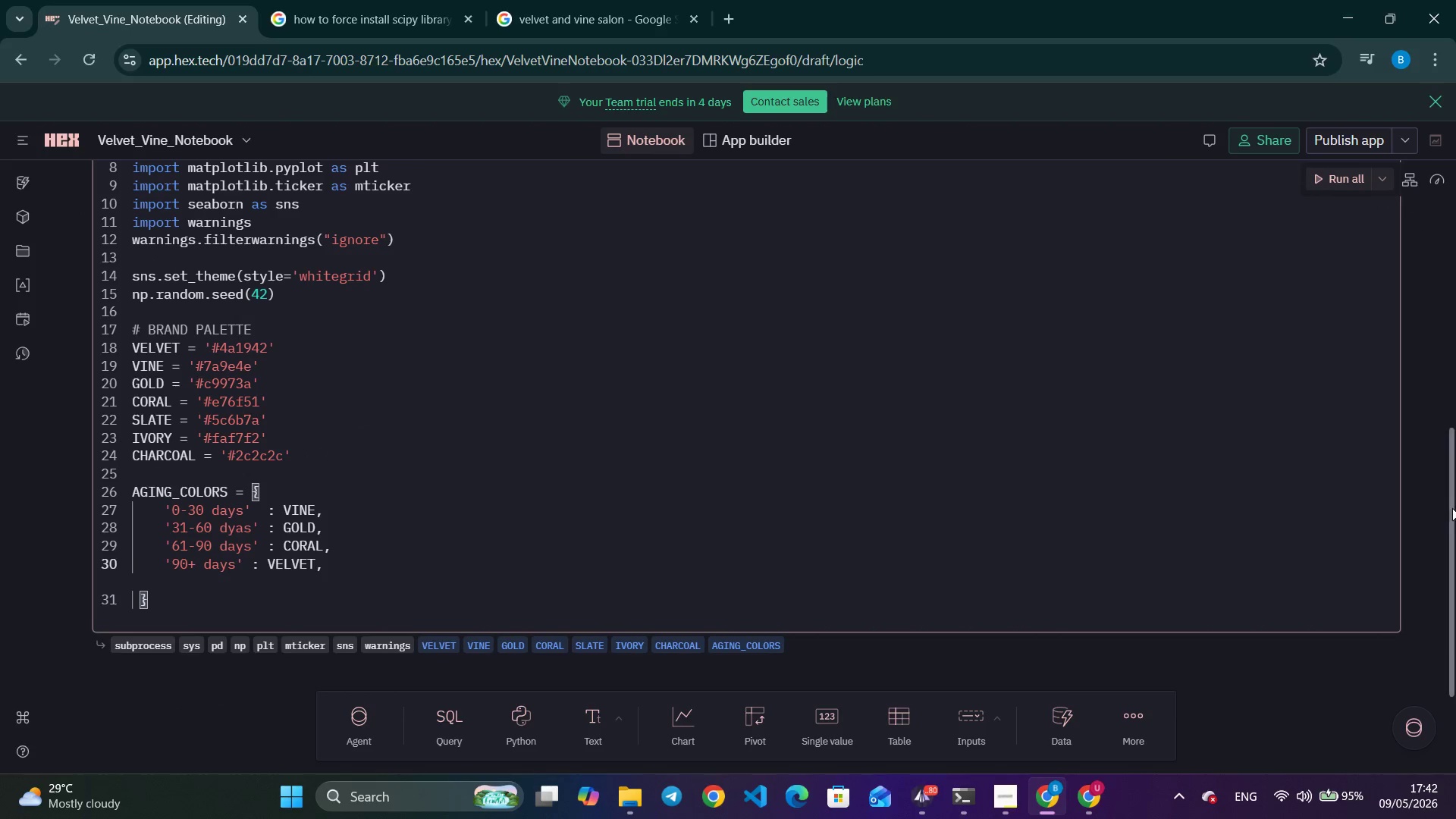 
left_click_drag(start_coordinate=[1454, 507], to_coordinate=[1455, 562])
 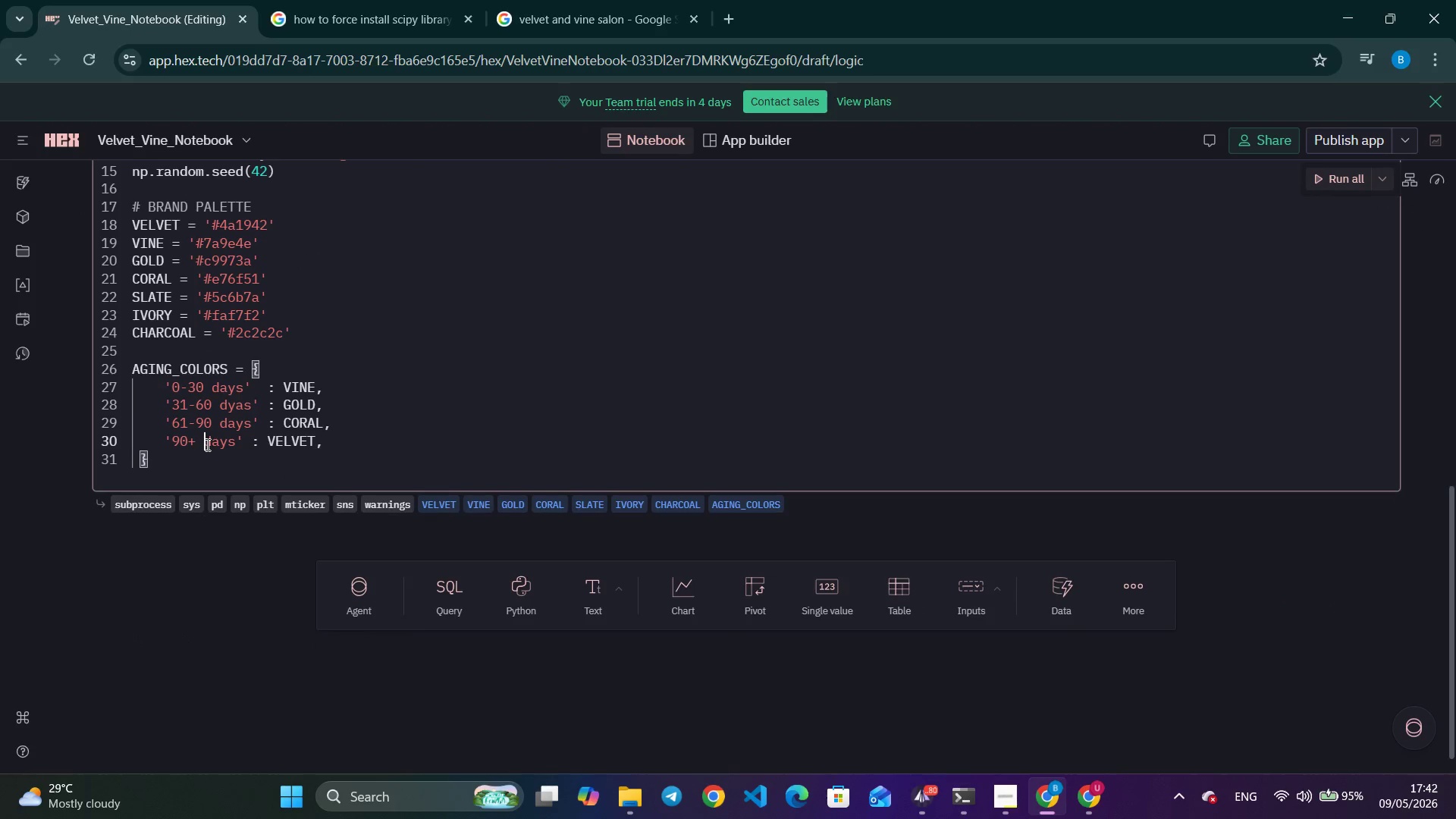 
left_click([206, 444])
 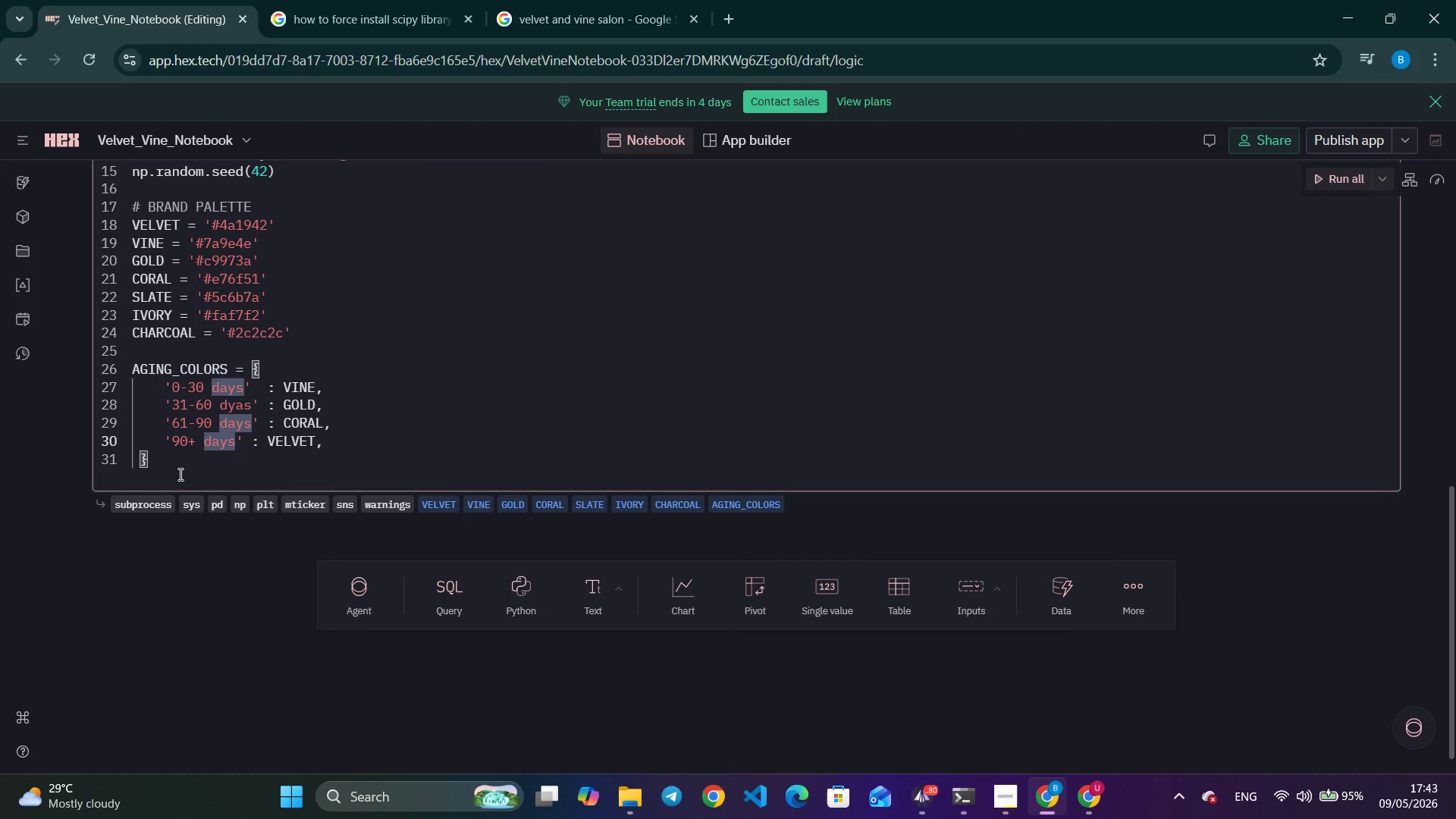 
left_click([179, 474])
 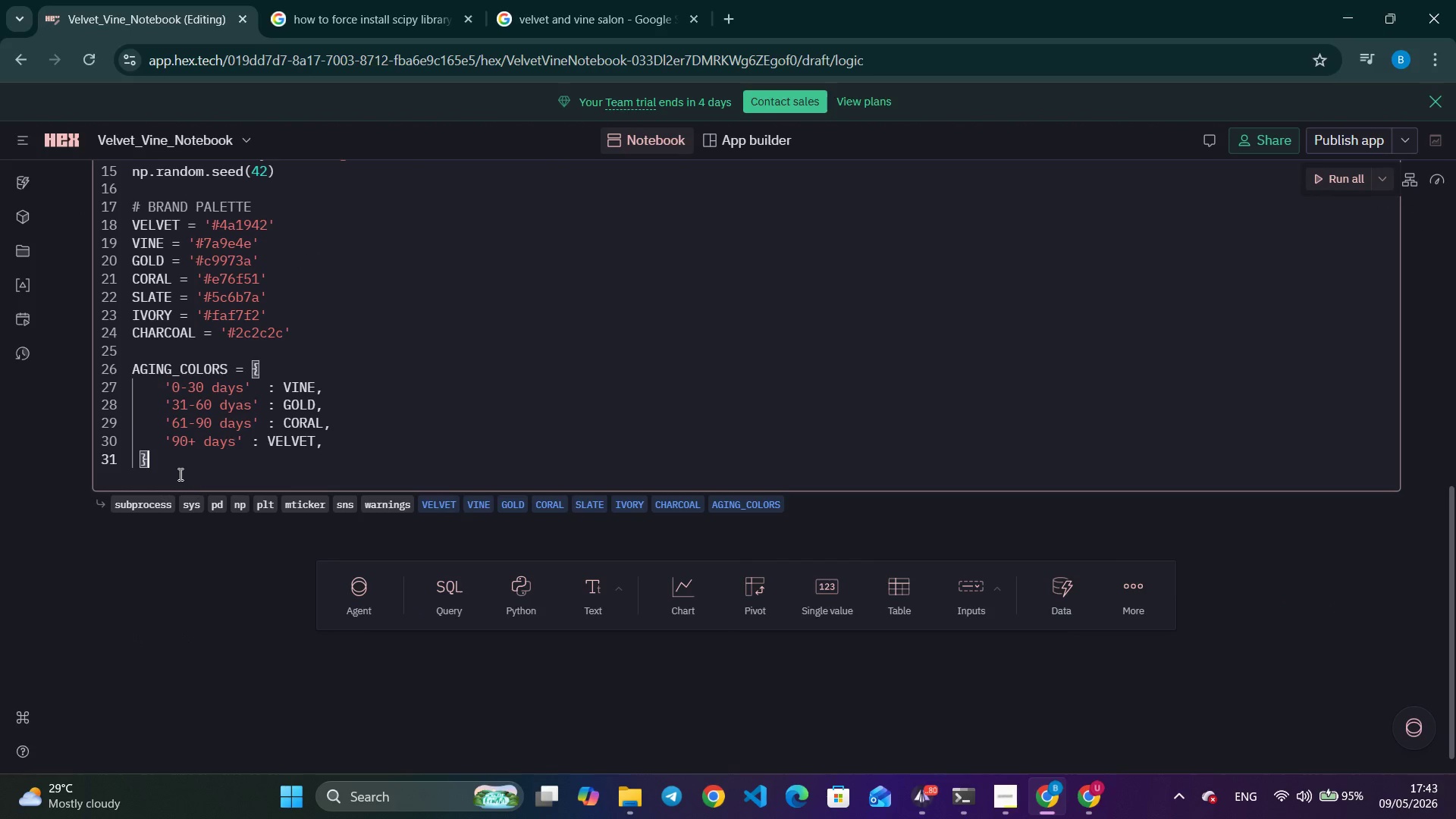 
key(Backspace)
 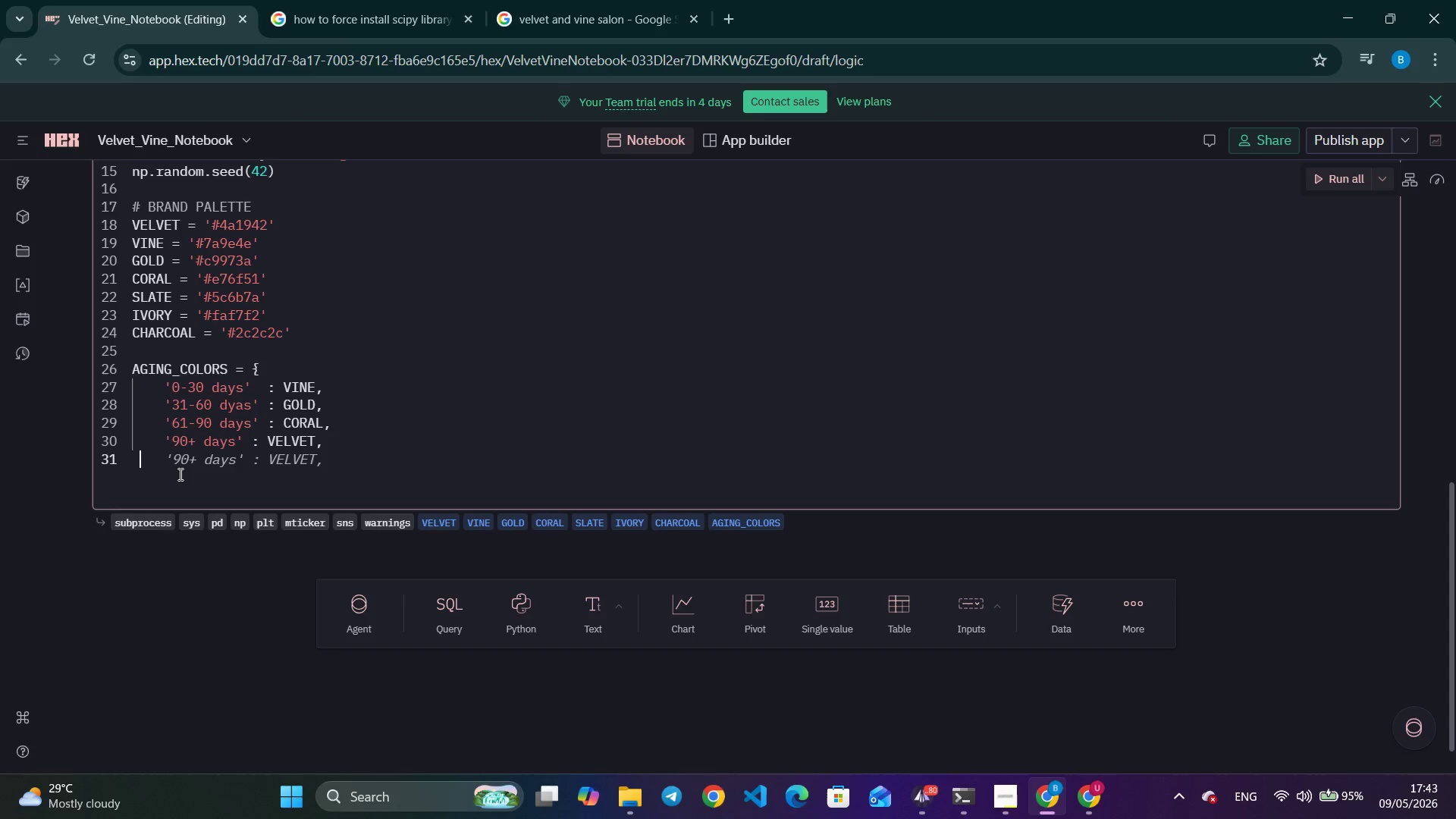 
key(Backspace)
 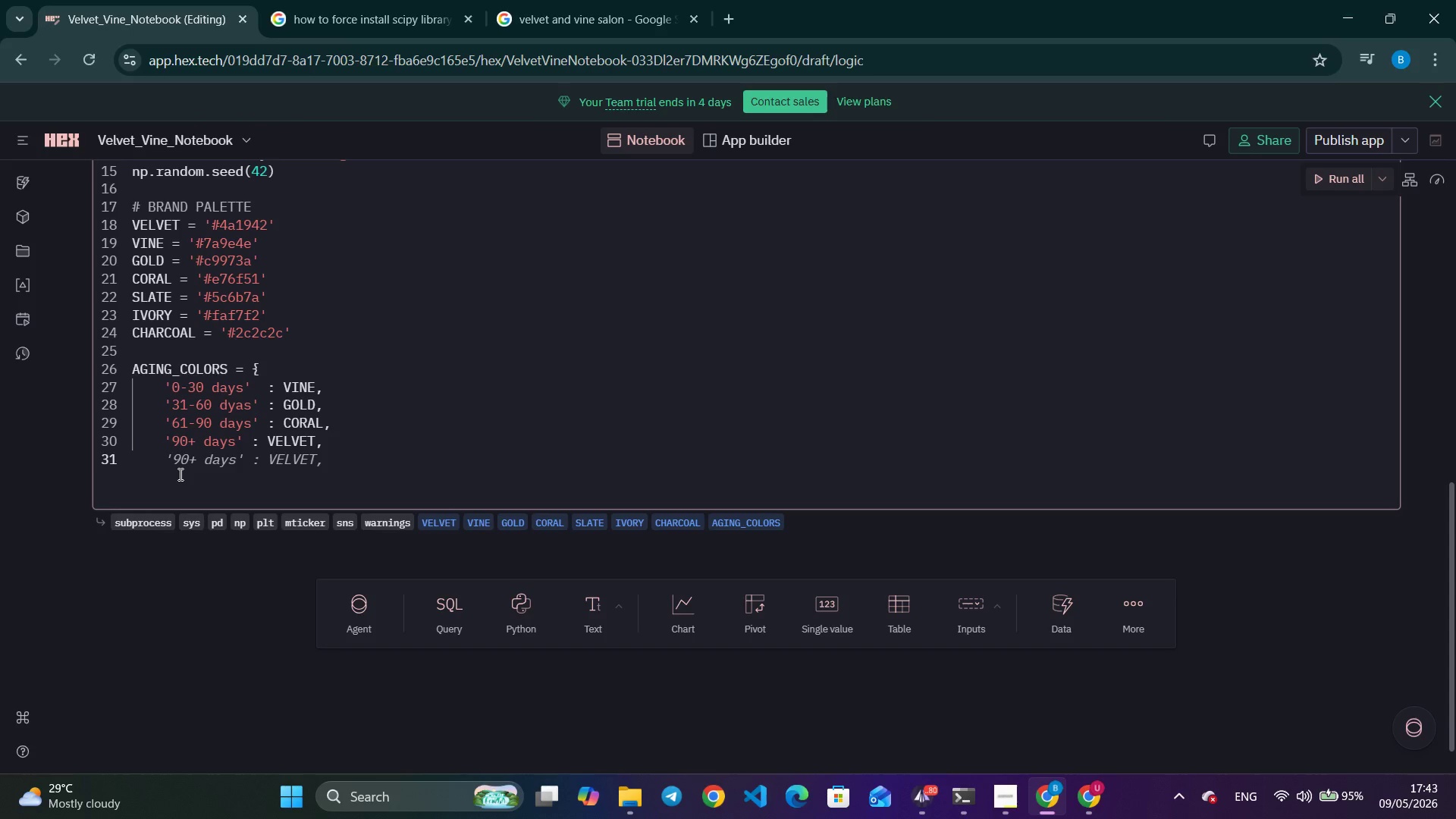 
key(Shift+BracketRight)
 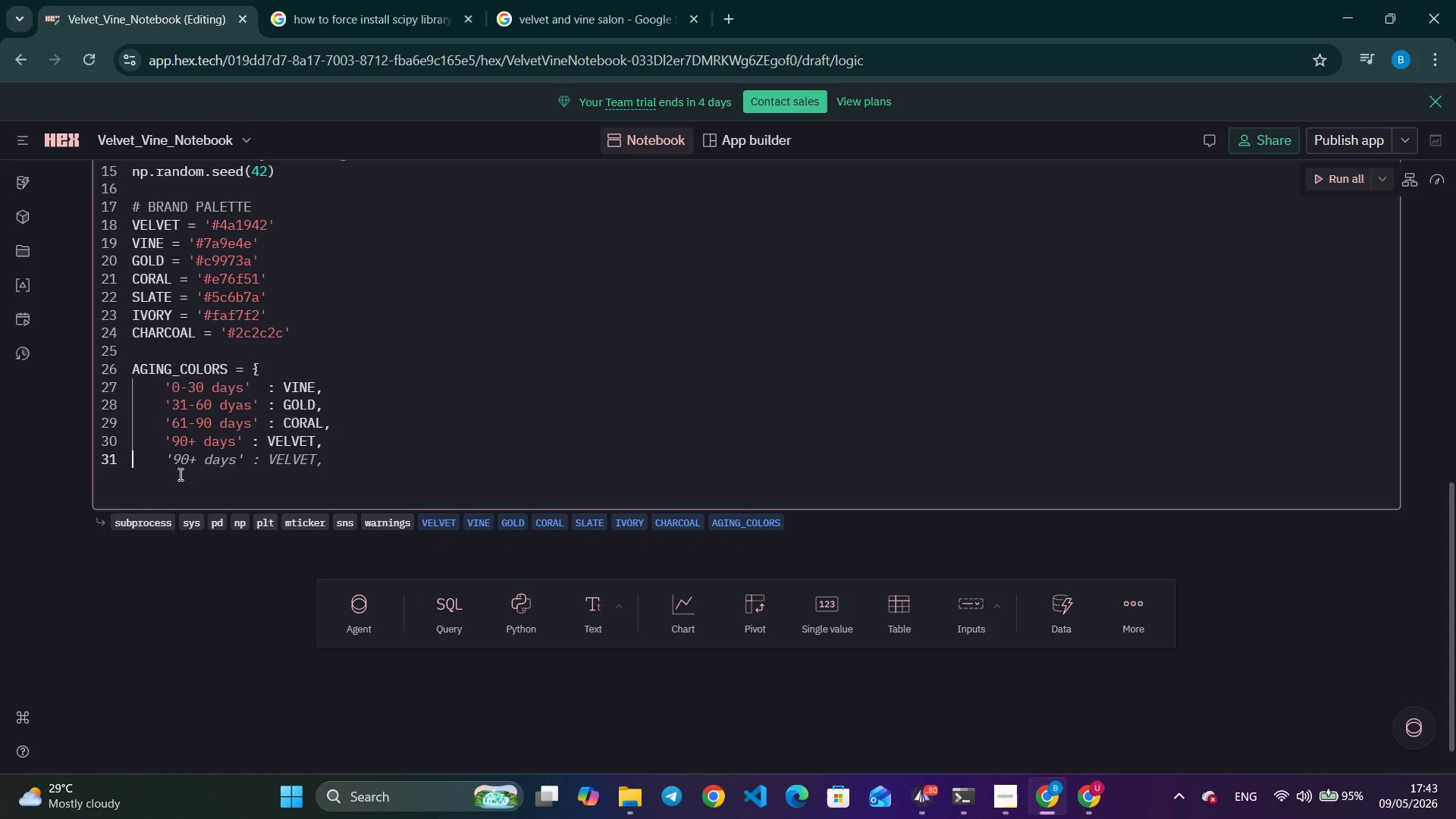 
key(Backspace)
 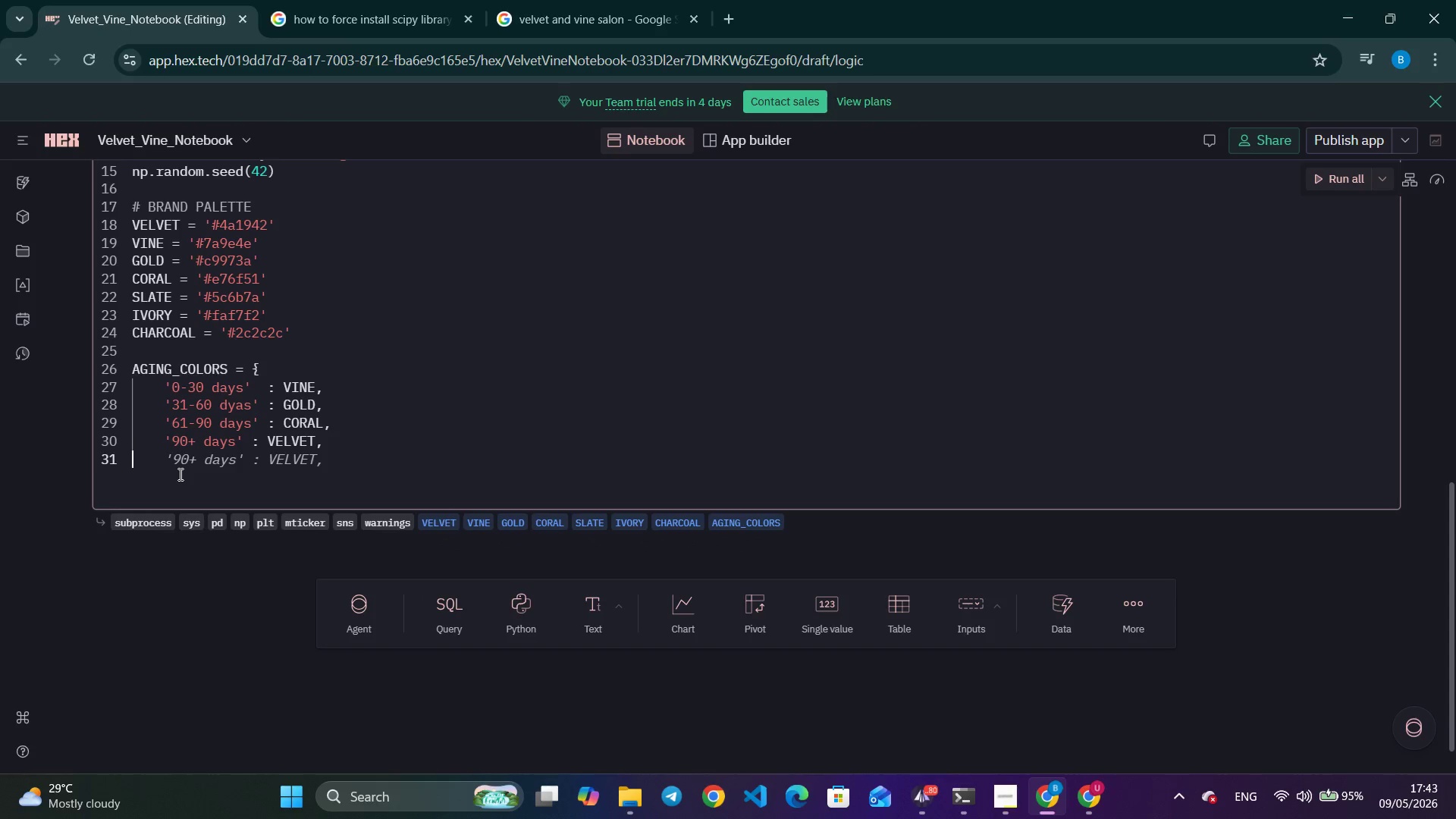 
key(Shift+BracketRight)
 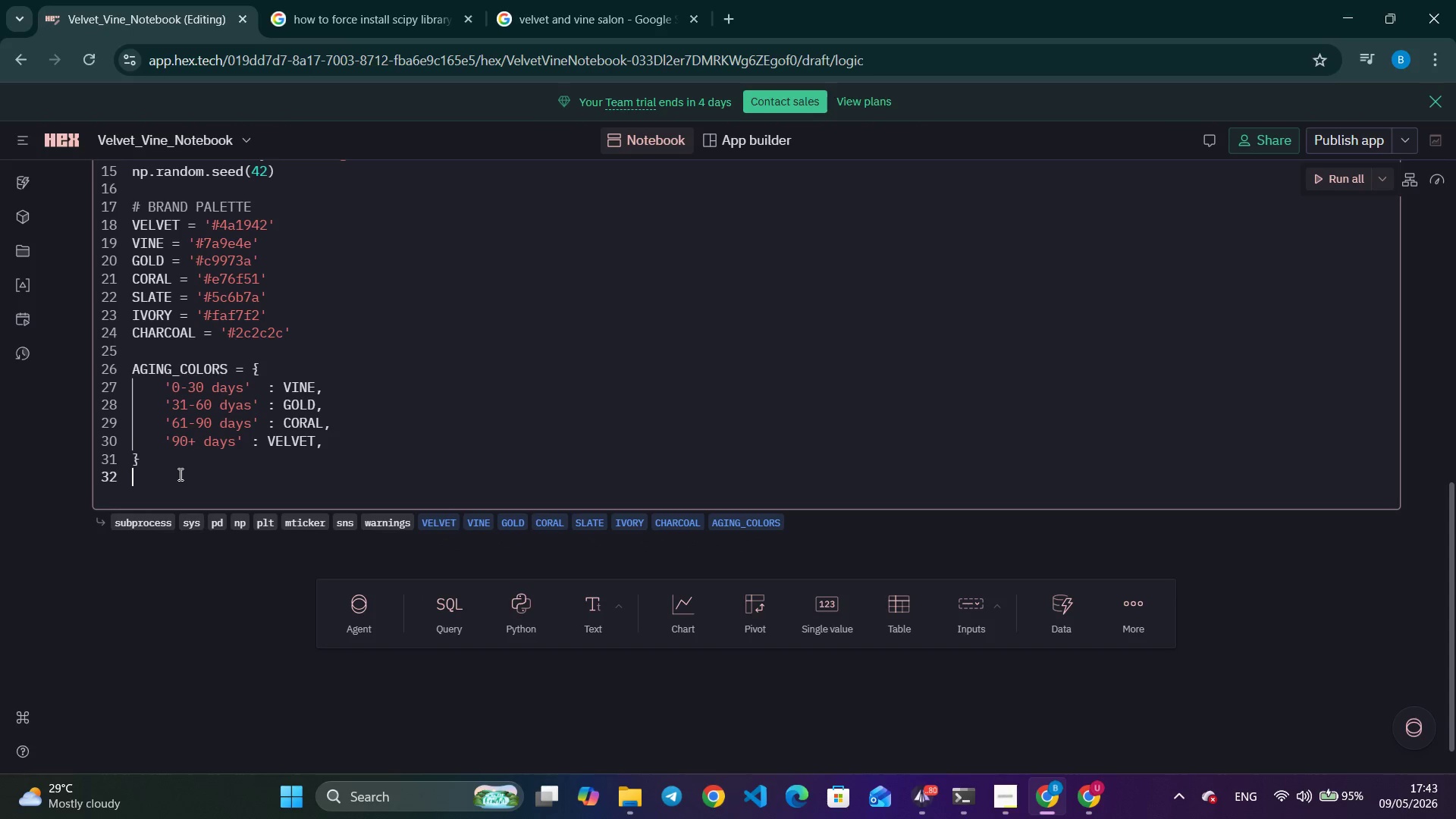 
key(Enter)
 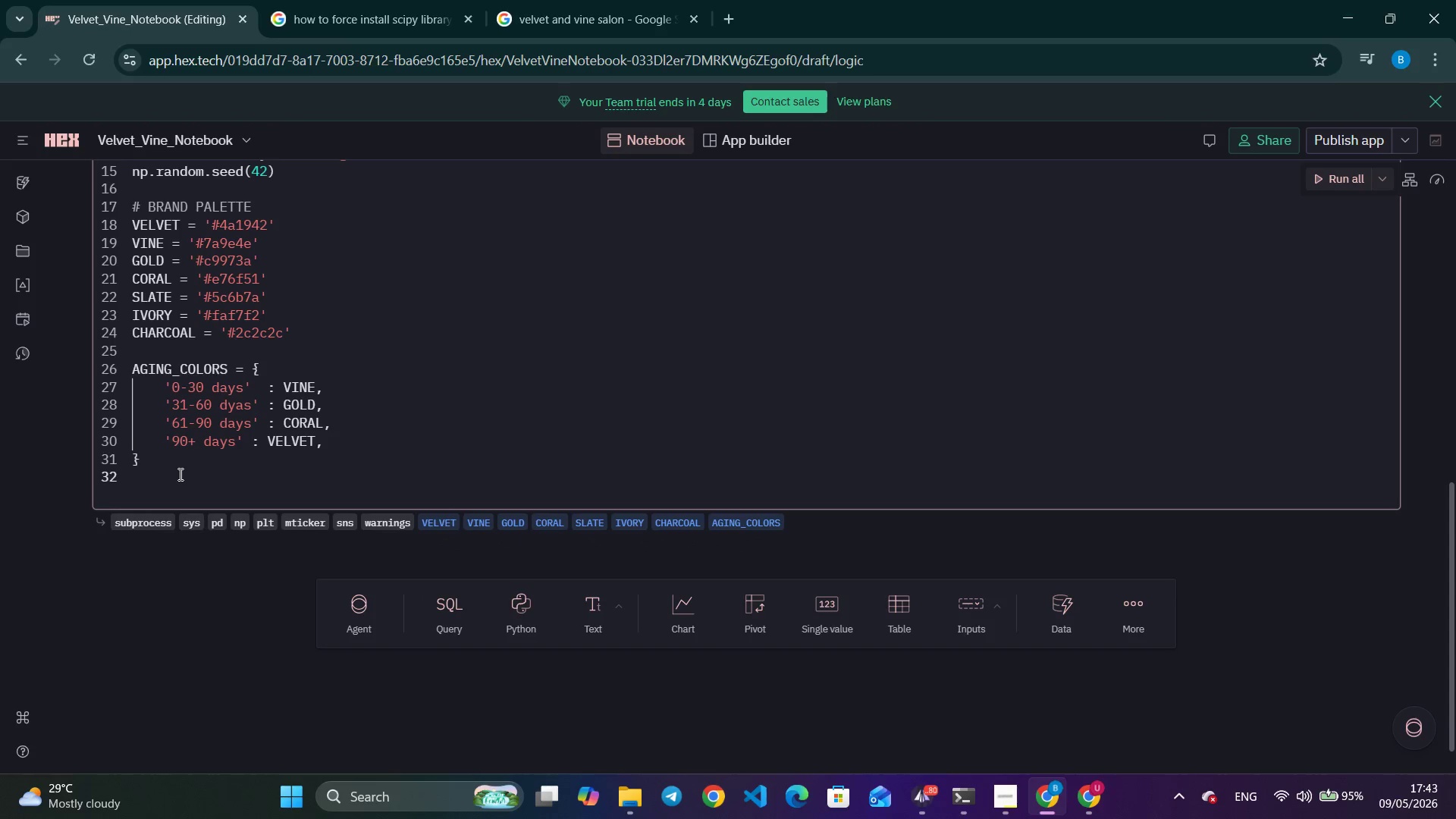 
type(so)
key(Backspace)
key(Backspace)
type(STORE_COLORS = {)
 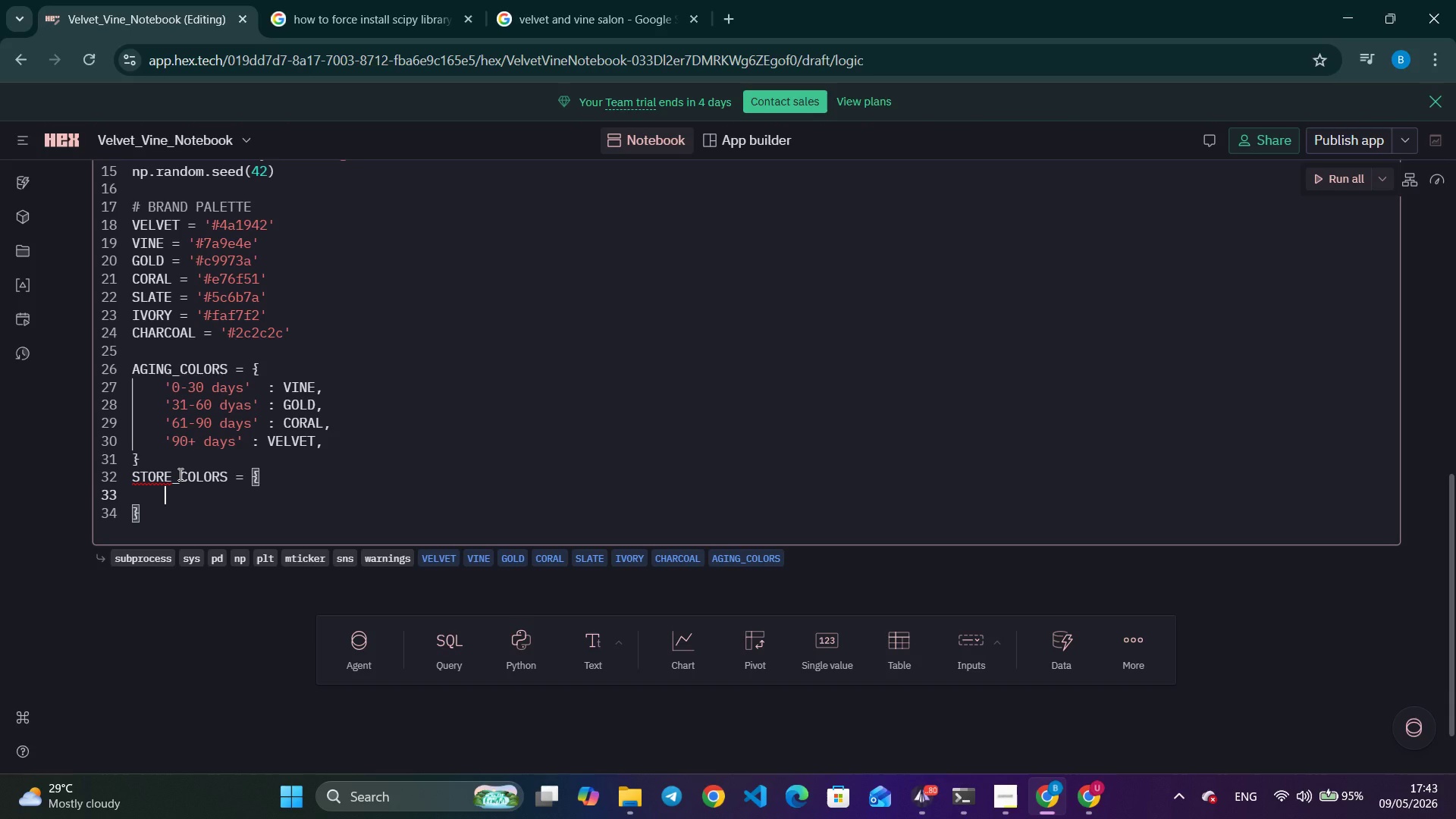 
key(Enter)
 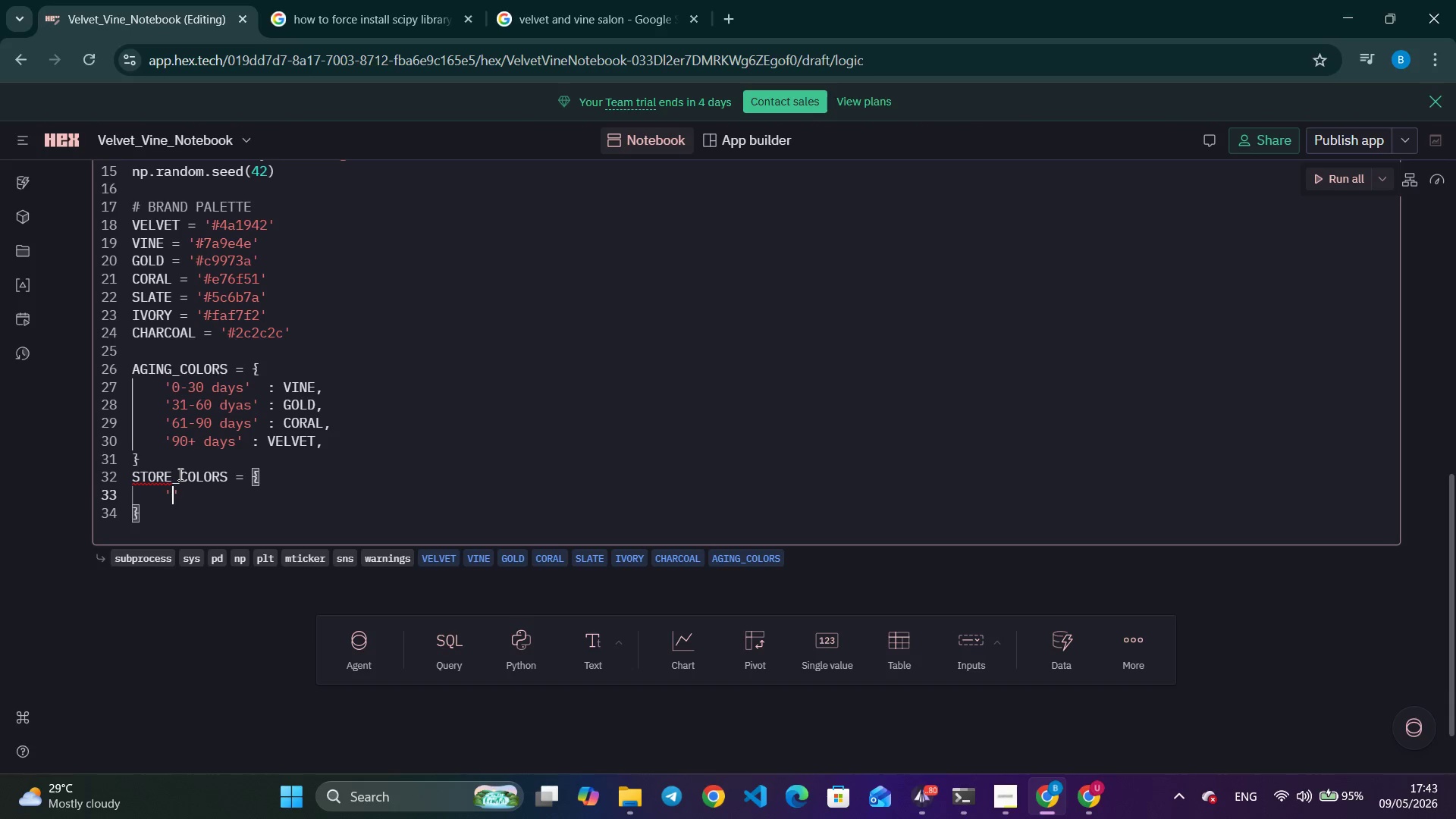 
type('m)
key(Backspace)
type(MayF)
key(Backspace)
type(fair Flagship)
 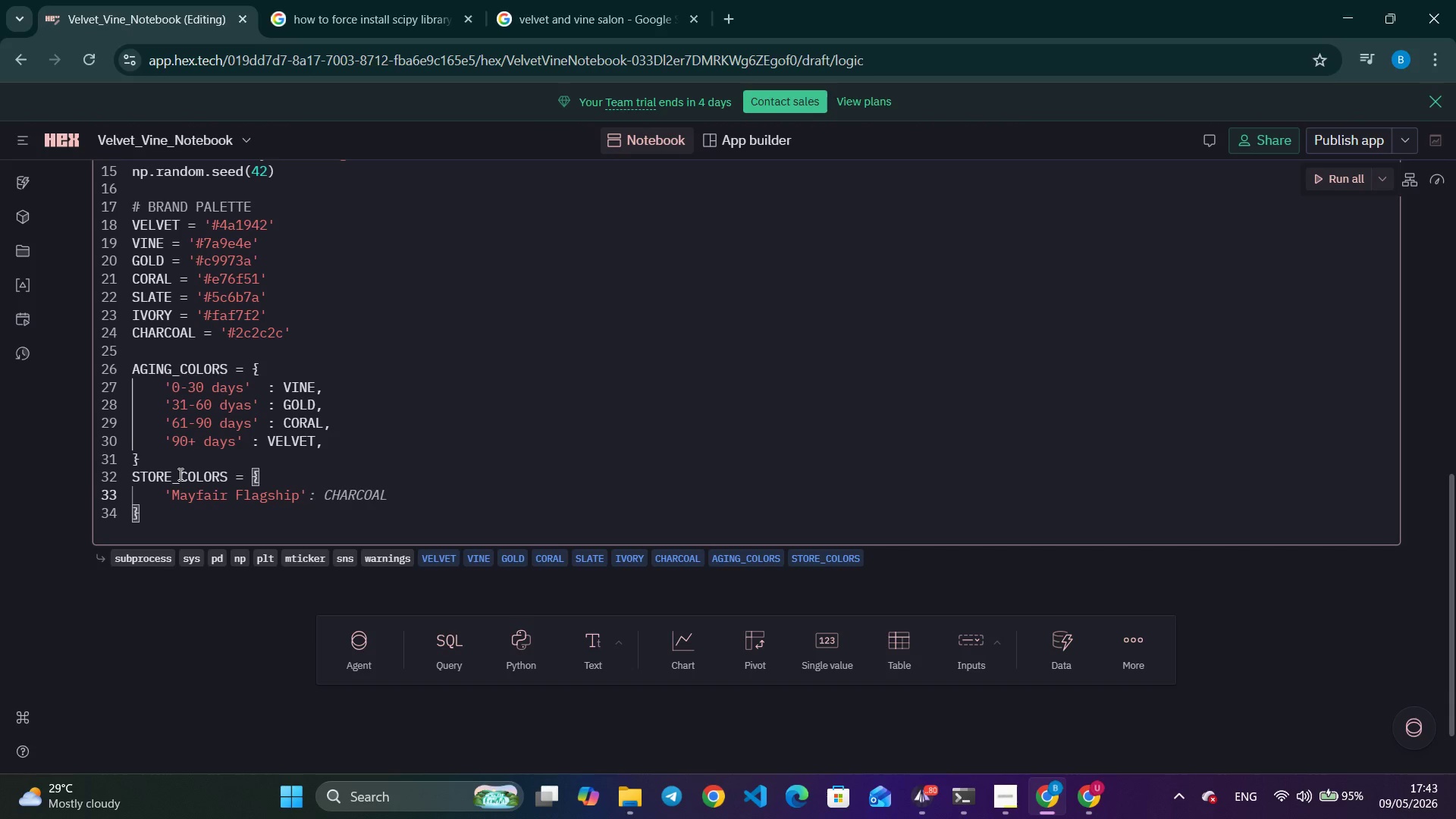 
key(ArrowRight)
 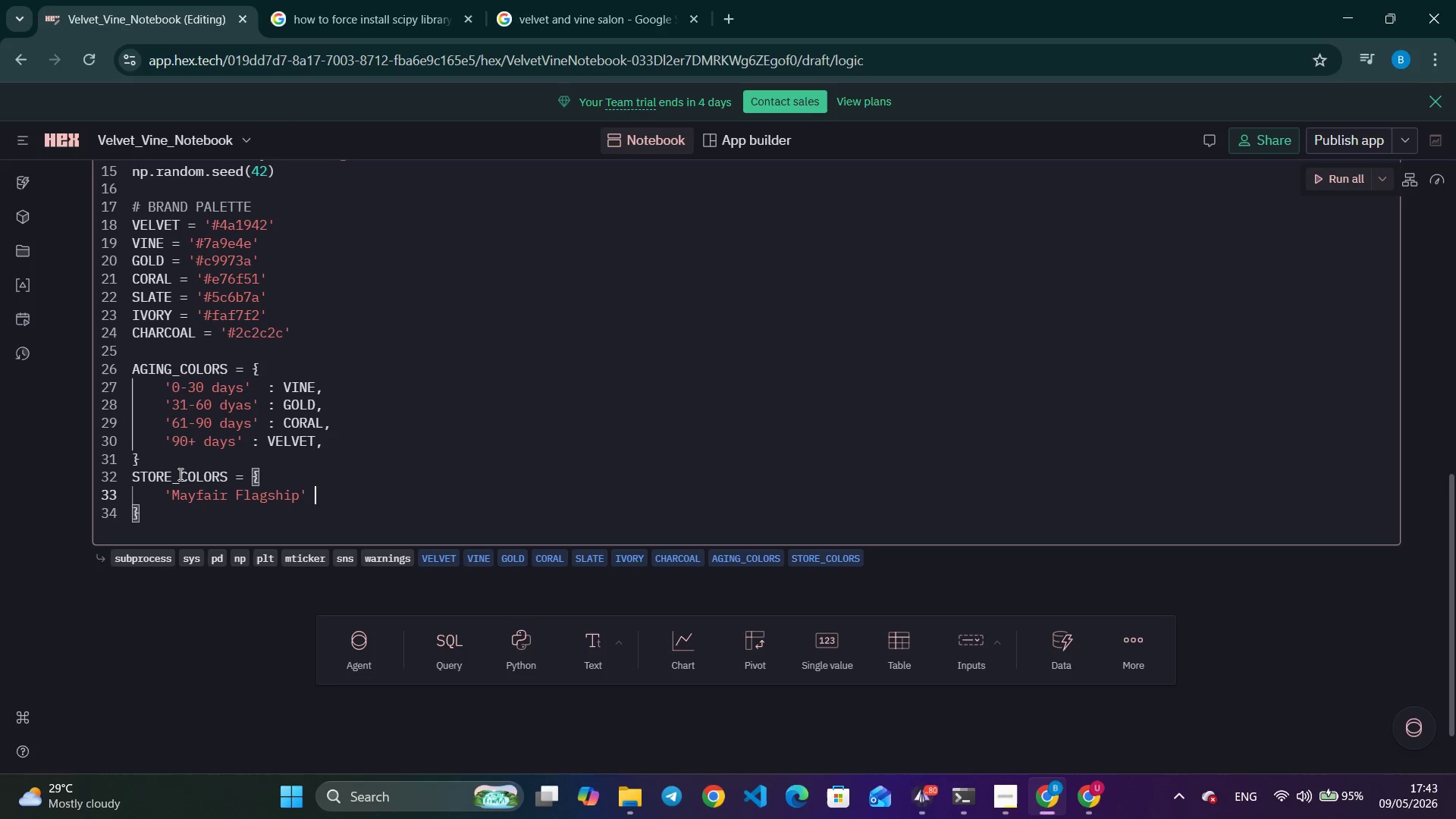 
type( : VELE)
key(Backspace)
type(VE)
 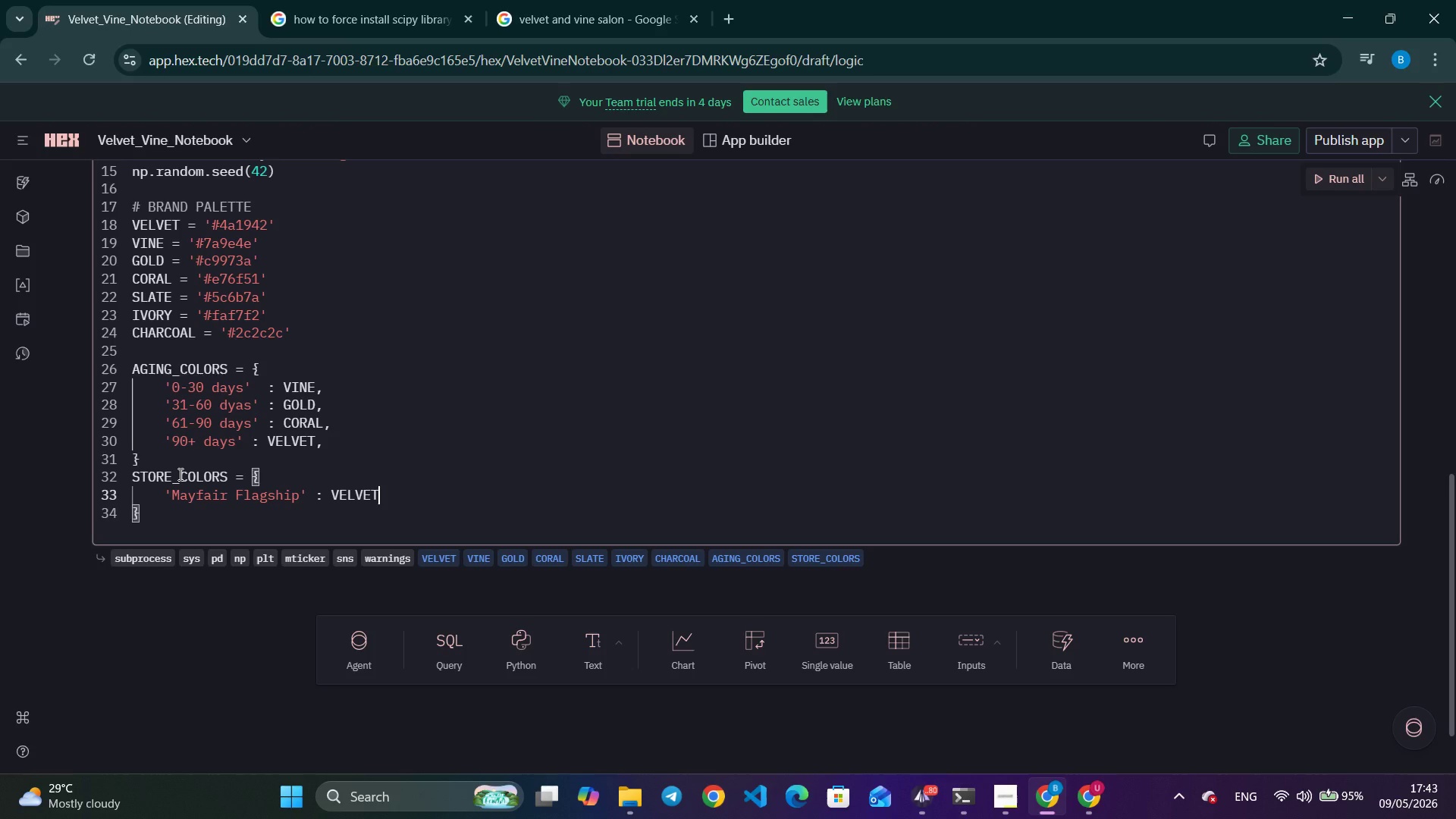 
key(Enter)
 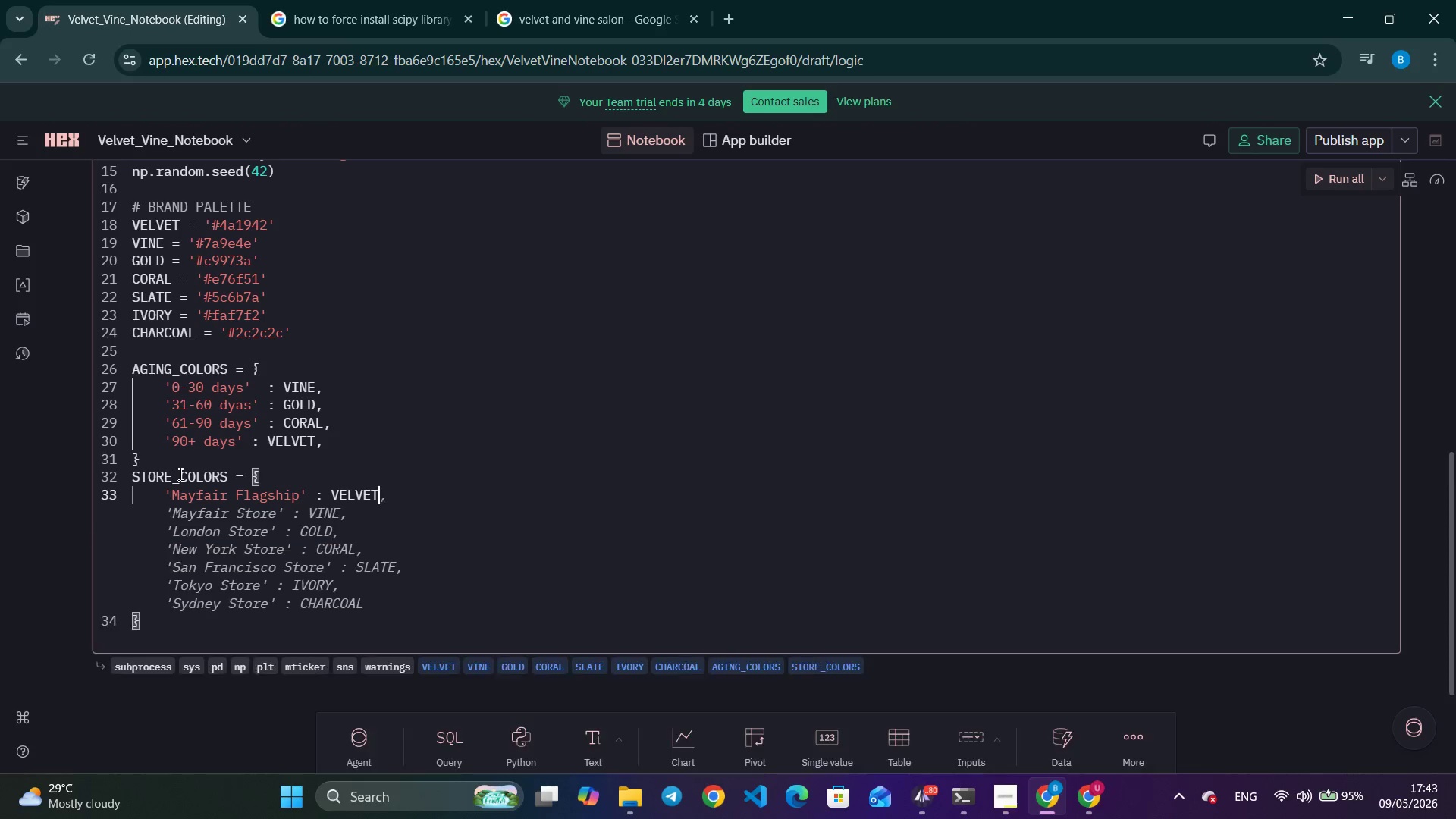 
key(Comma)
 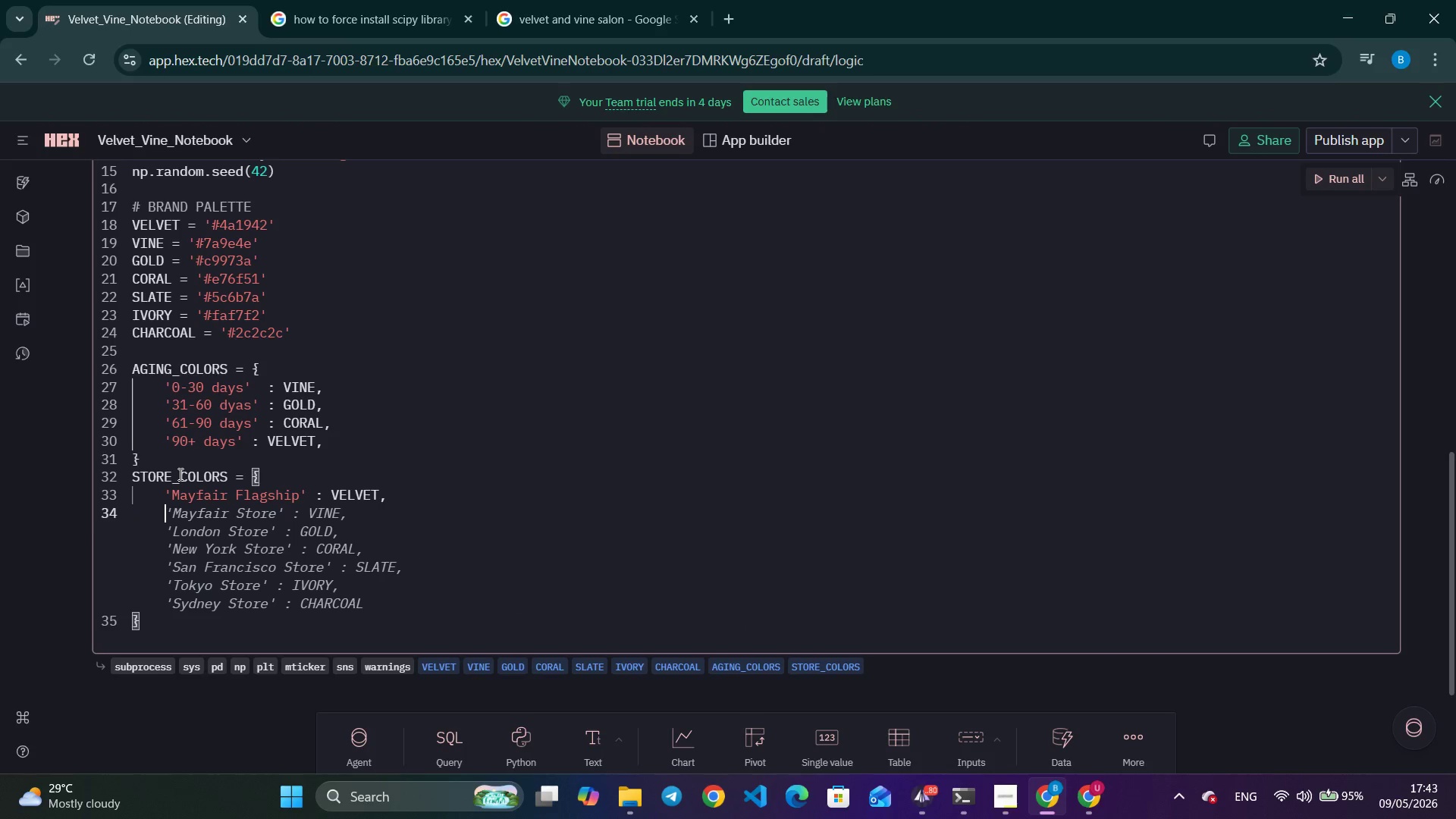 
key(Enter)
 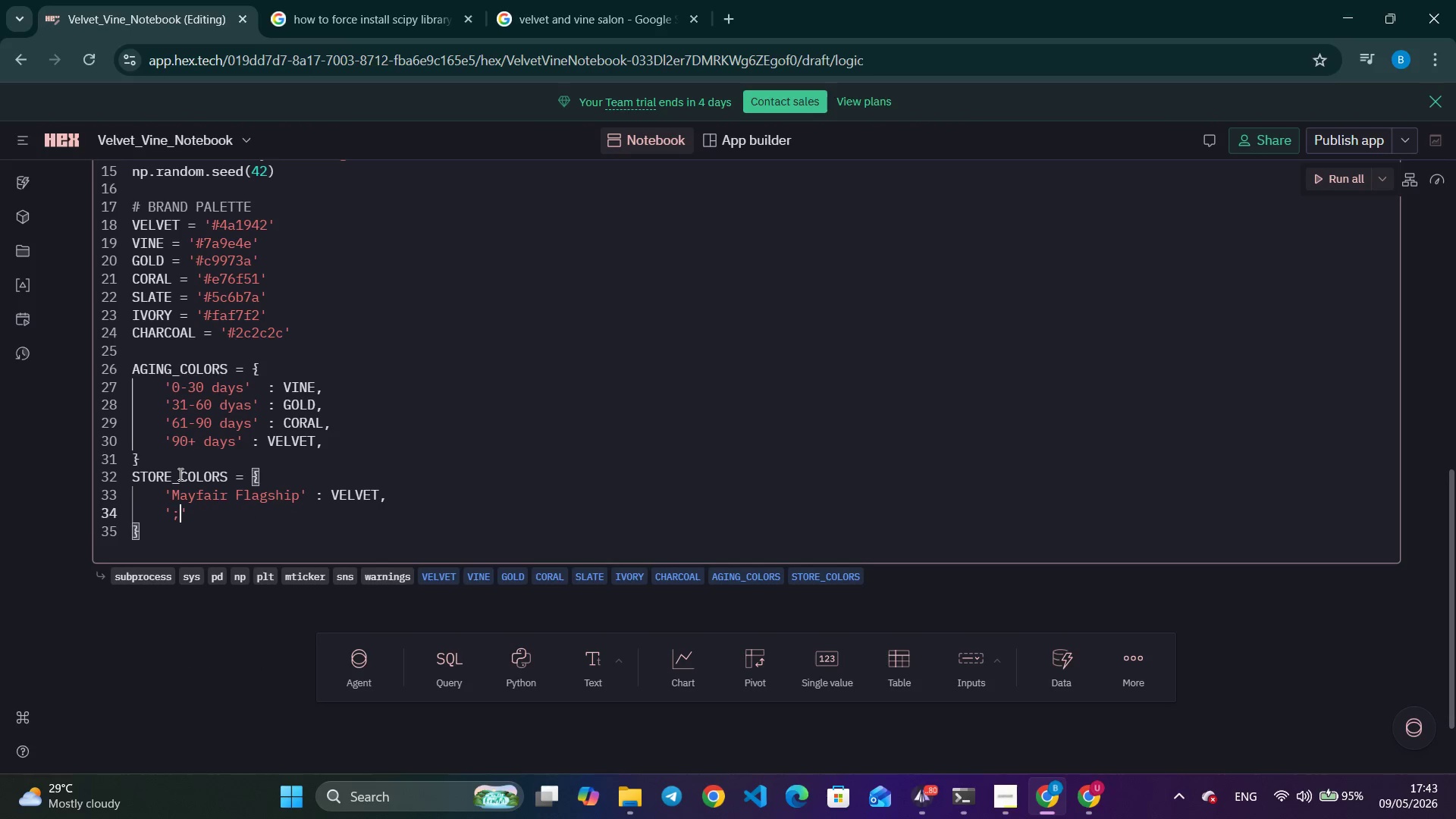 
type(';)
key(Backspace)
type(Notting Hill)
 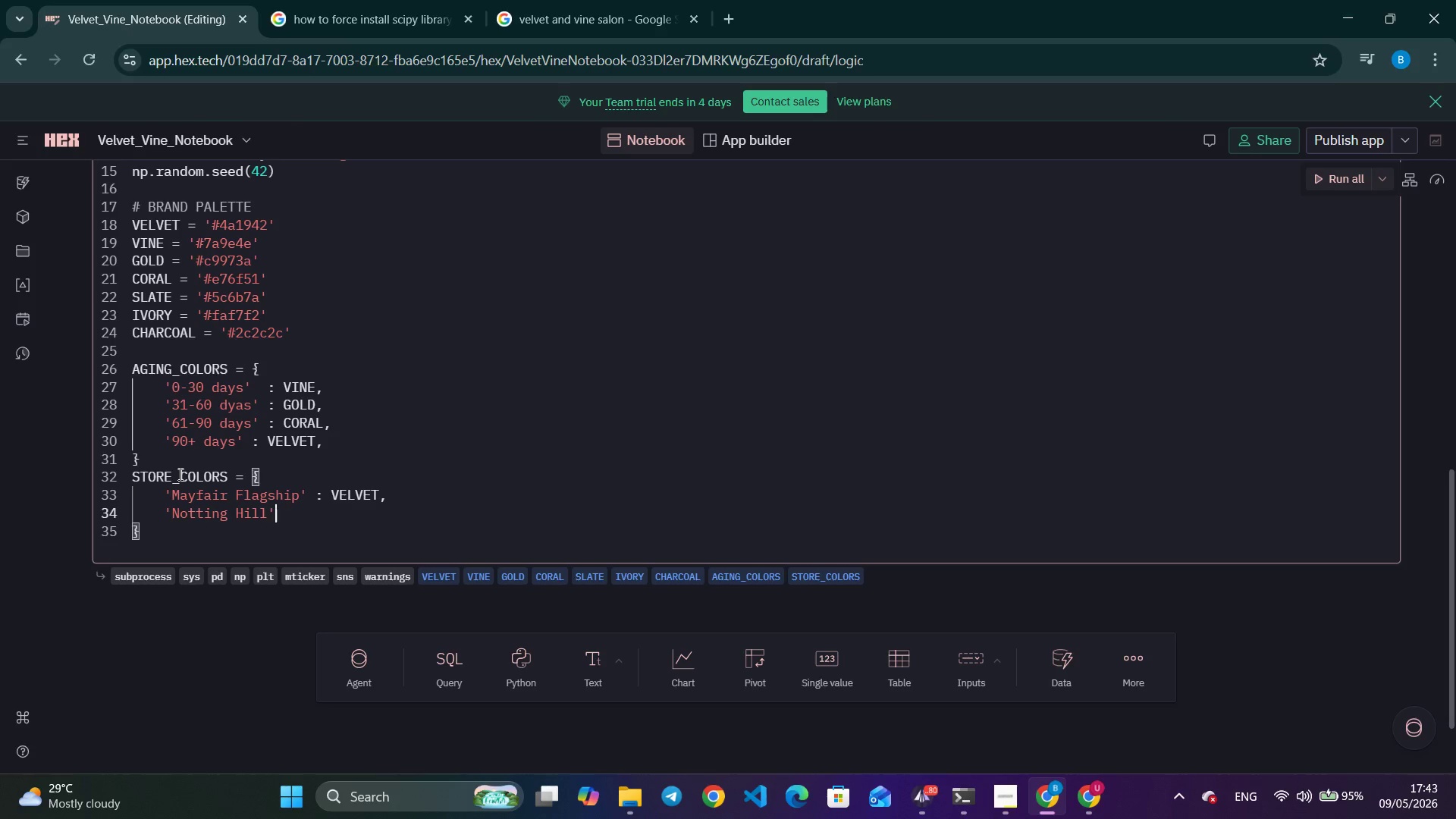 
key(ArrowRight)
 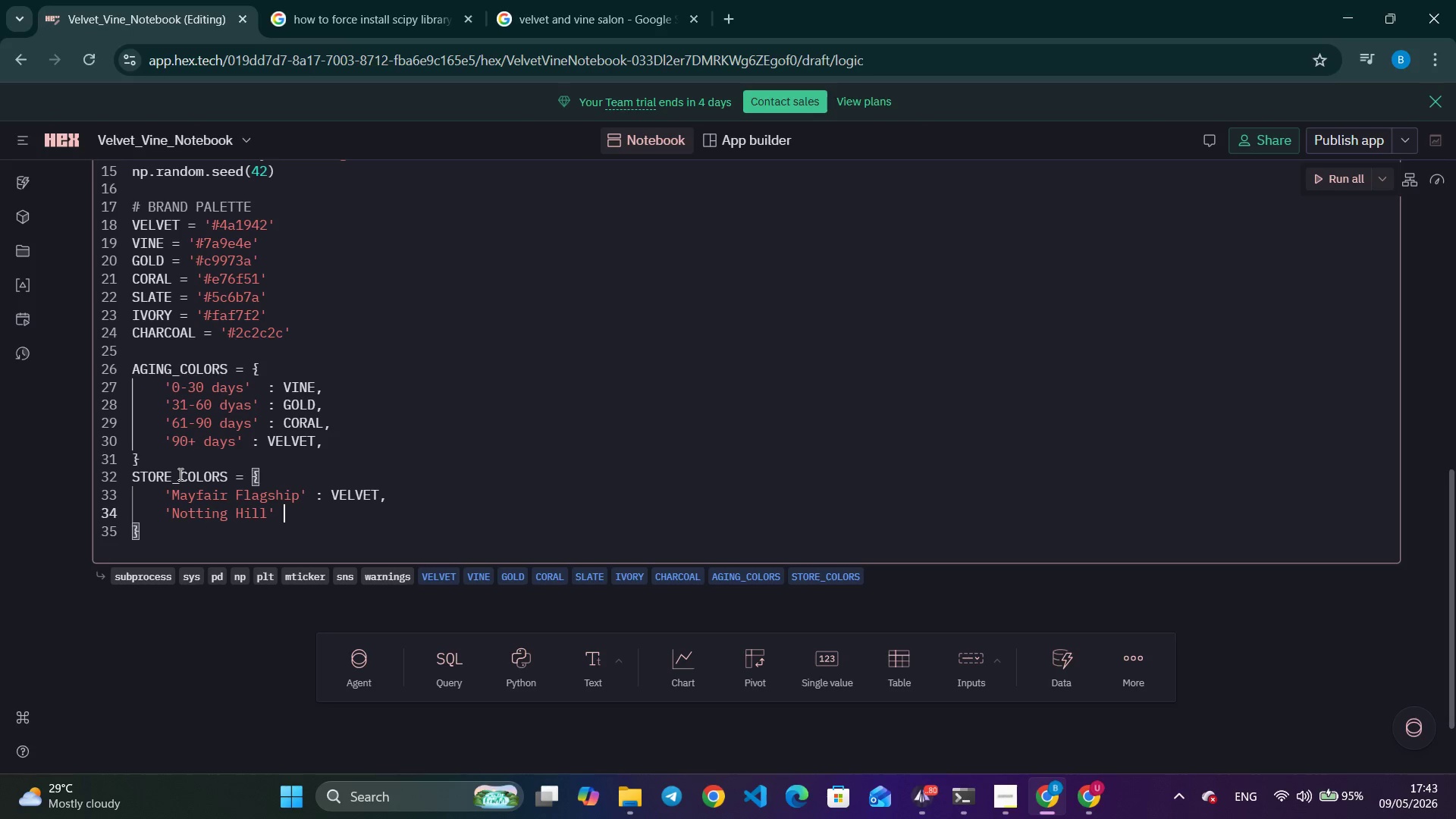 
key(Space)
 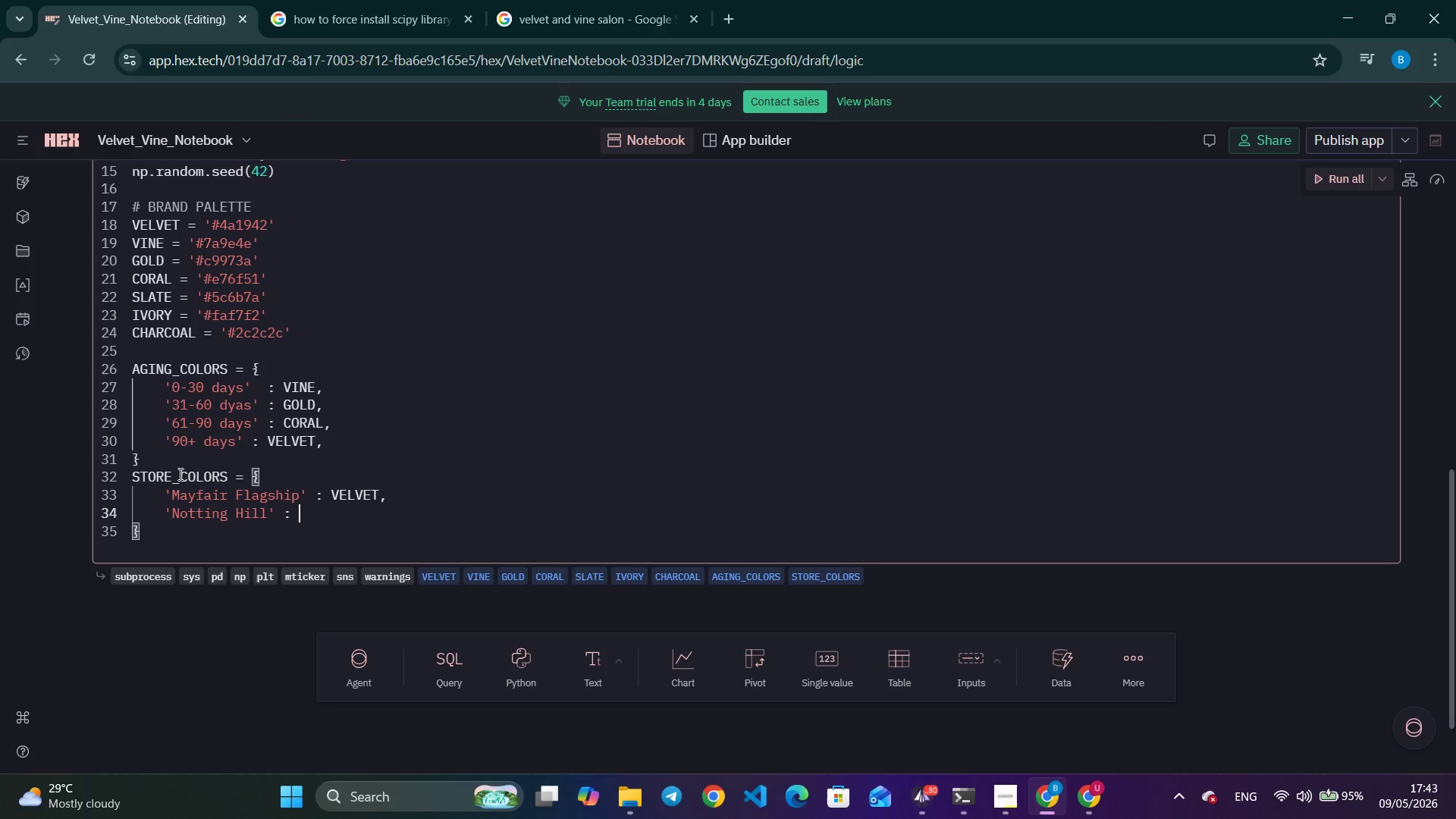 
key(Shift+ShiftLeft)
 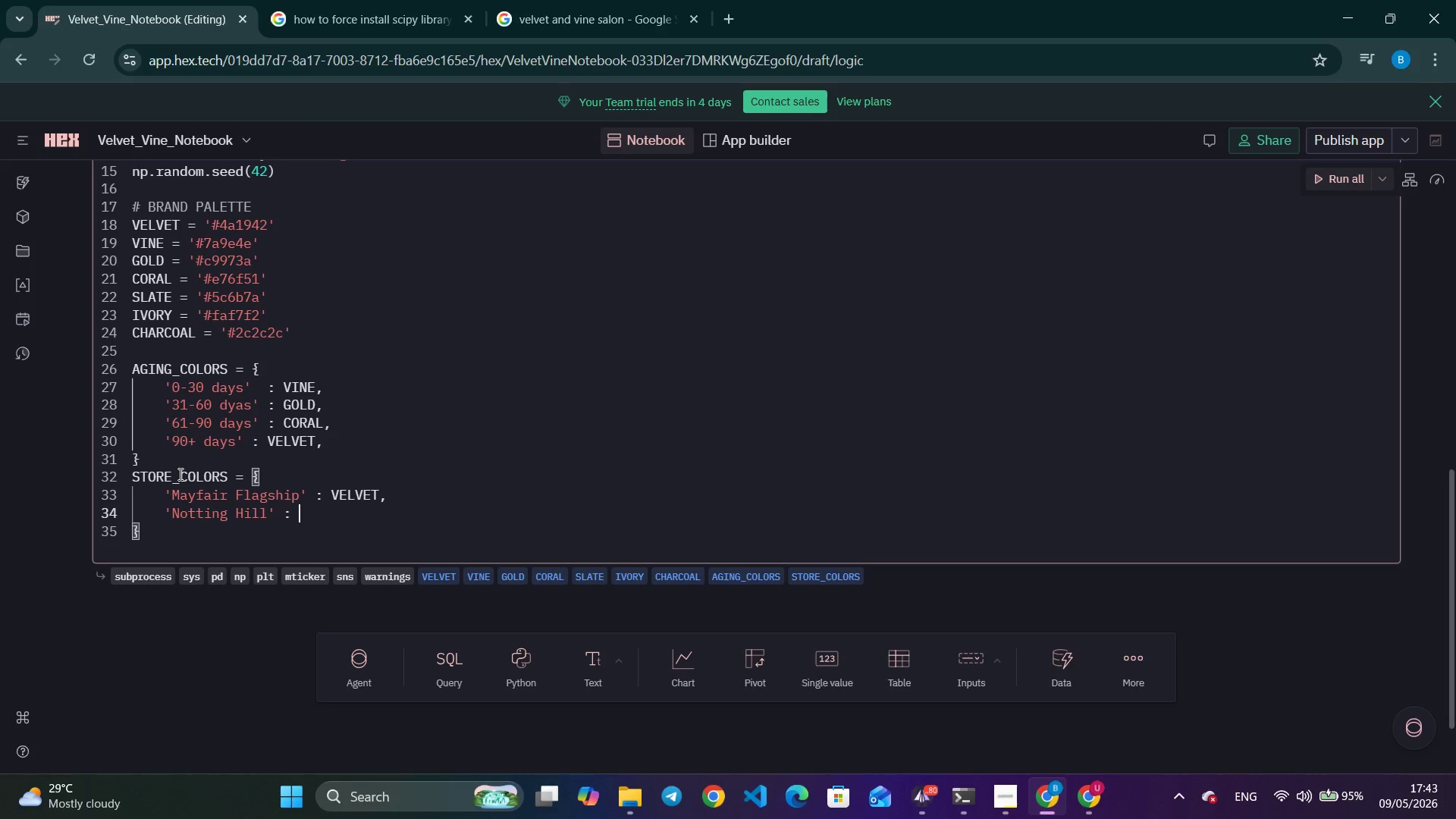 
key(Shift+Semicolon)
 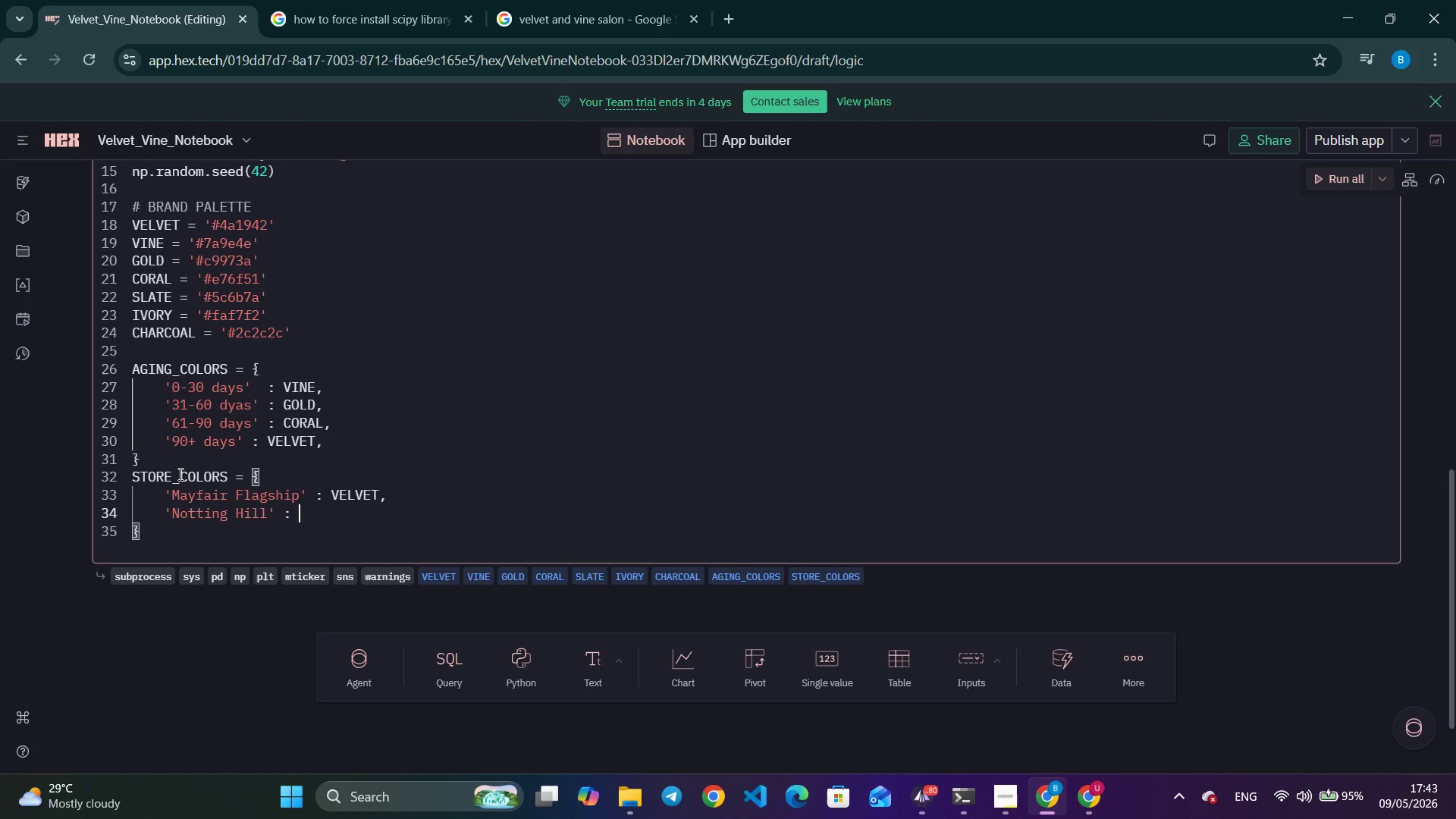 
key(Shift+Space)
 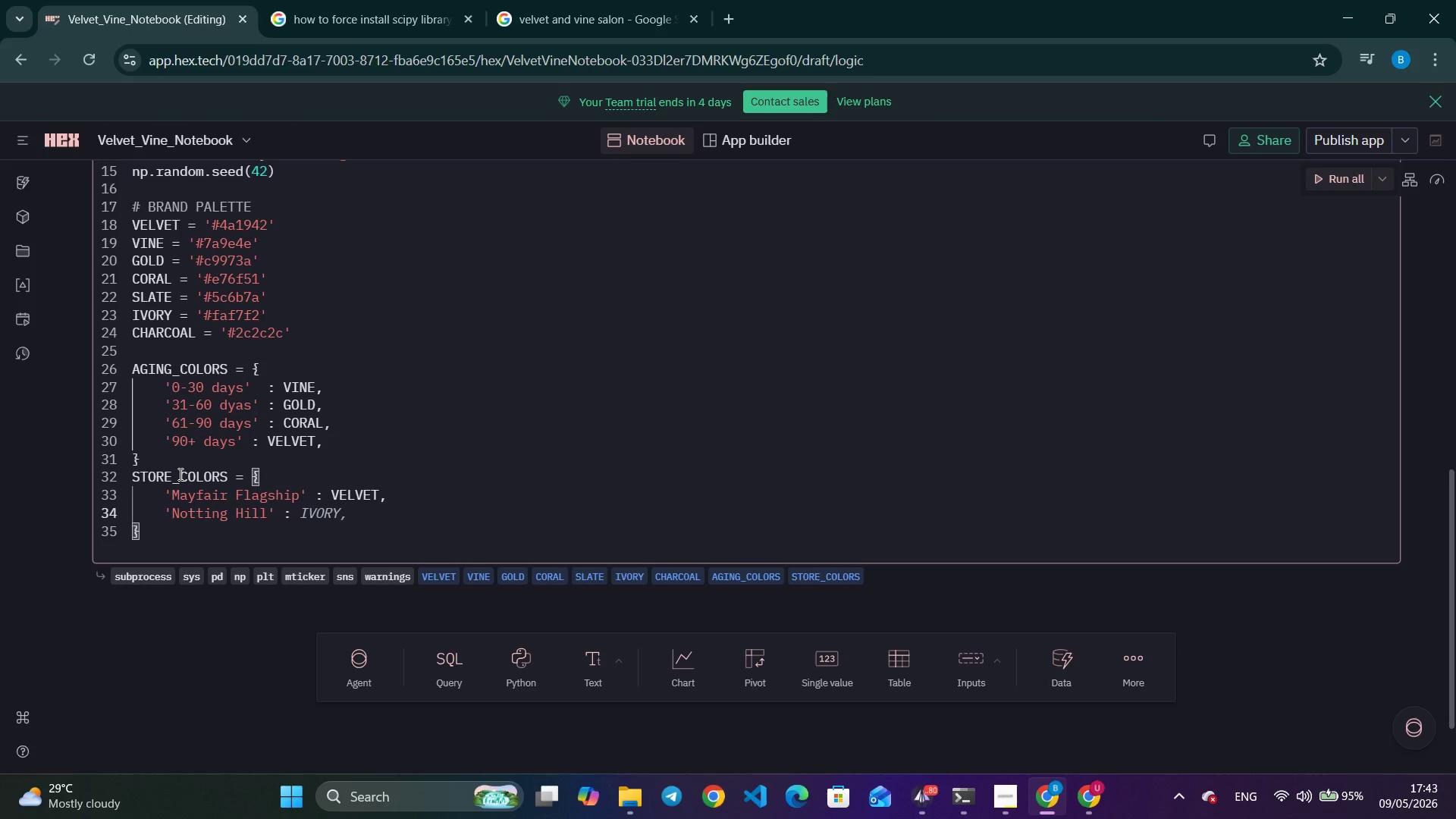 
type(vi)
key(Backspace)
key(Backspace)
type(VINE,)
 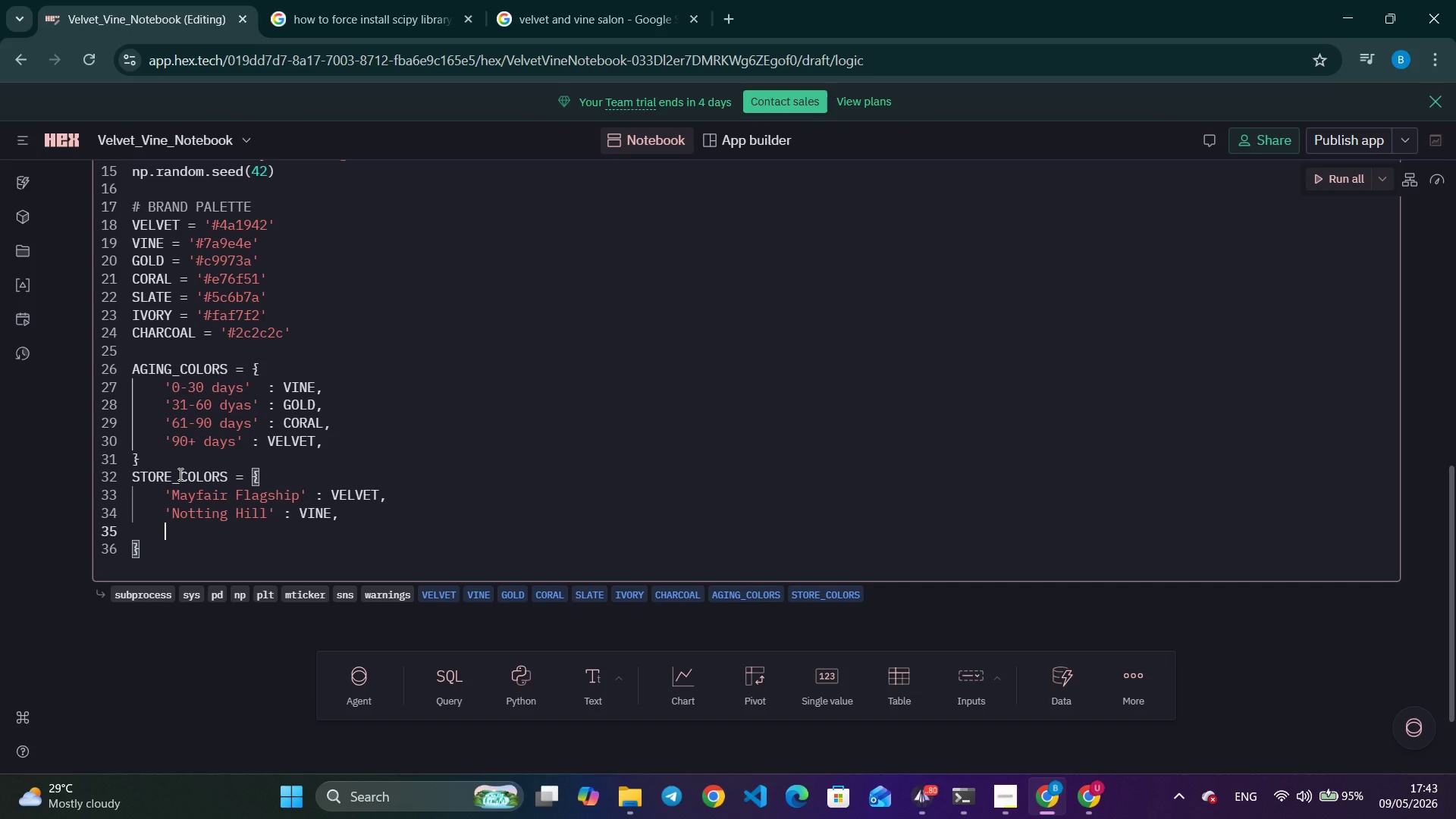 
key(Enter)
 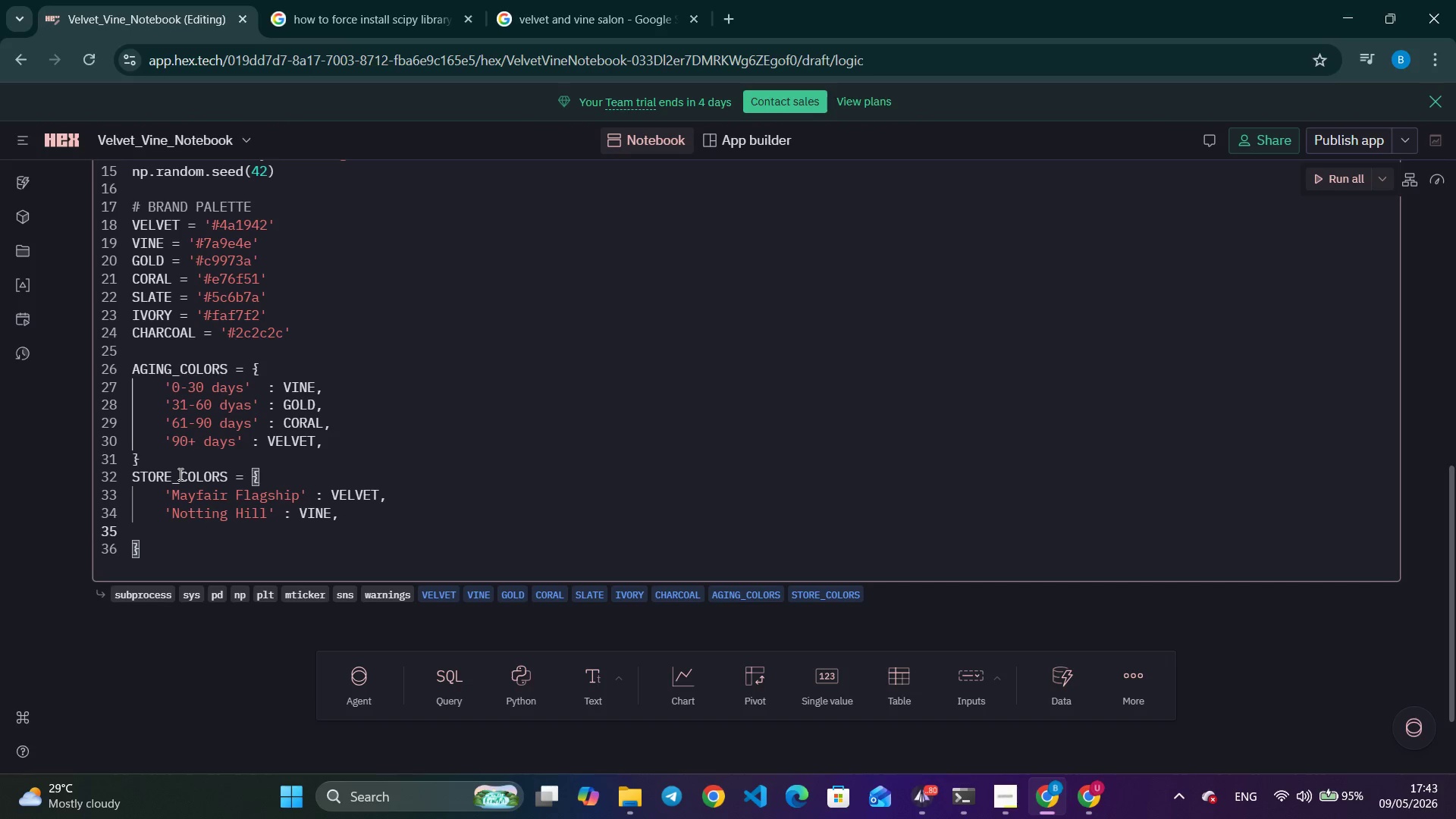 
type('Chela)
key(Backspace)
type(sea)
 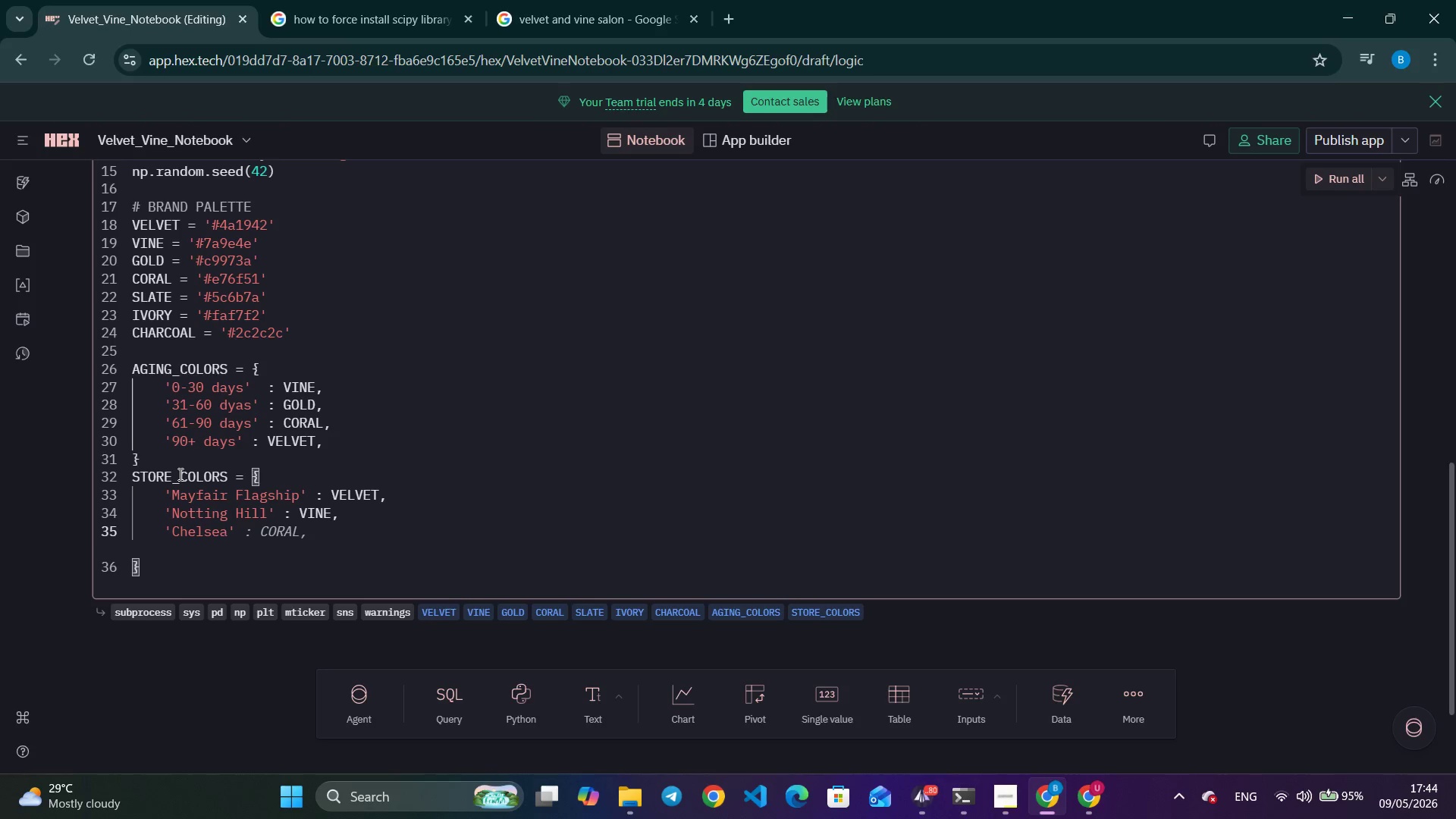 
wait(29.3)
 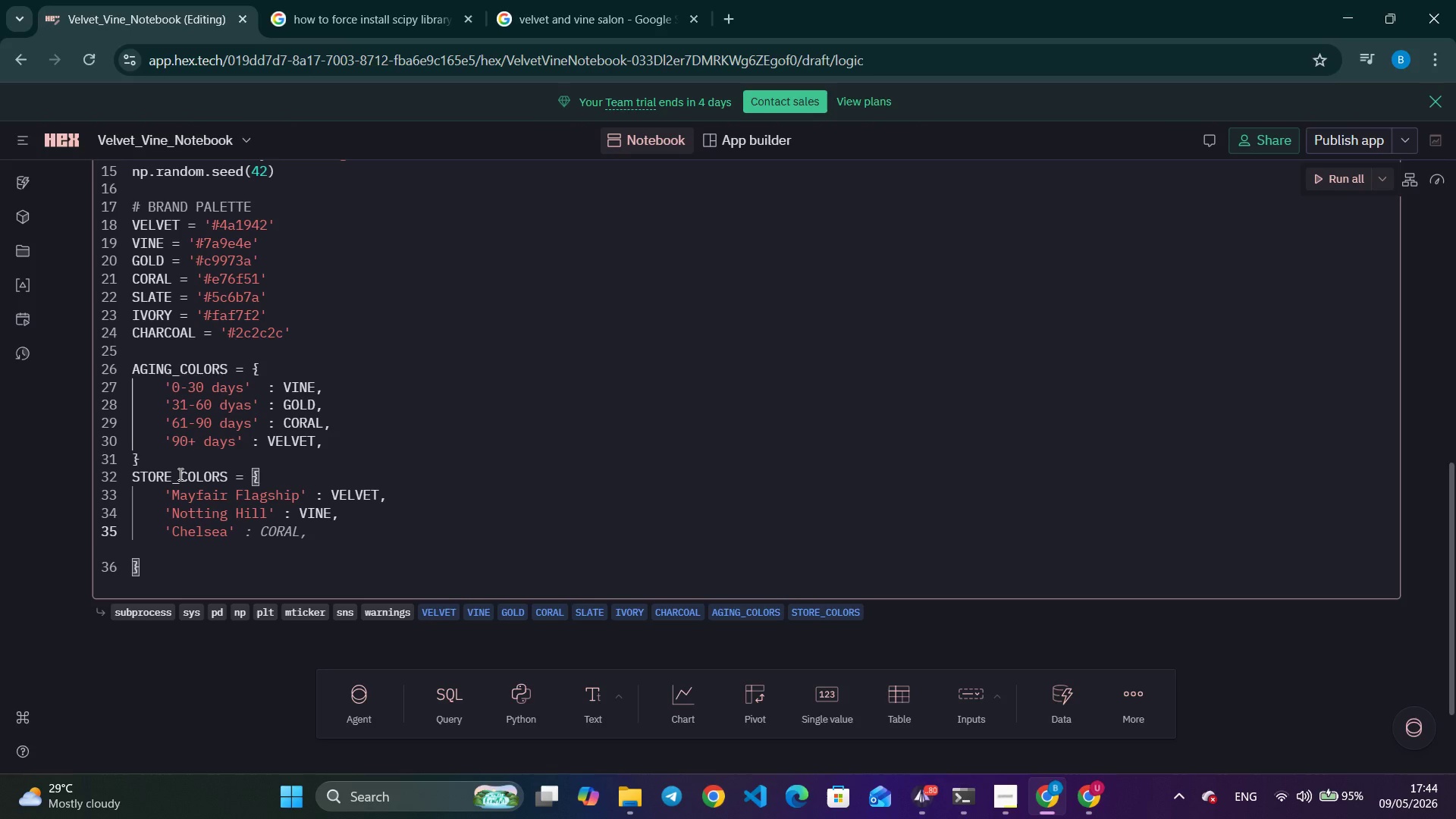 
key(Alt+Tab)
 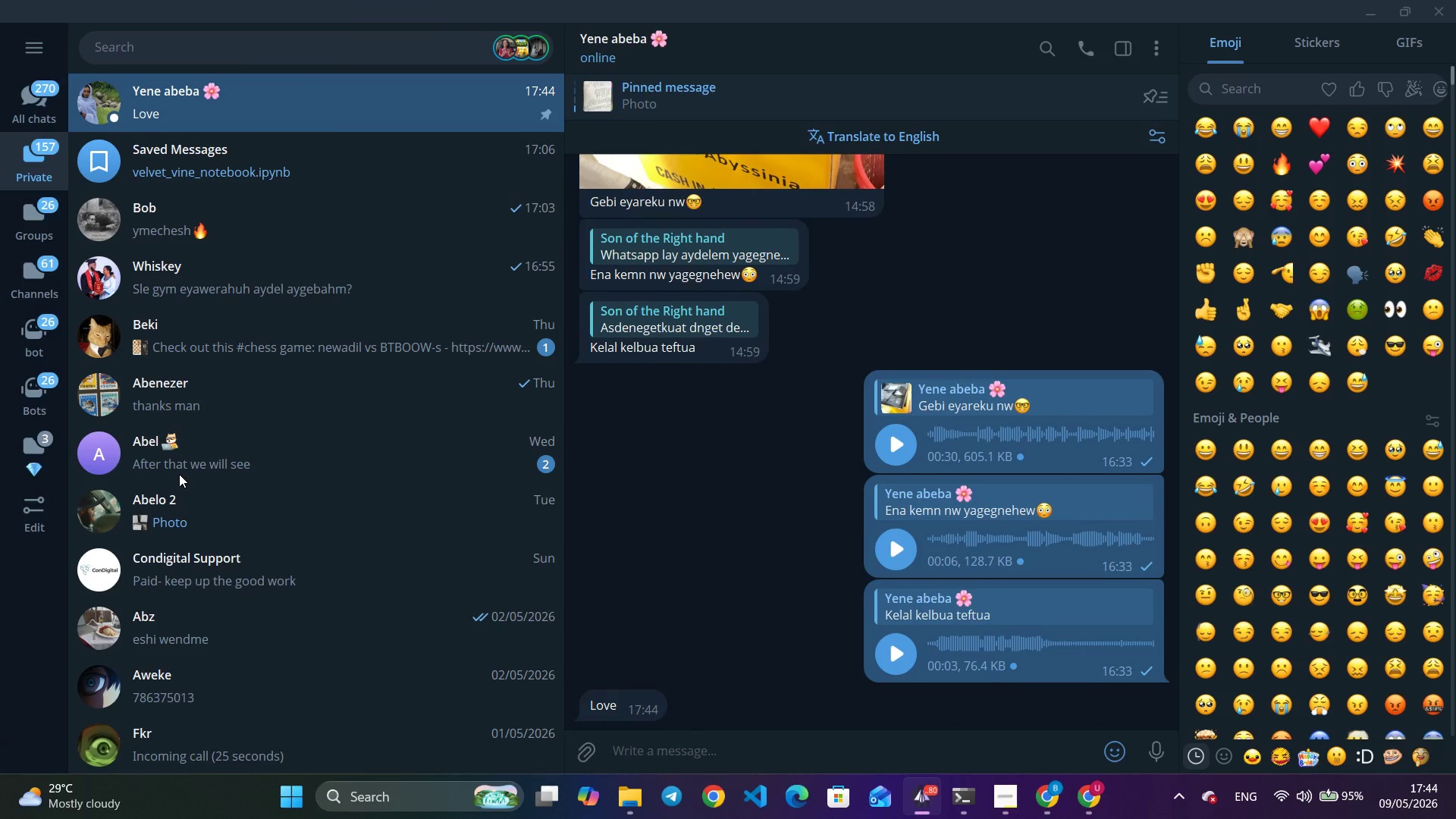 
key(Alt+AltLeft)
 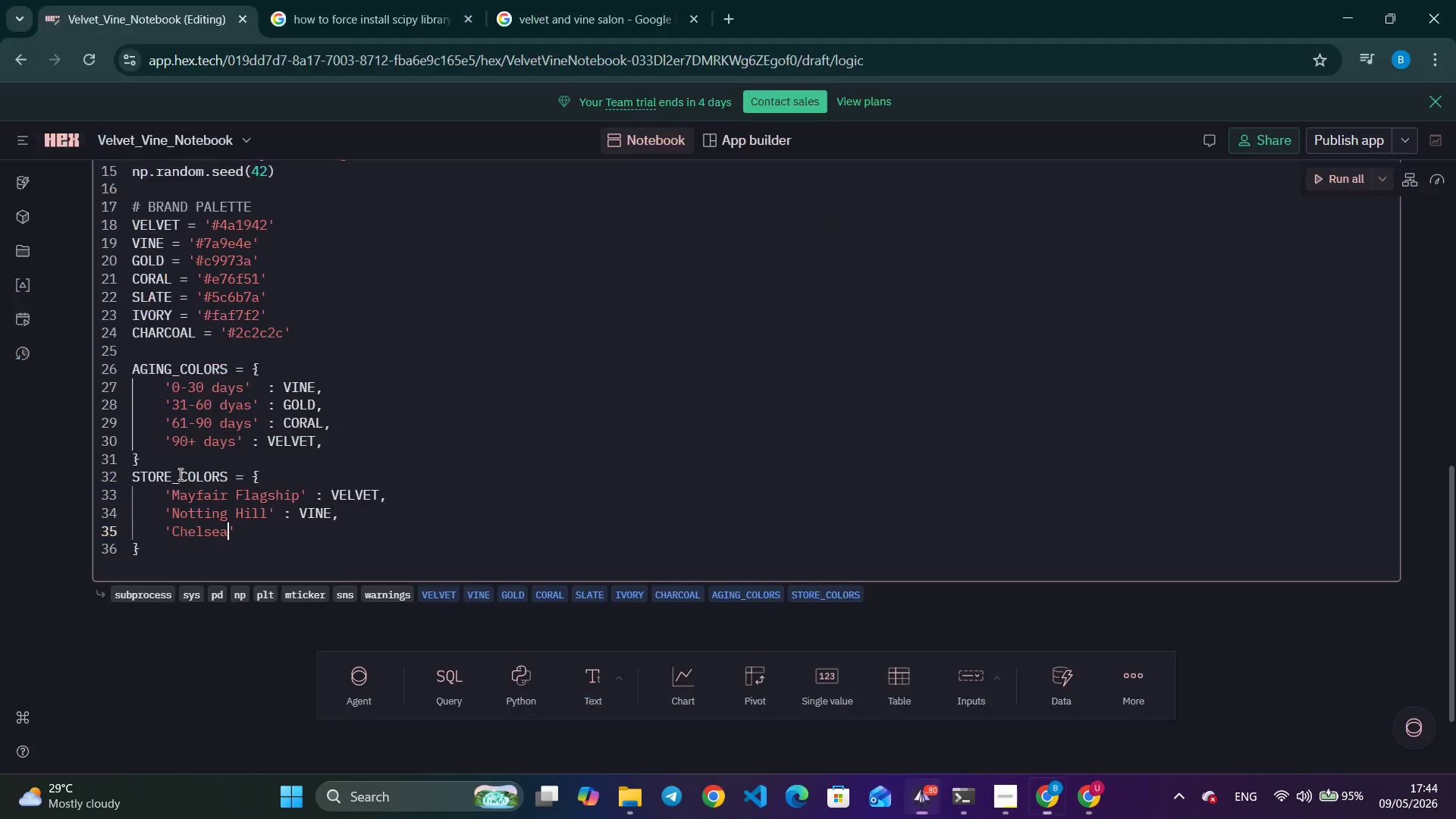 
key(Alt+Tab)
 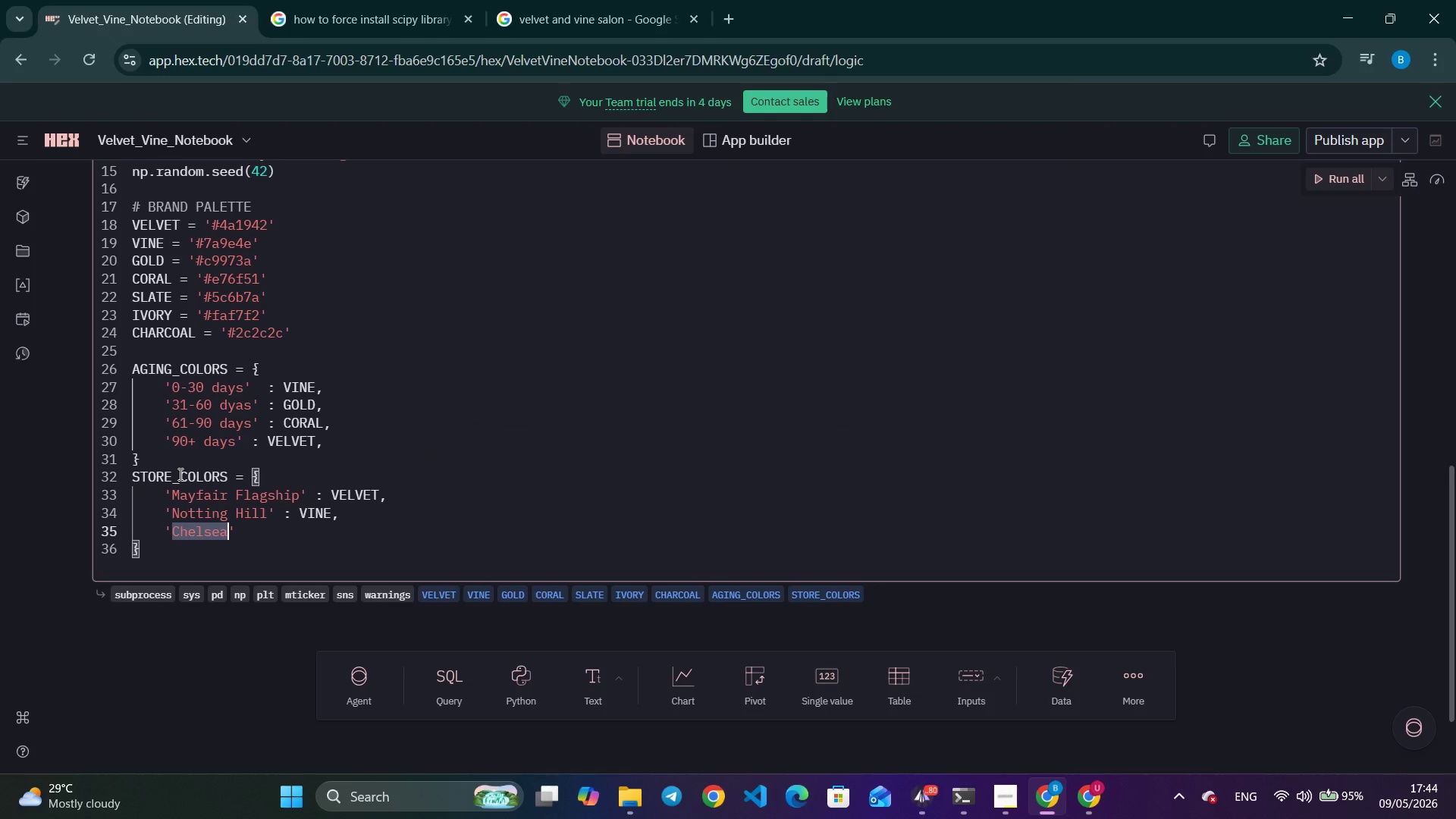 
key(ArrowRight)
 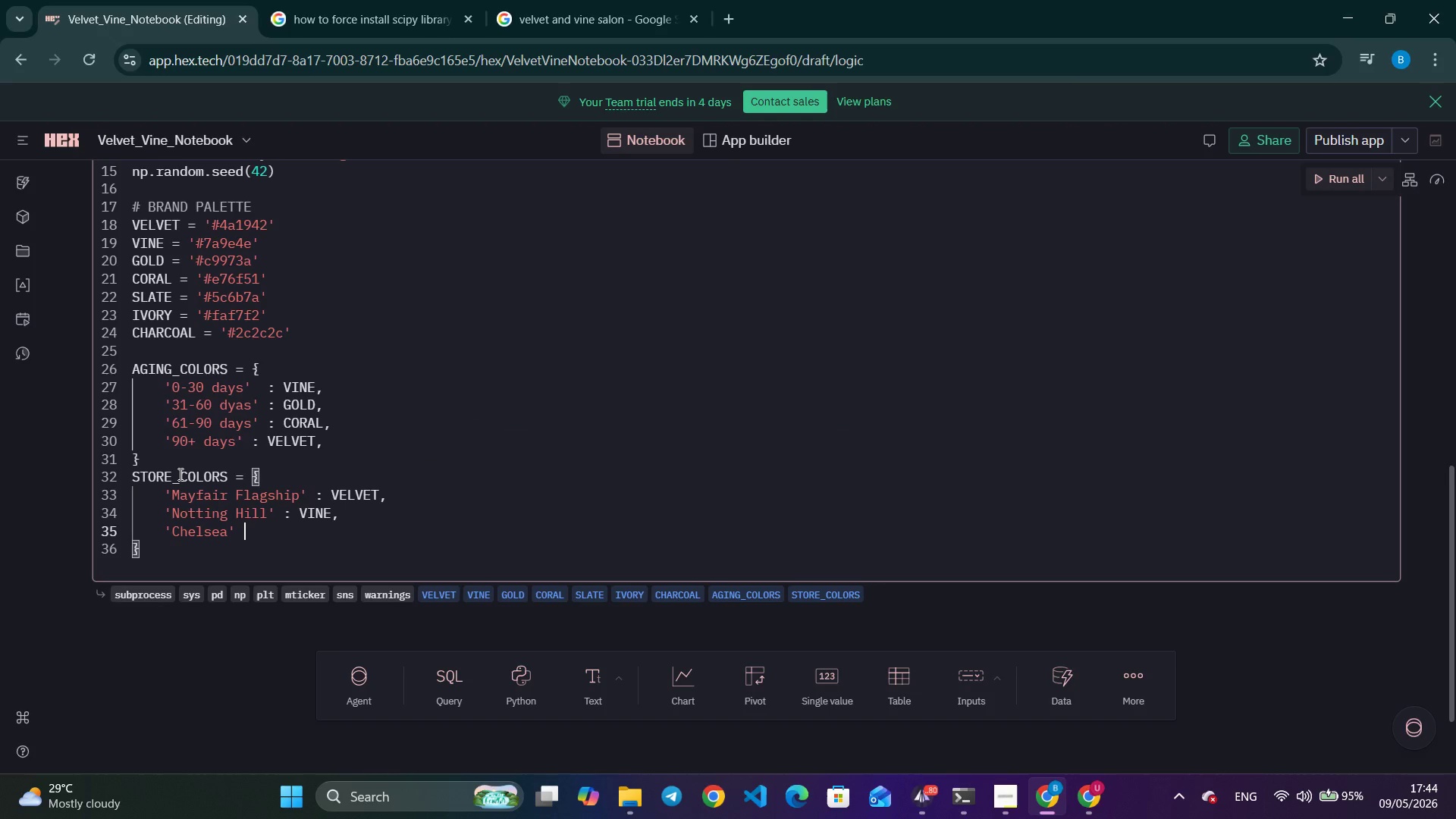 
type( : GOLD,)
 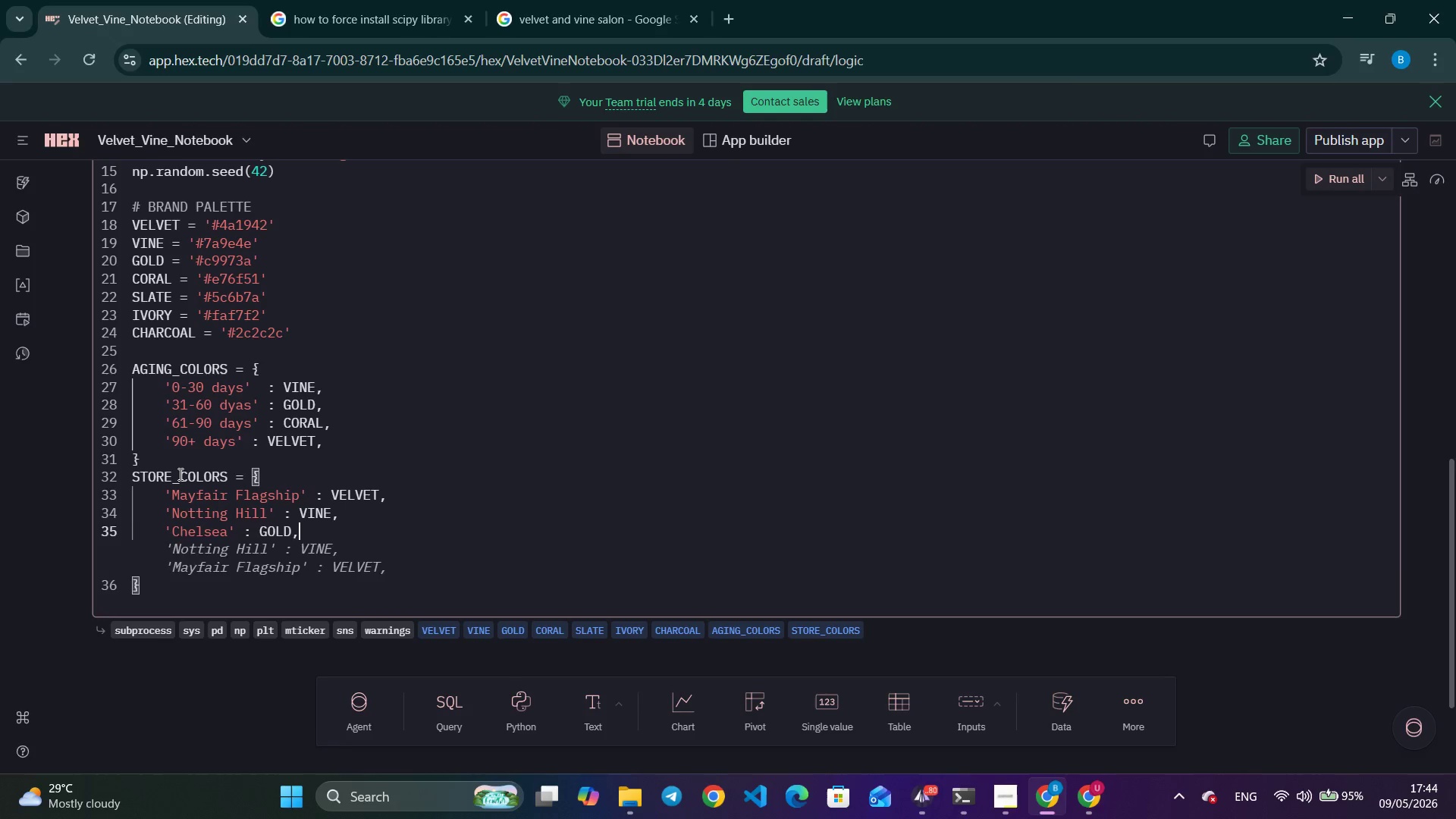 
key(ArrowDown)
 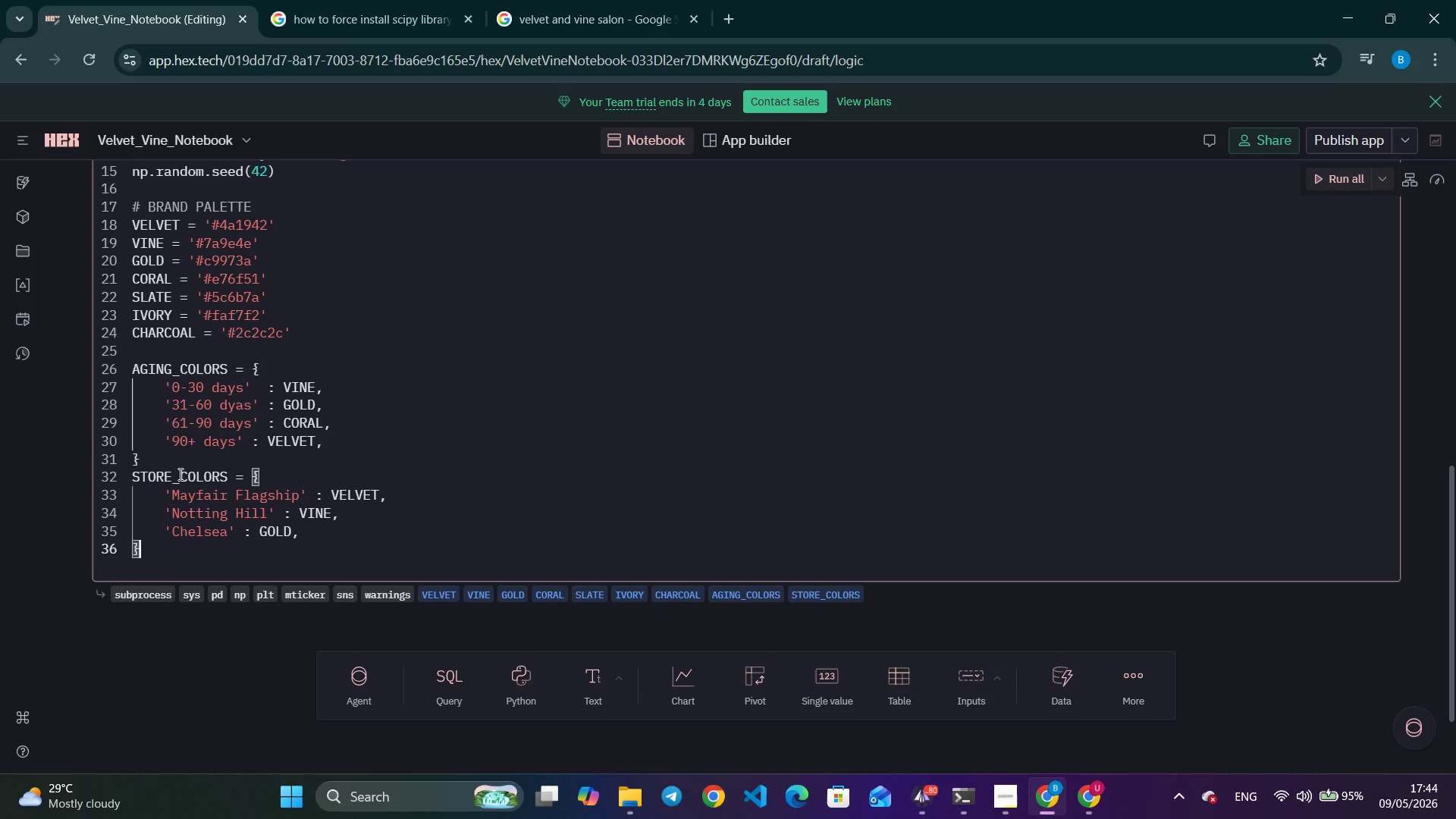 
key(Enter)
 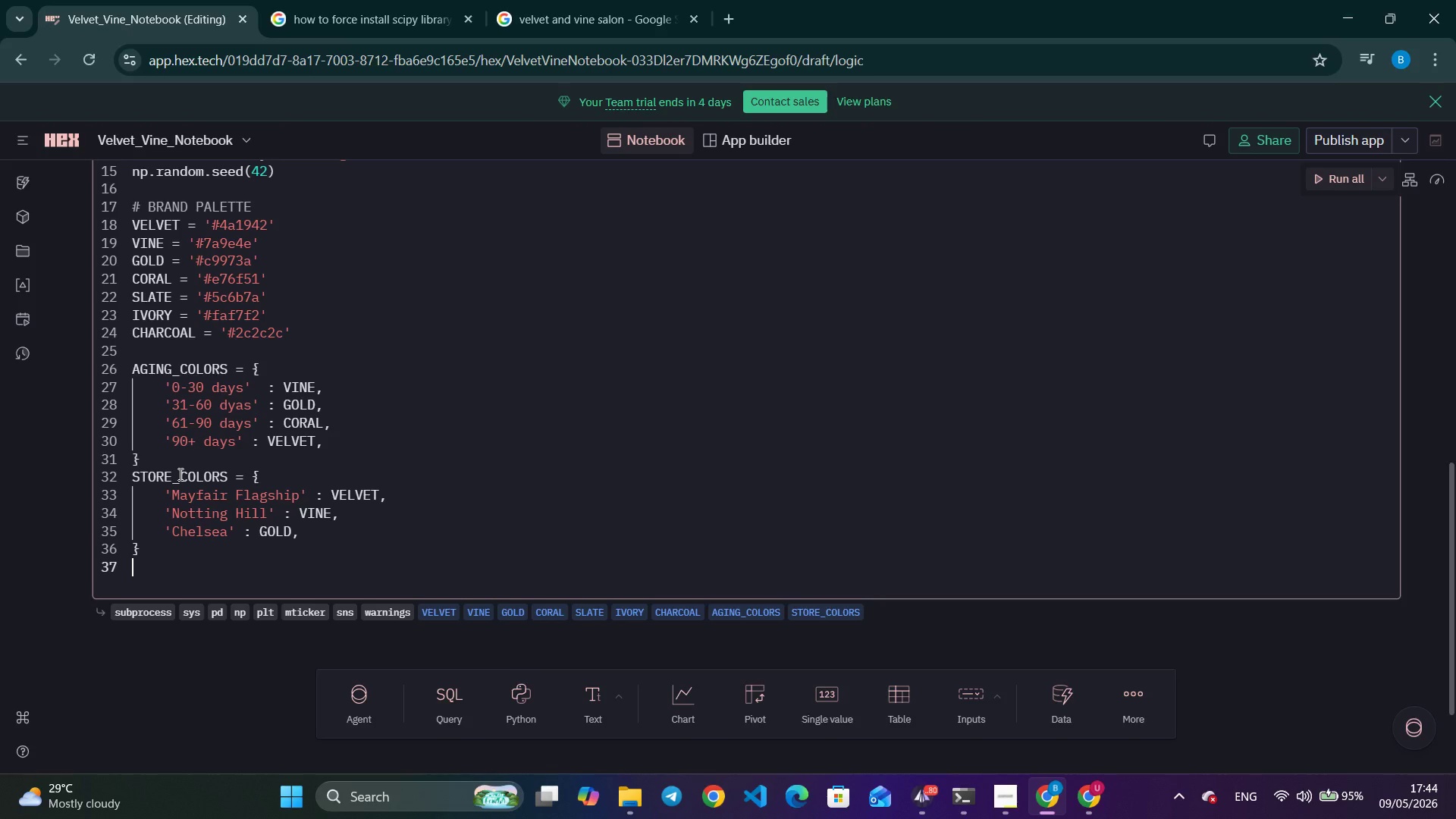 
key(Enter)
 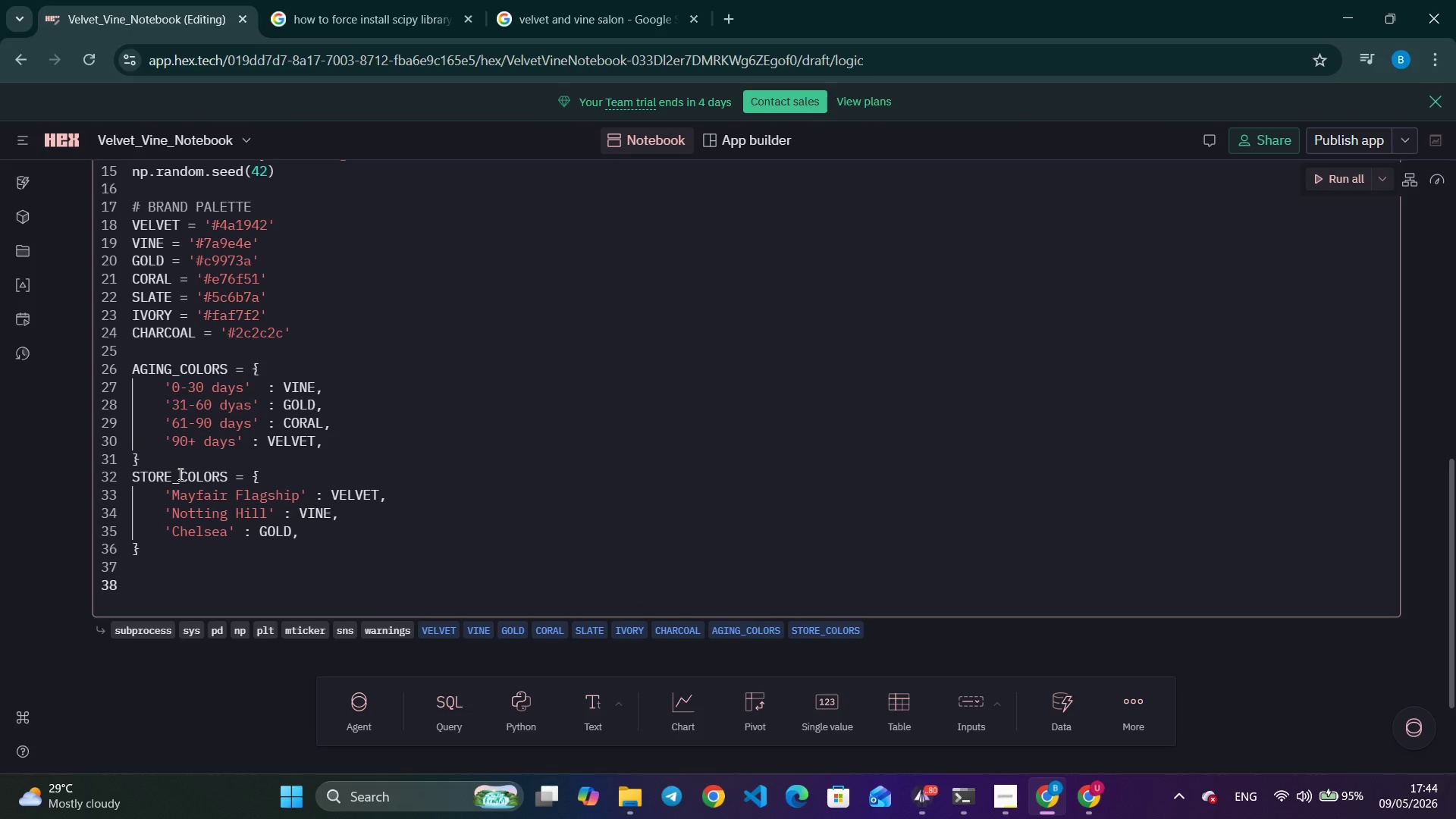 
type(# CONGIF)
key(Backspace)
key(Backspace)
key(Backspace)
type(FIGURATION )
 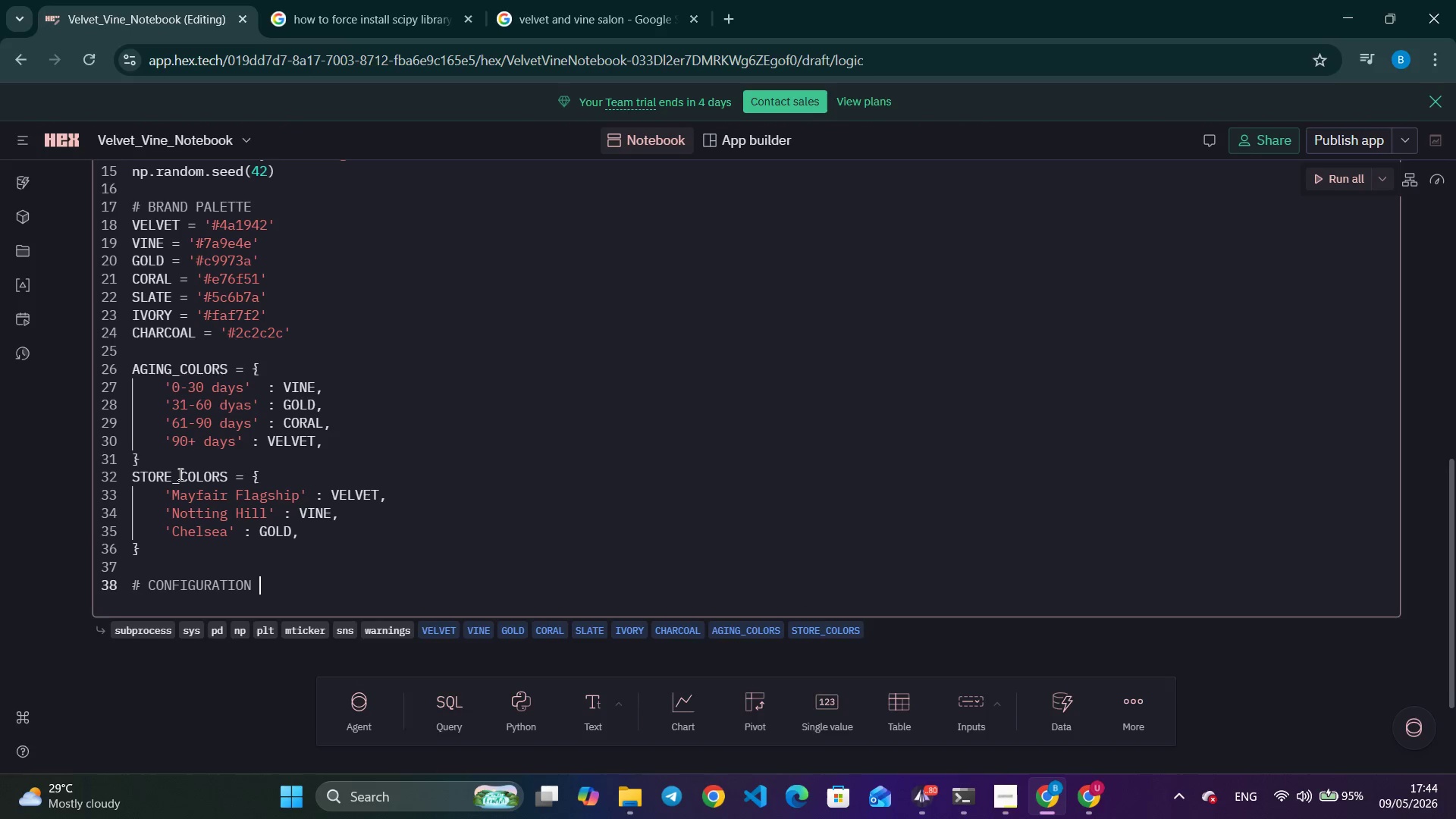 
key(Enter)
 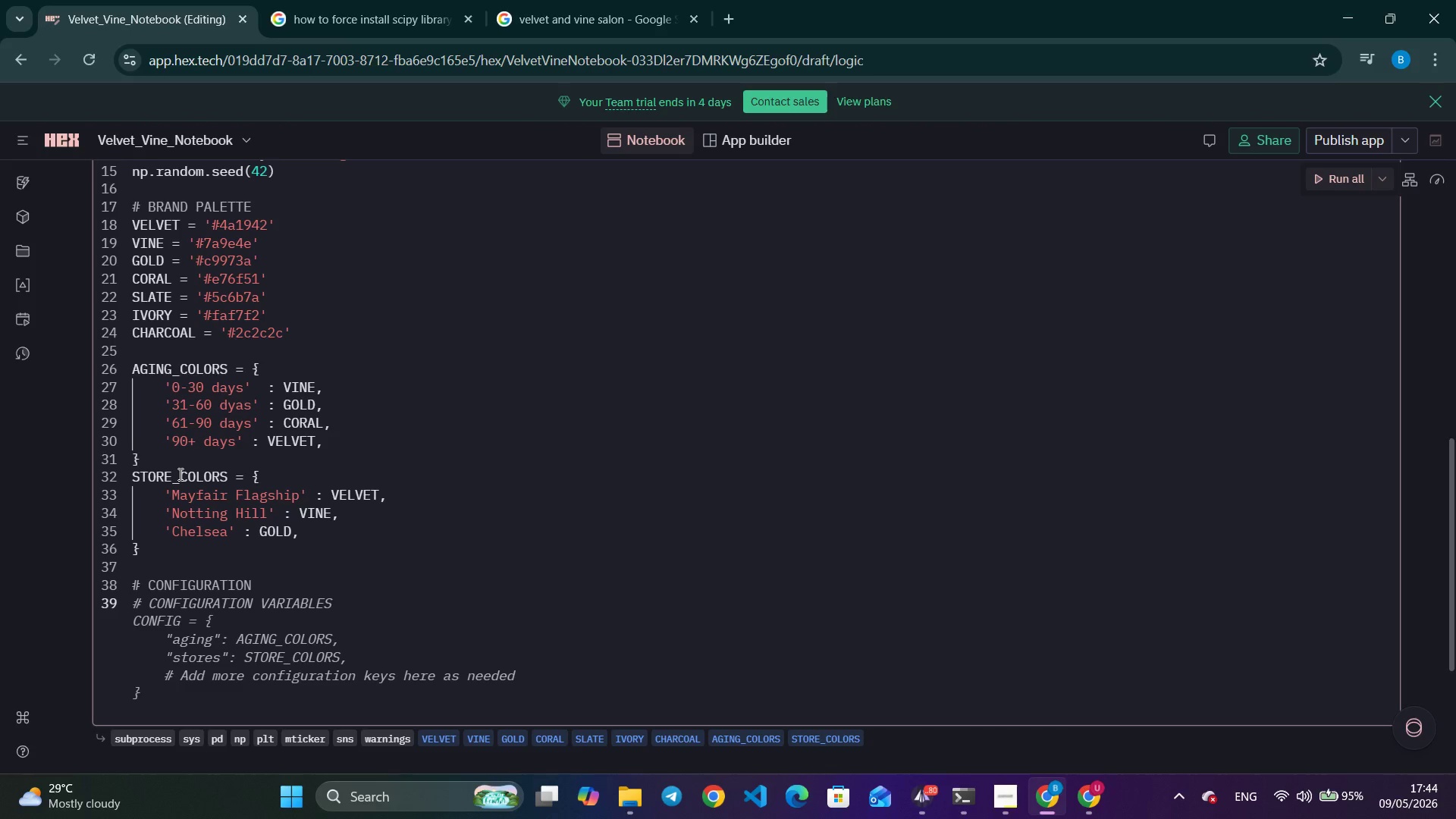 
type(DATA_FILE = 'online_reta)
key(Backspace)
key(Backspace)
type(tail_II)
 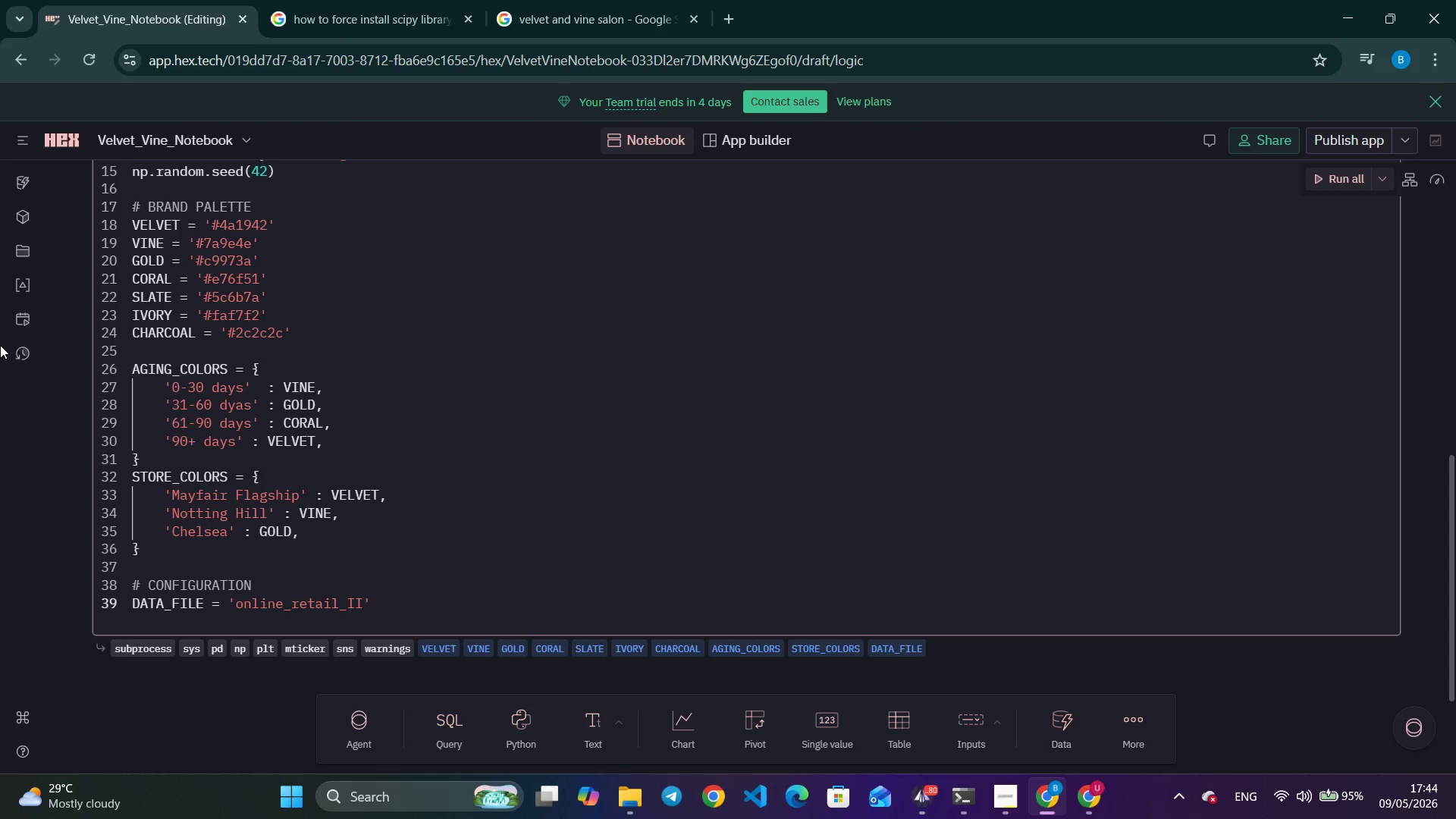 
left_click([18, 241])
 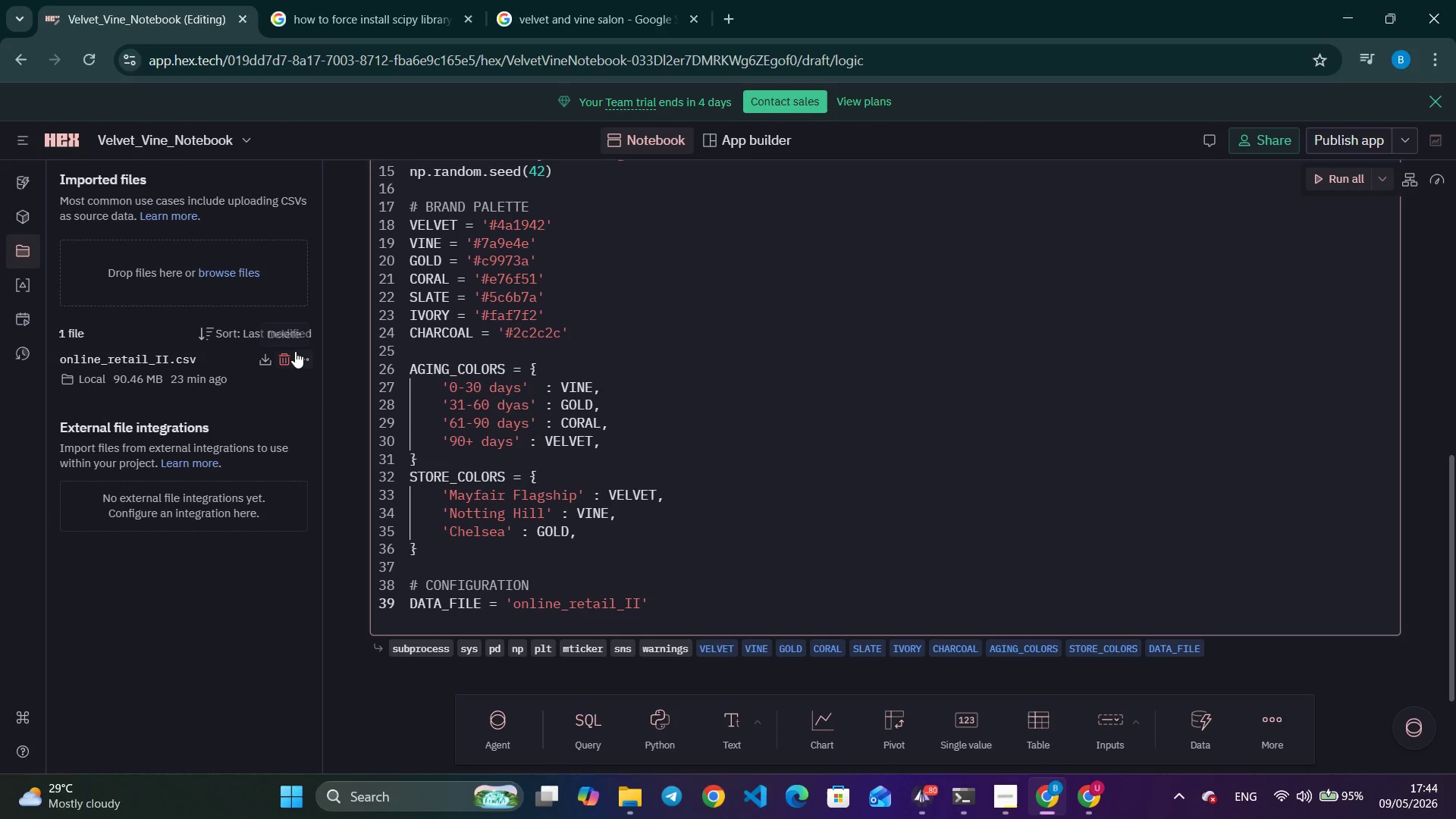 
left_click([297, 351])
 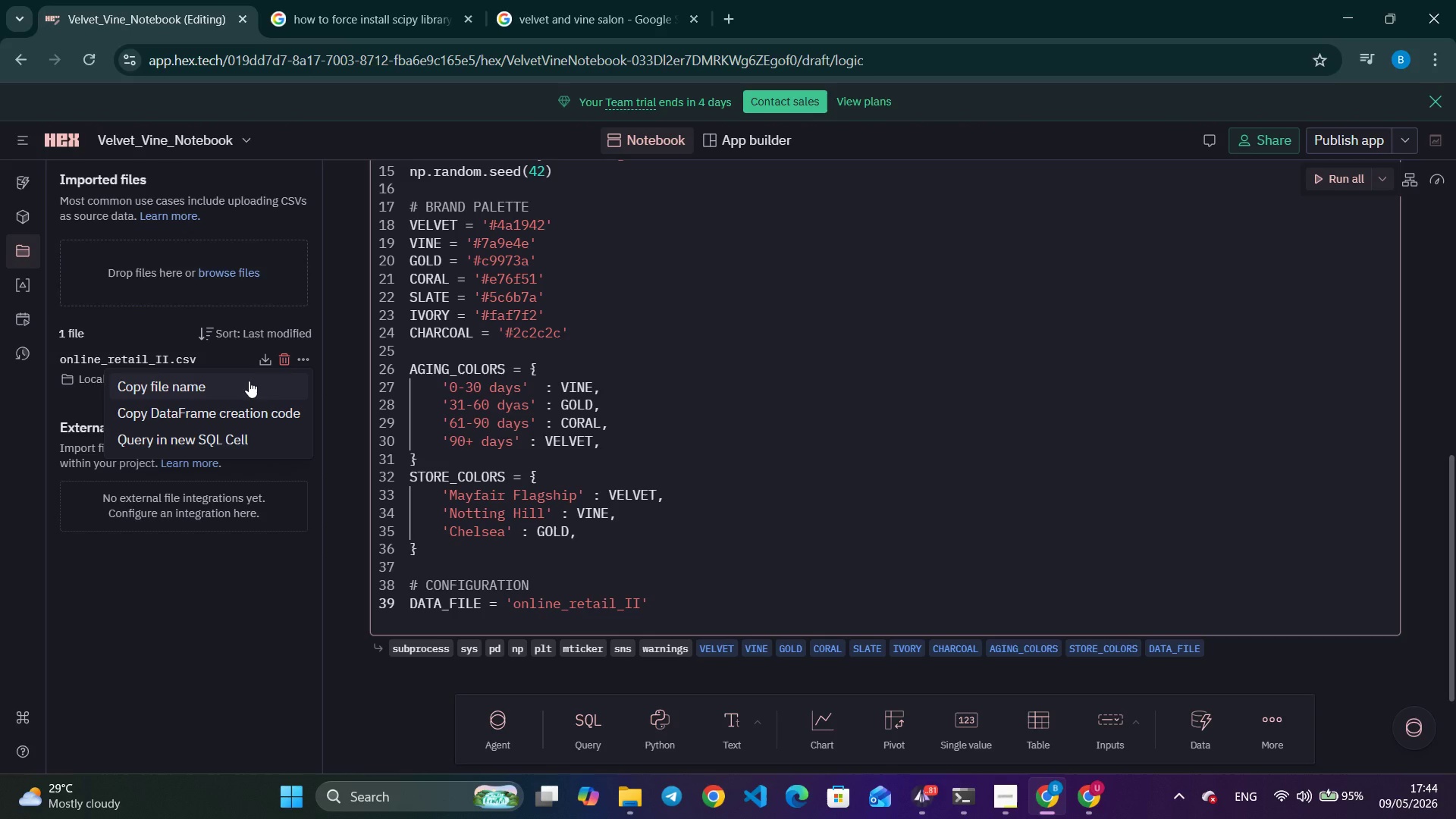 
left_click([249, 381])
 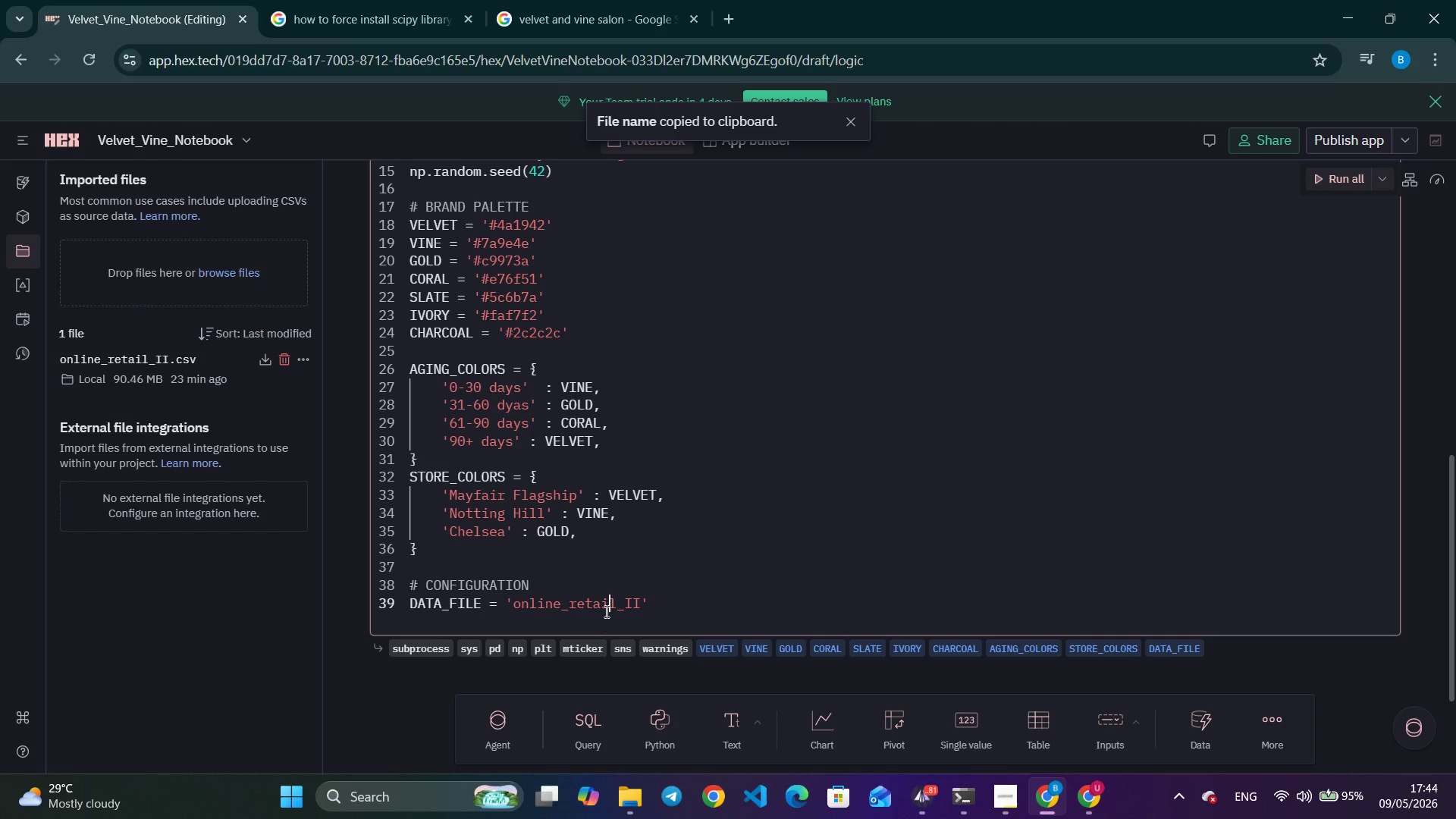 
double_click([605, 611])
 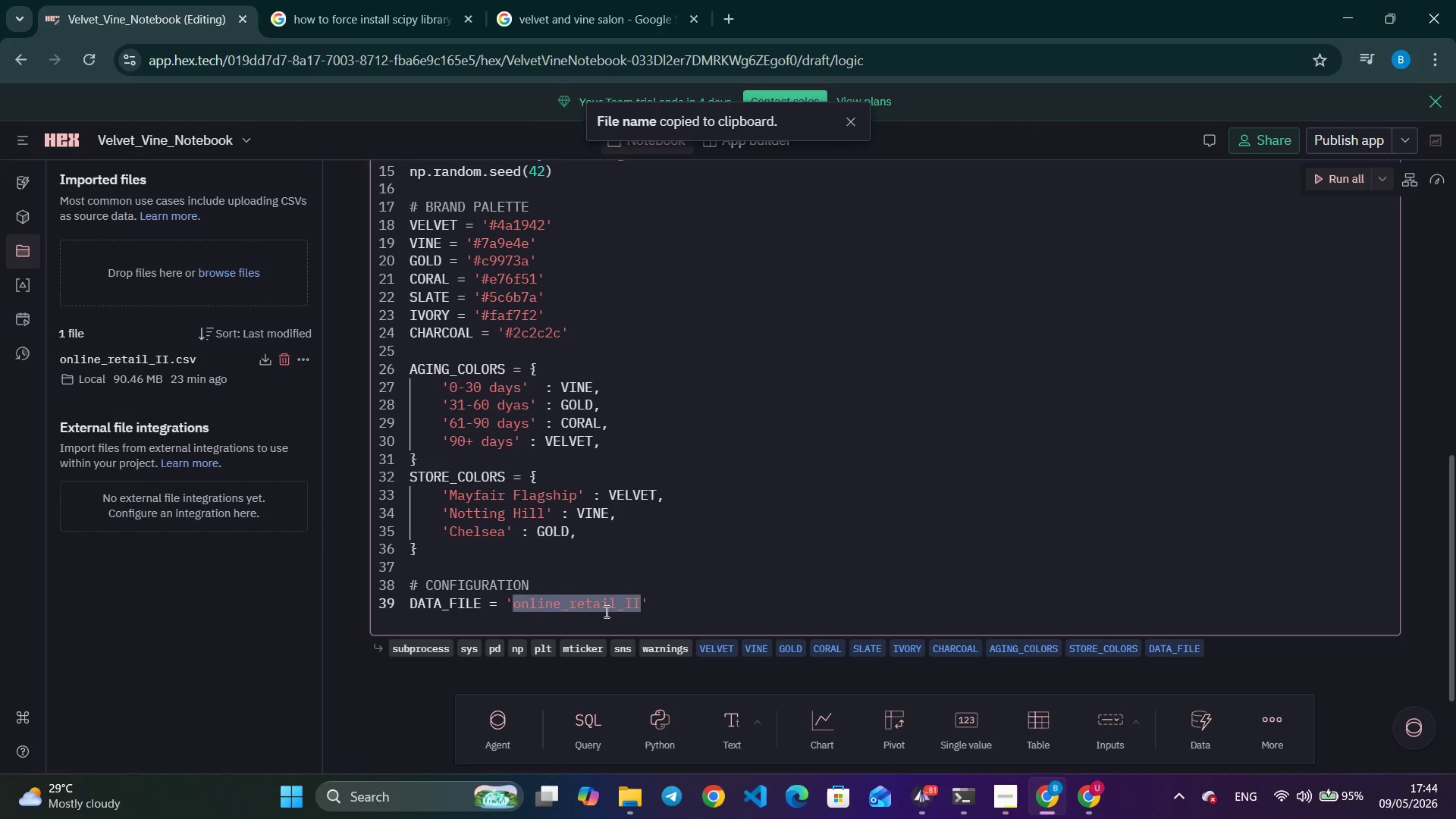 
key(Control+V)
 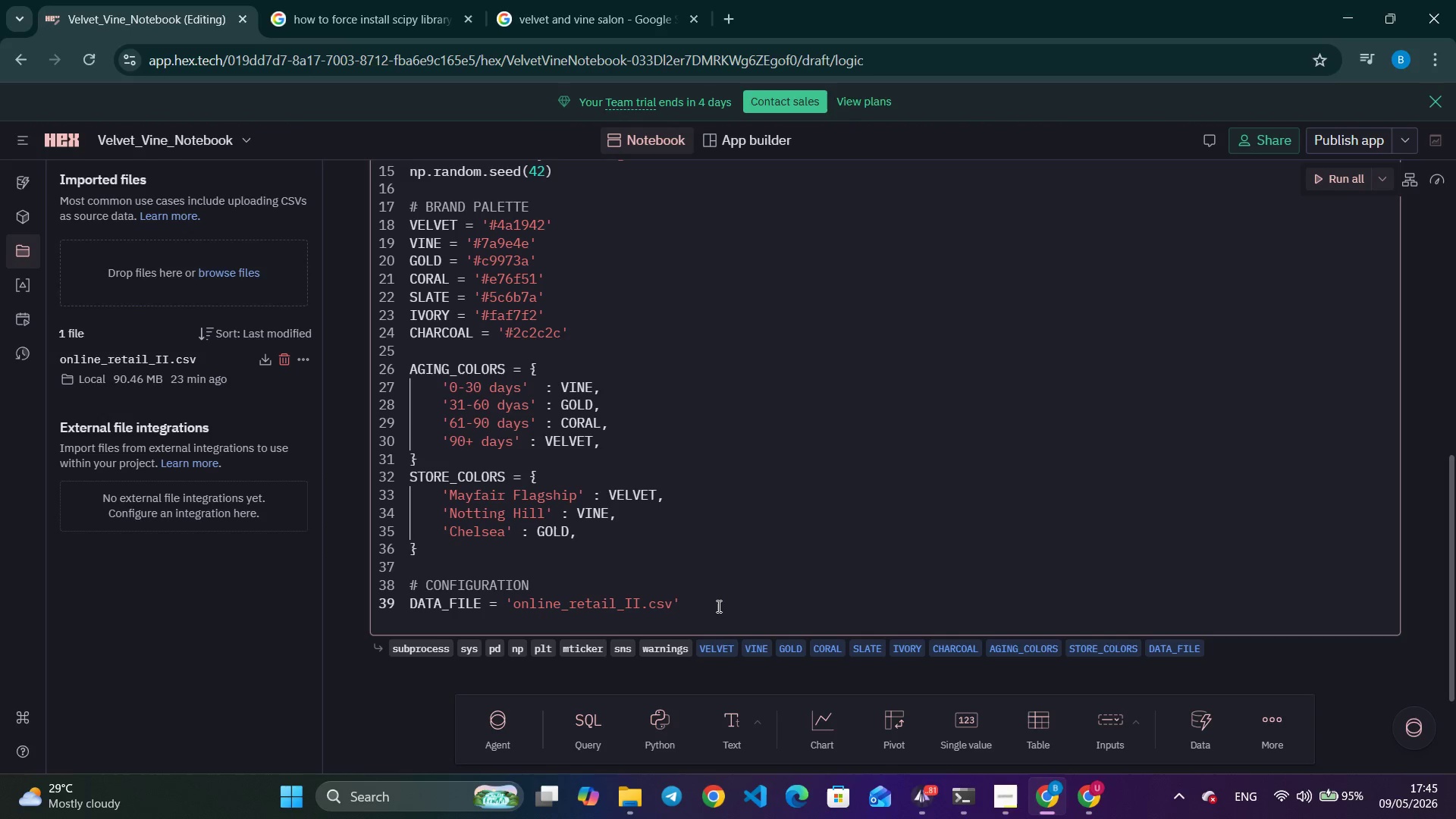 
left_click([717, 606])
 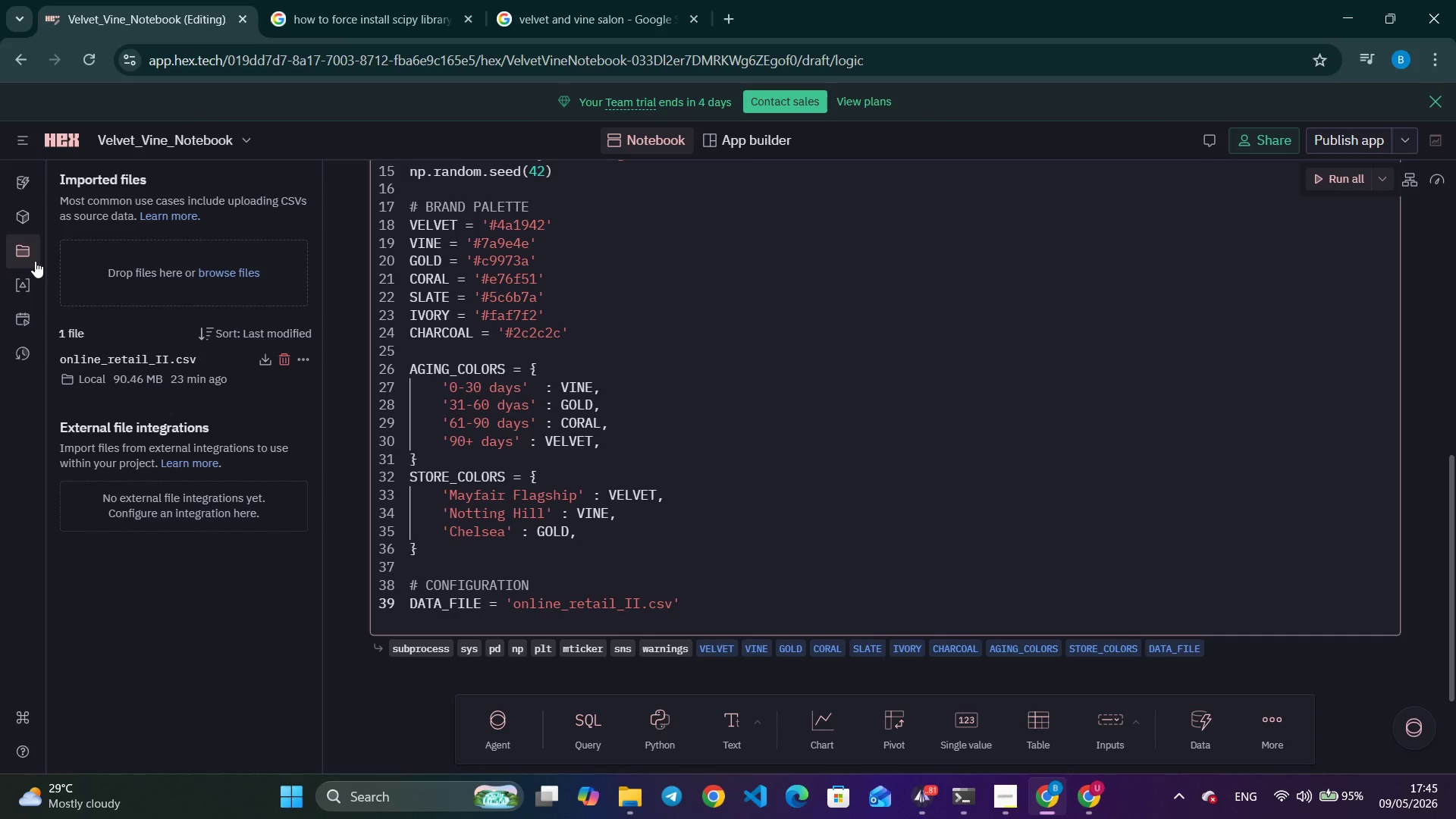 
left_click([26, 255])
 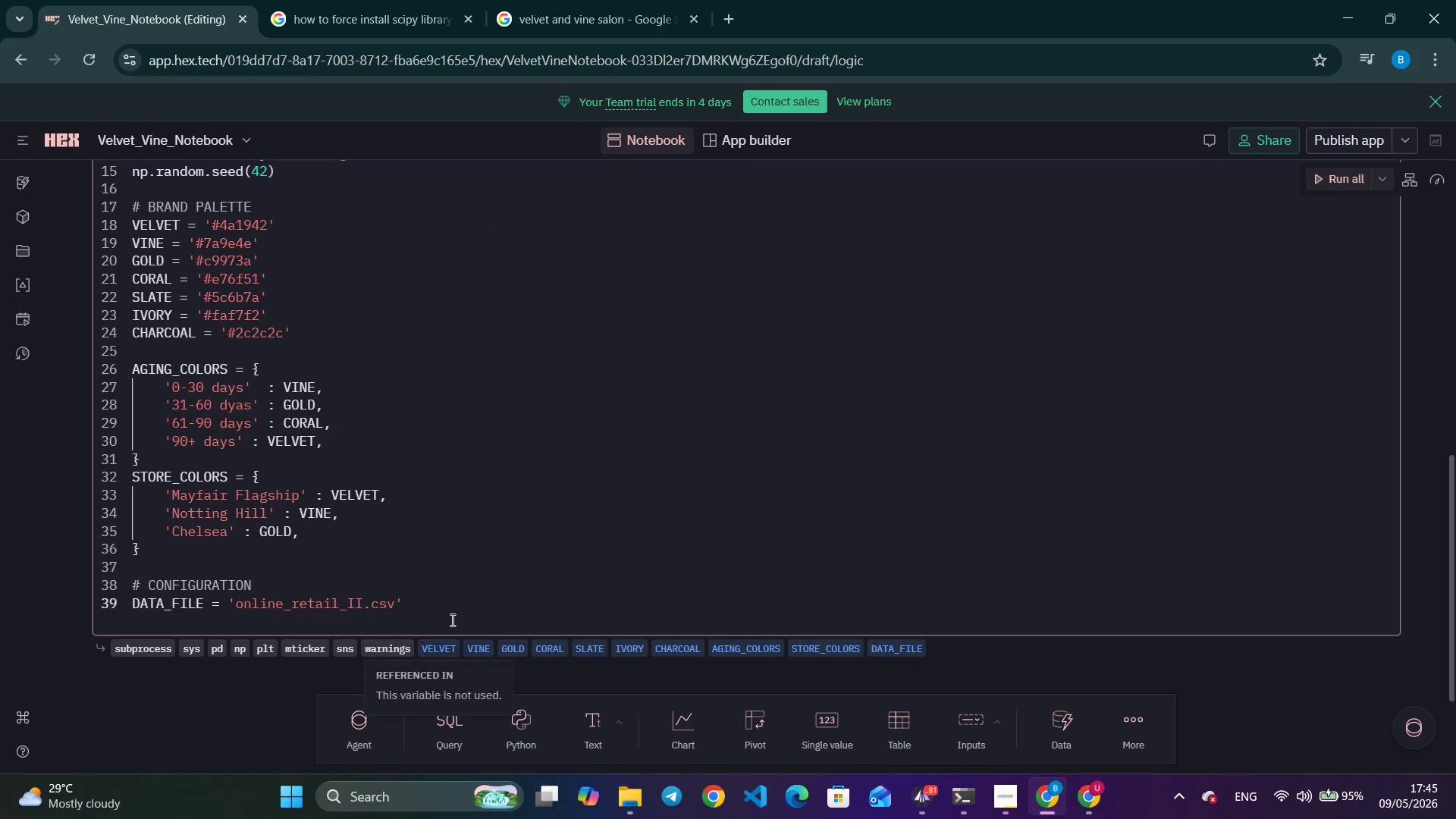 
left_click([451, 620])
 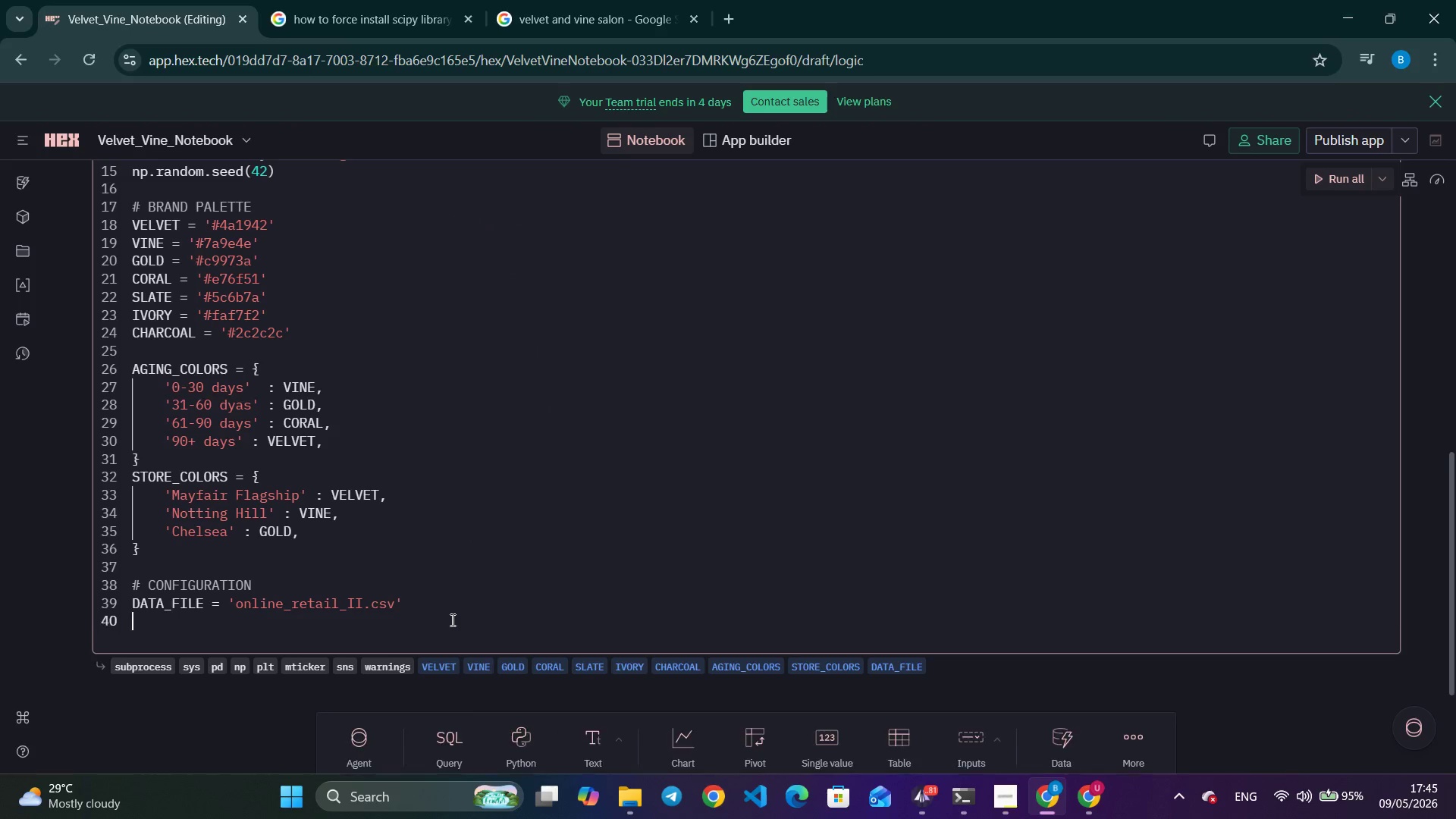 
key(Enter)
 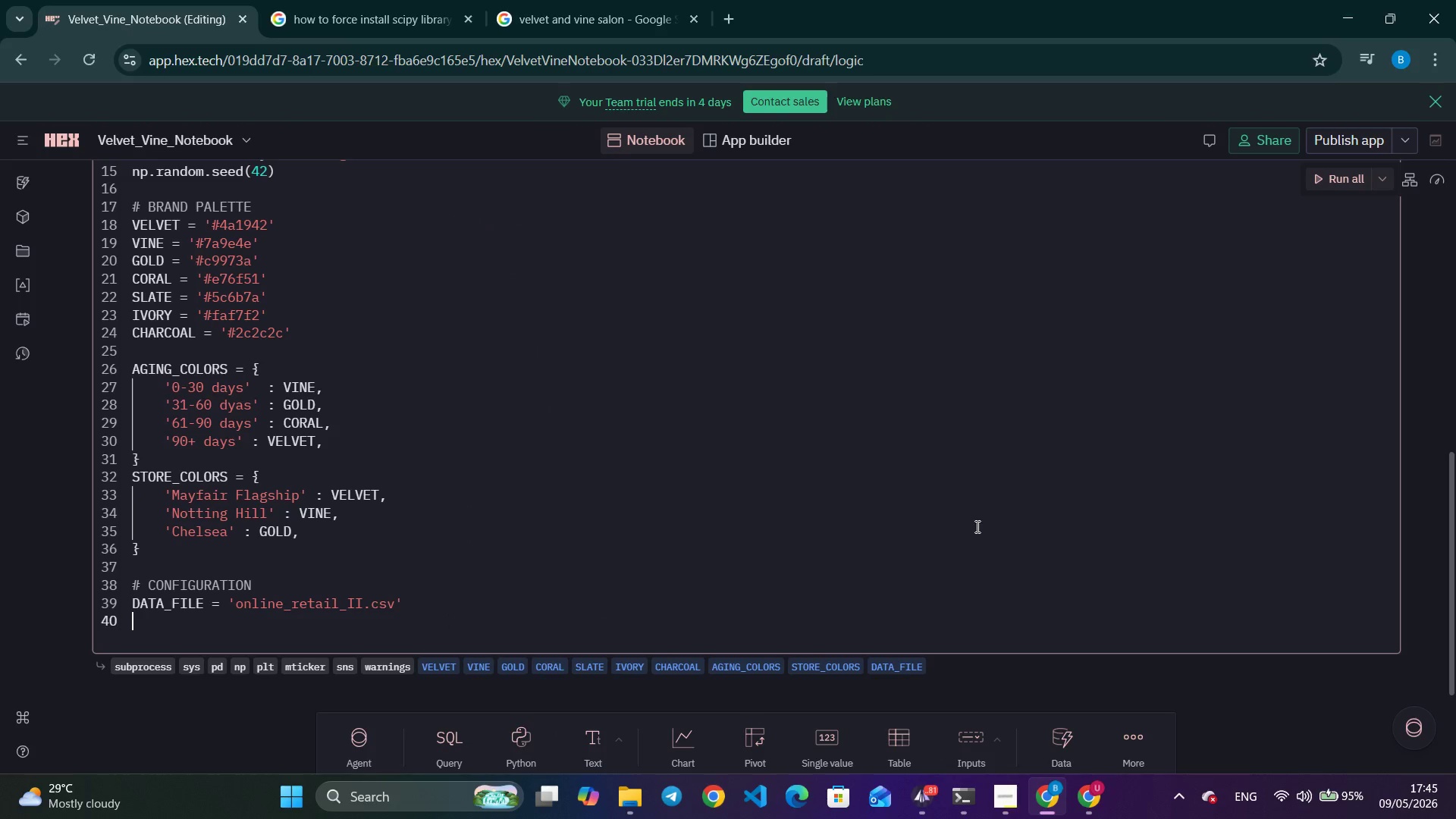 
left_click([1102, 814])
 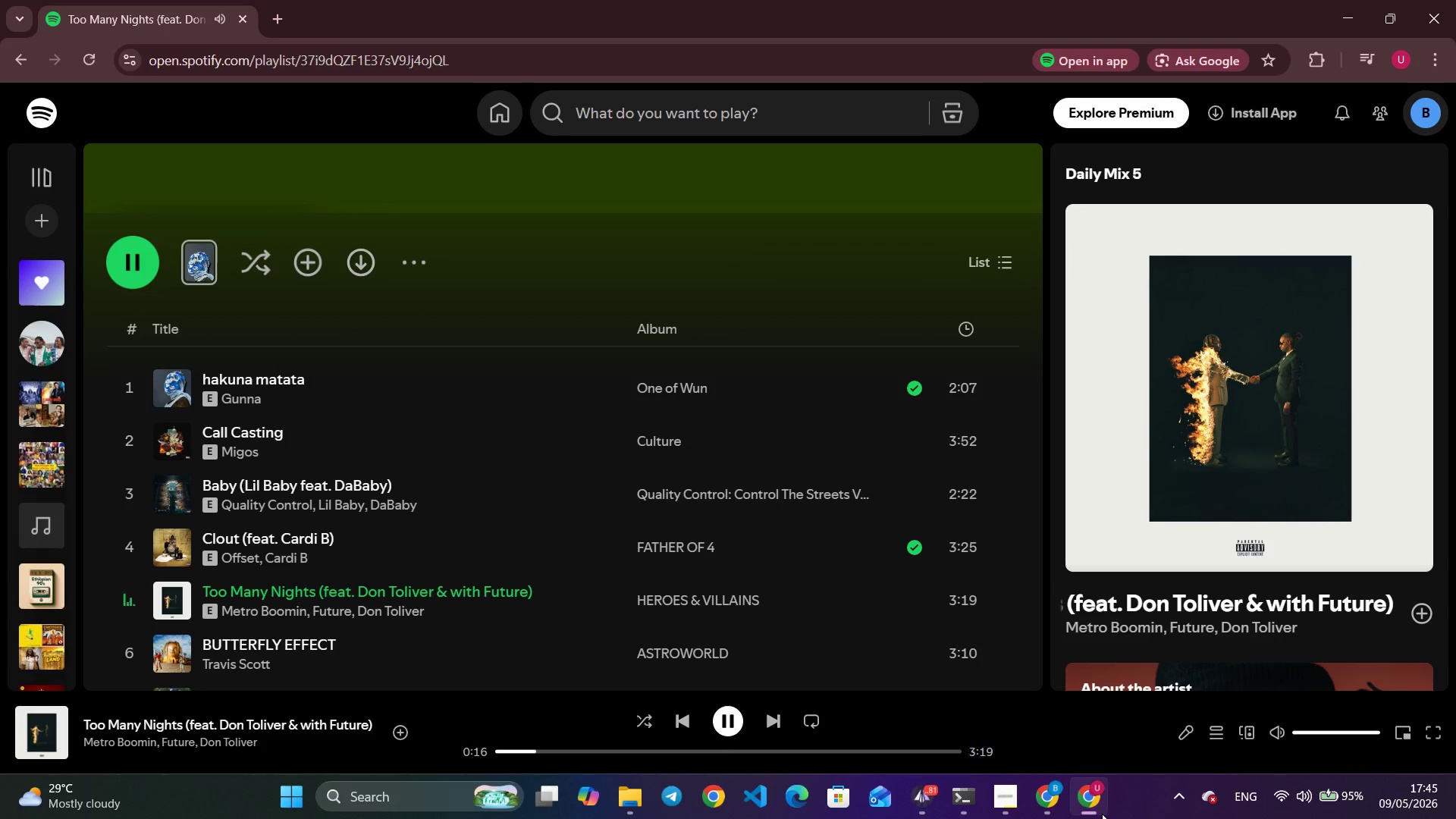 
scroll: coordinate [751, 606], scroll_direction: down, amount: 8.0
 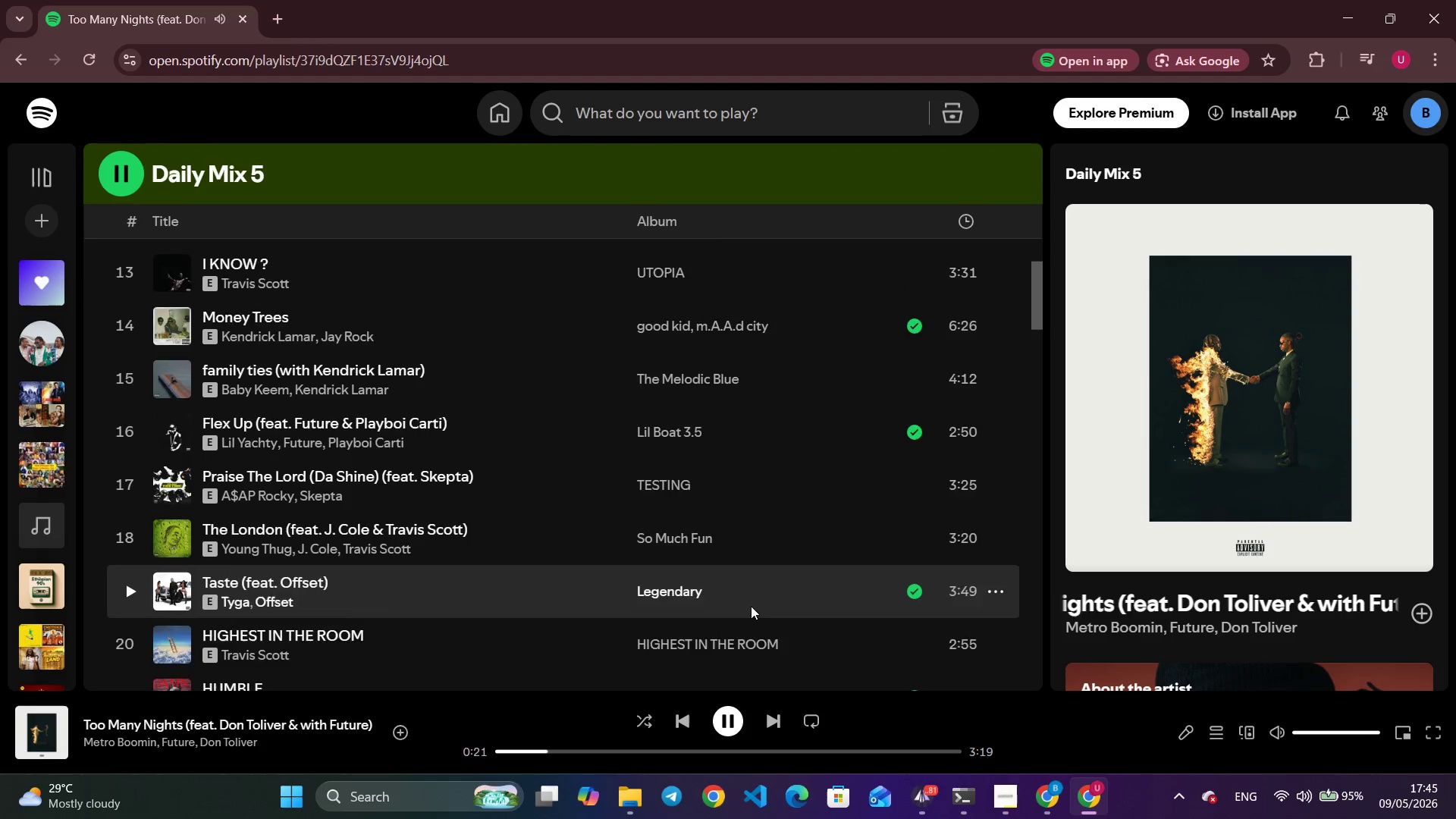 
scroll: coordinate [751, 606], scroll_direction: up, amount: 1.0
 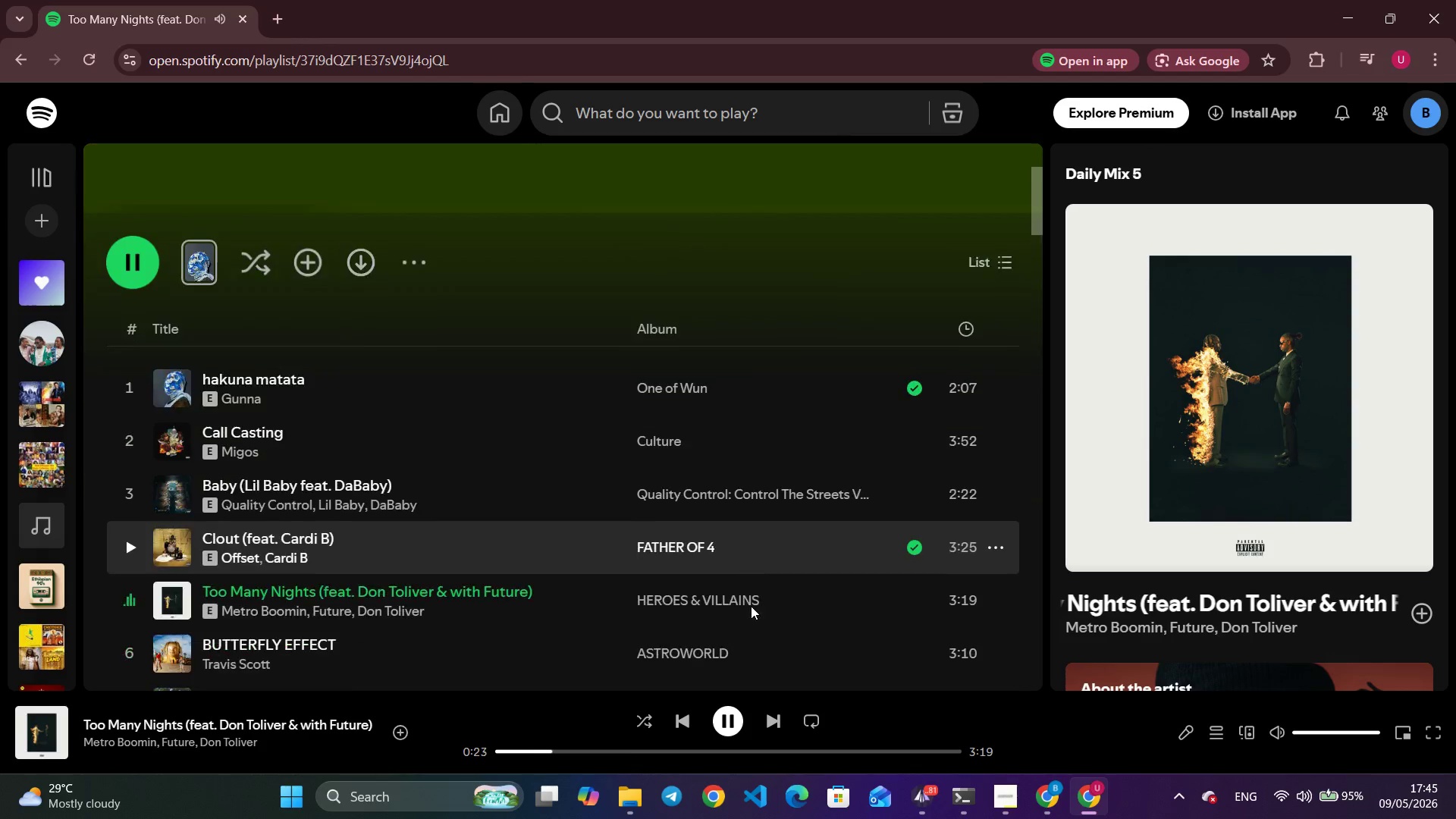 
scroll: coordinate [624, 532], scroll_direction: none, amount: 0.0
 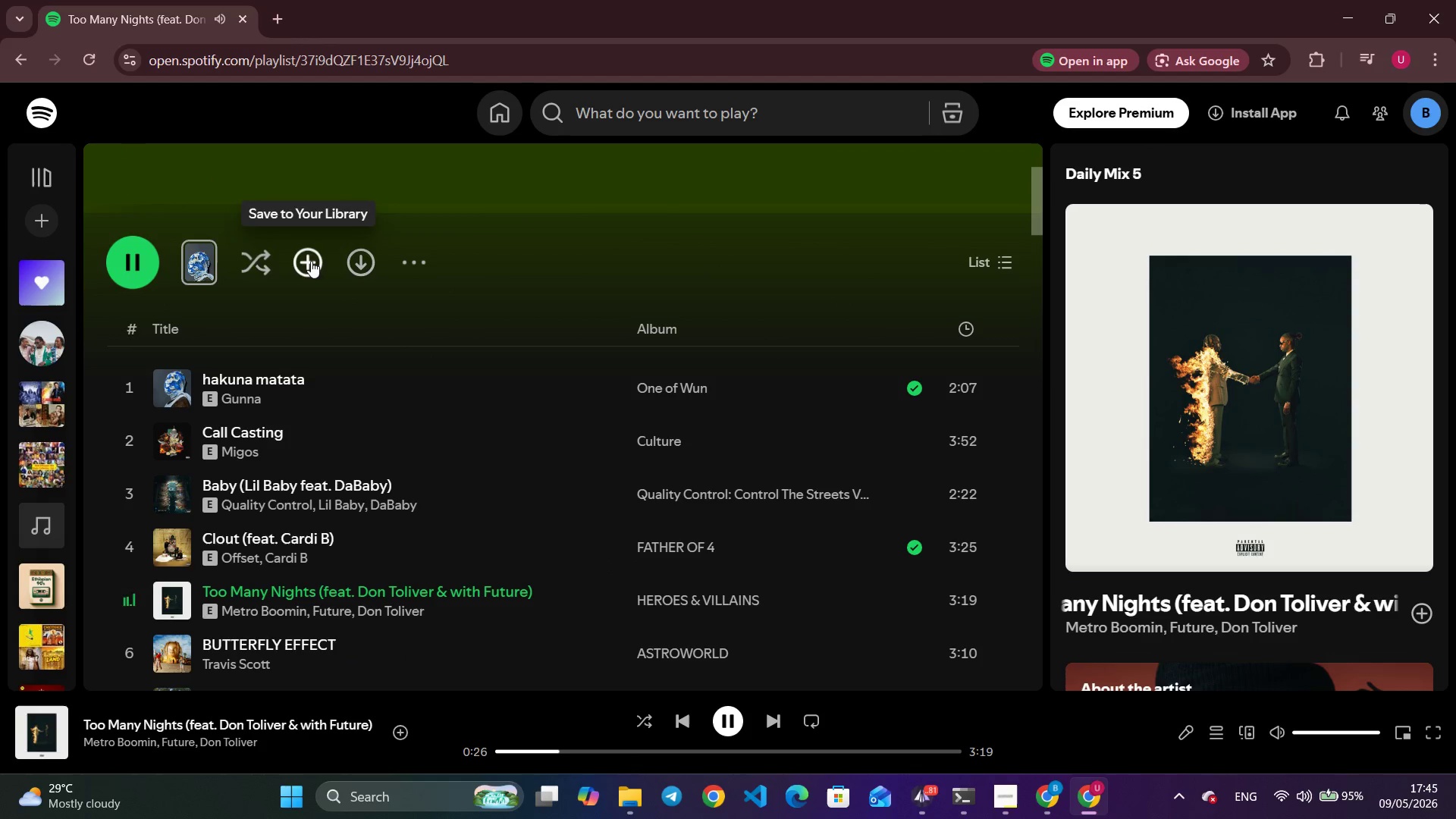 
left_click([311, 261])
 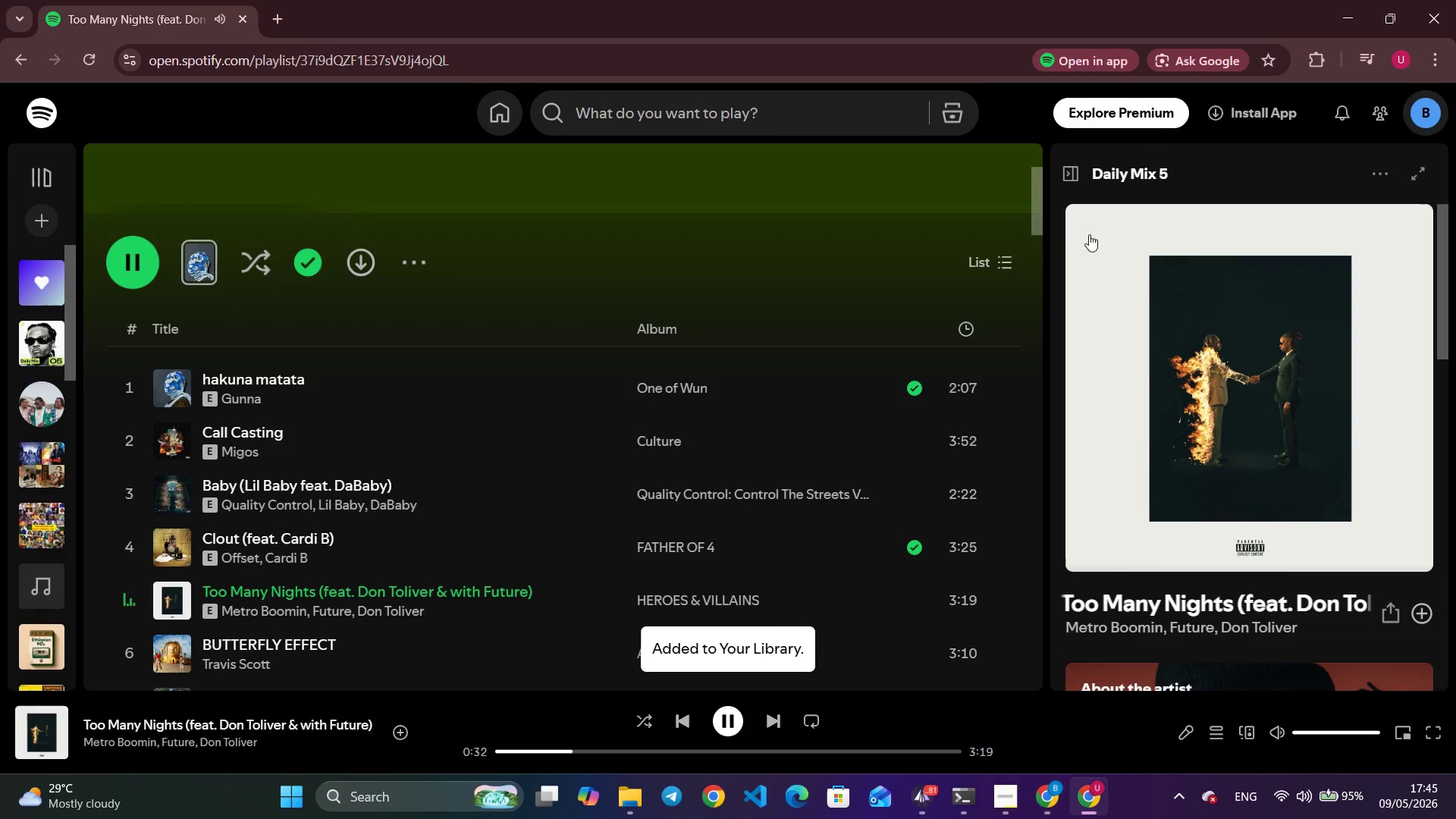 
wait(6.5)
 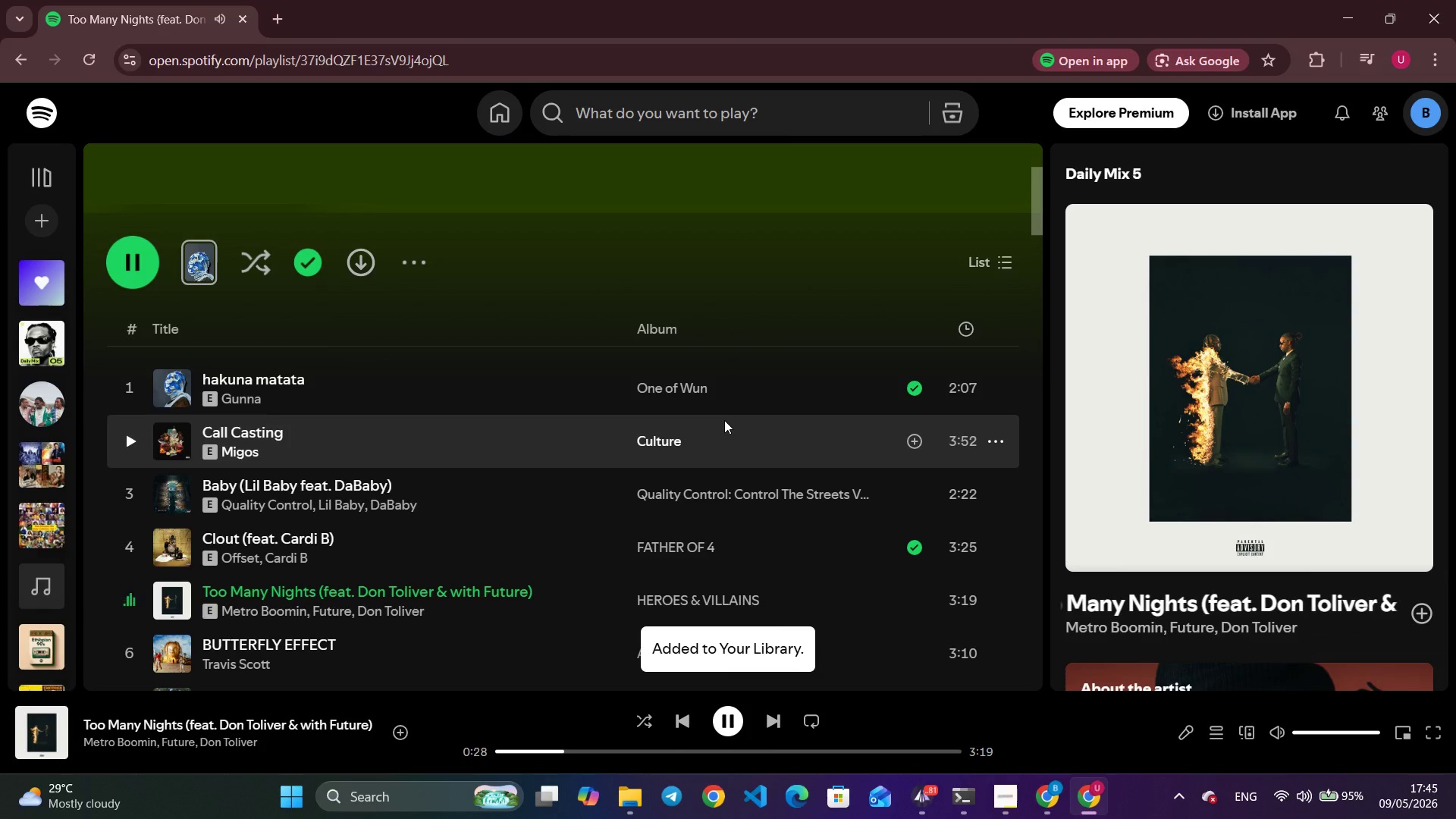 
left_click_drag(start_coordinate=[1037, 208], to_coordinate=[1031, 113])
 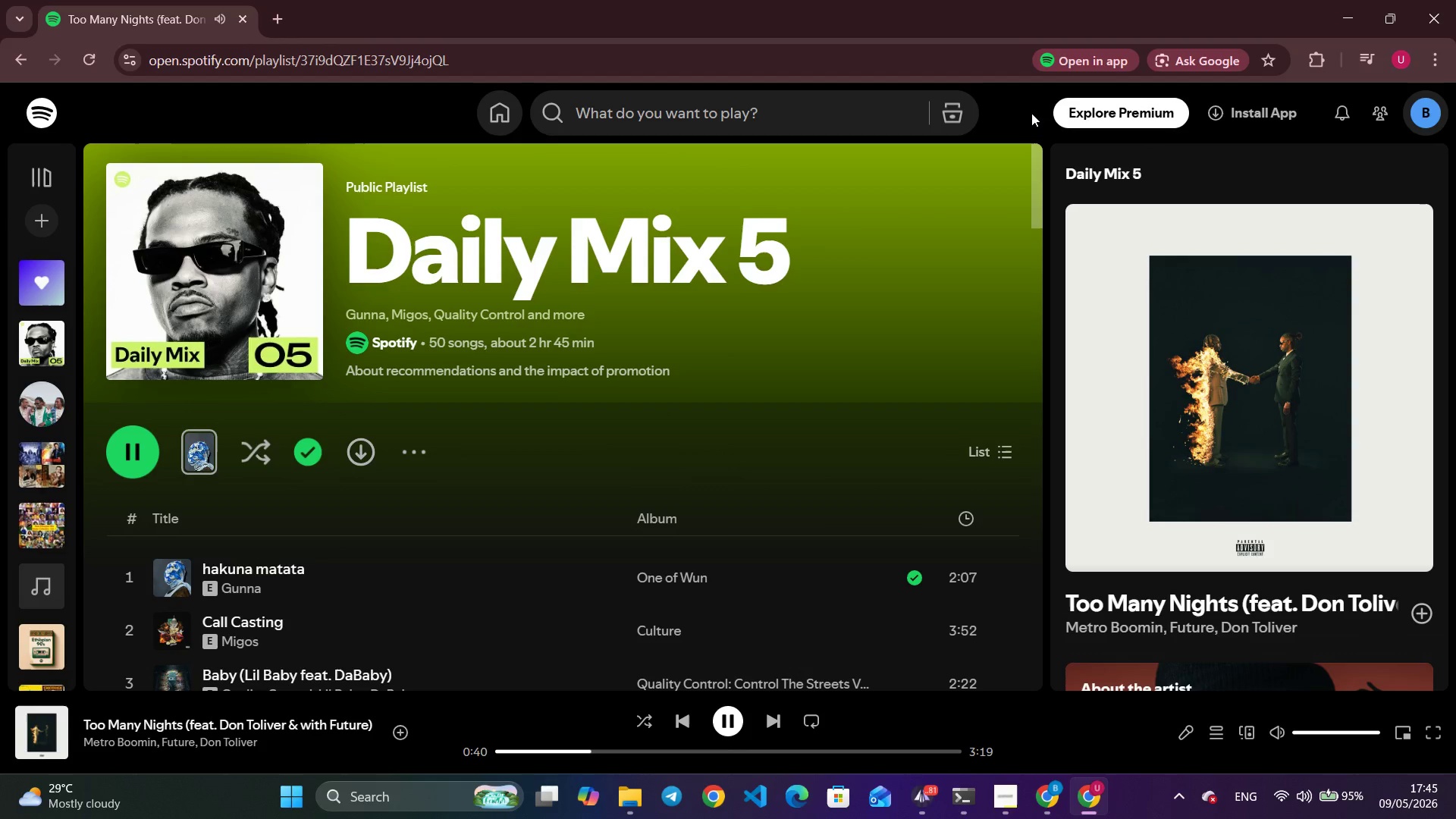 
left_click([1031, 113])
 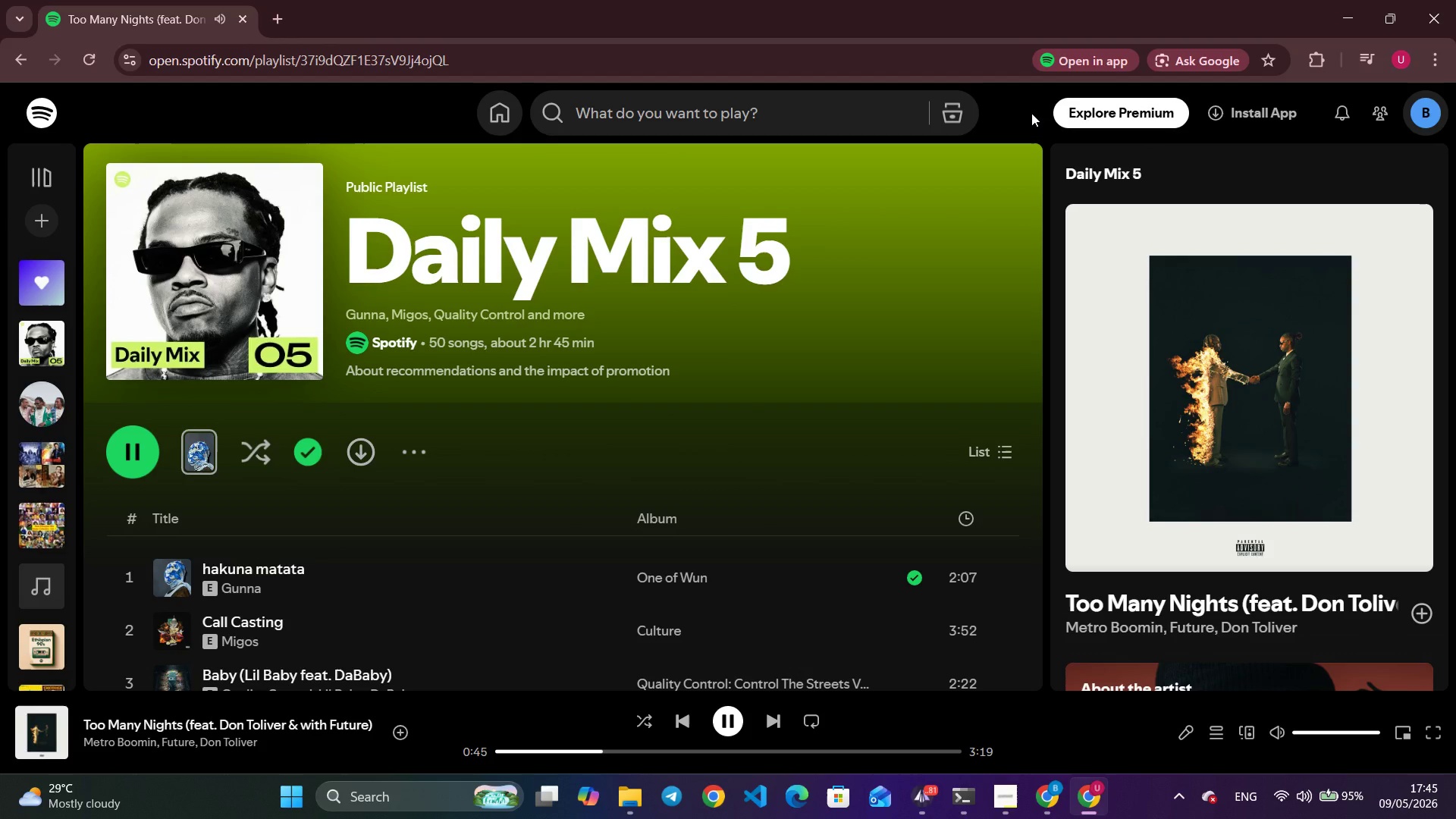 
wait(7.34)
 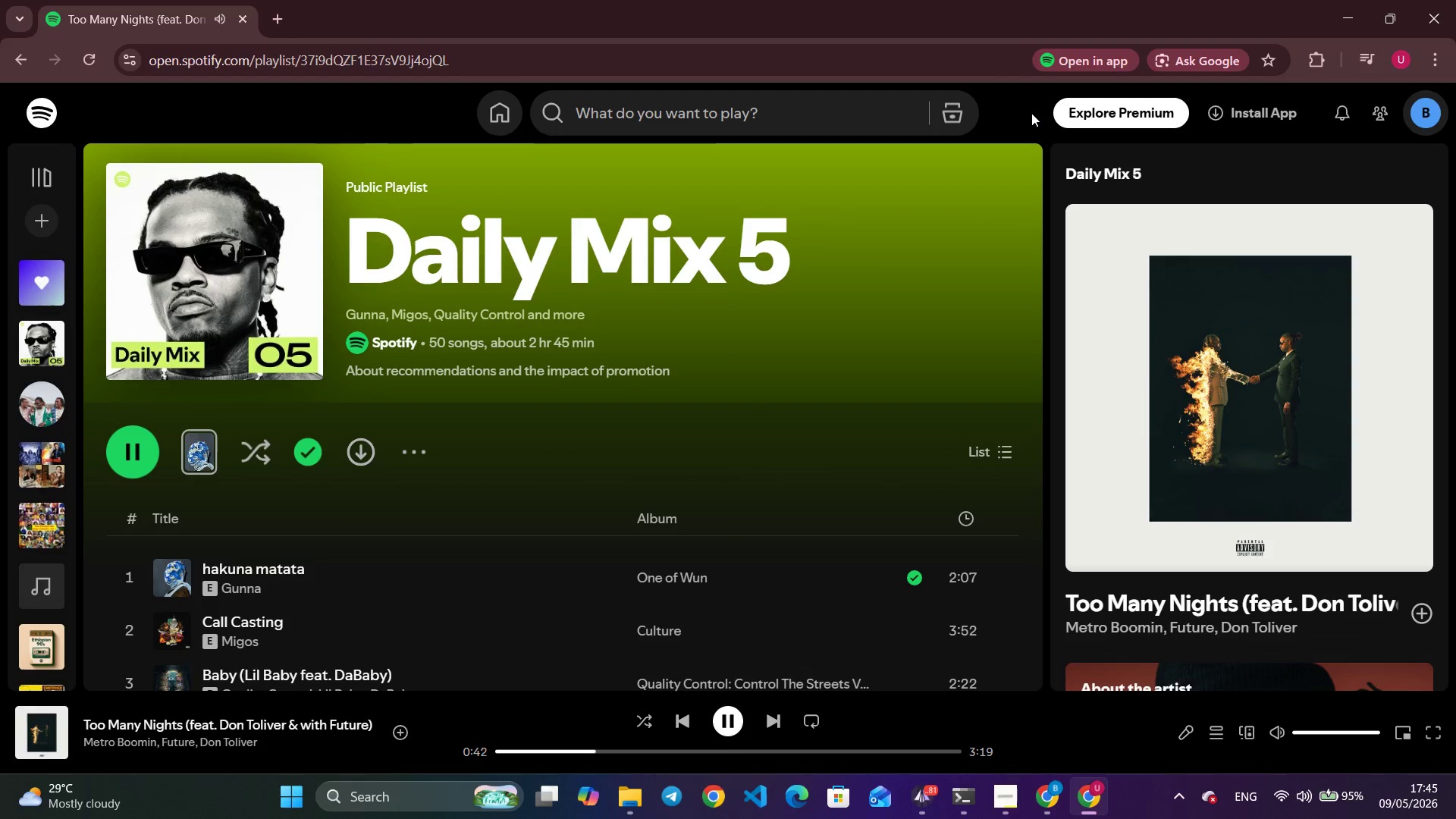 
left_click([915, 812])
 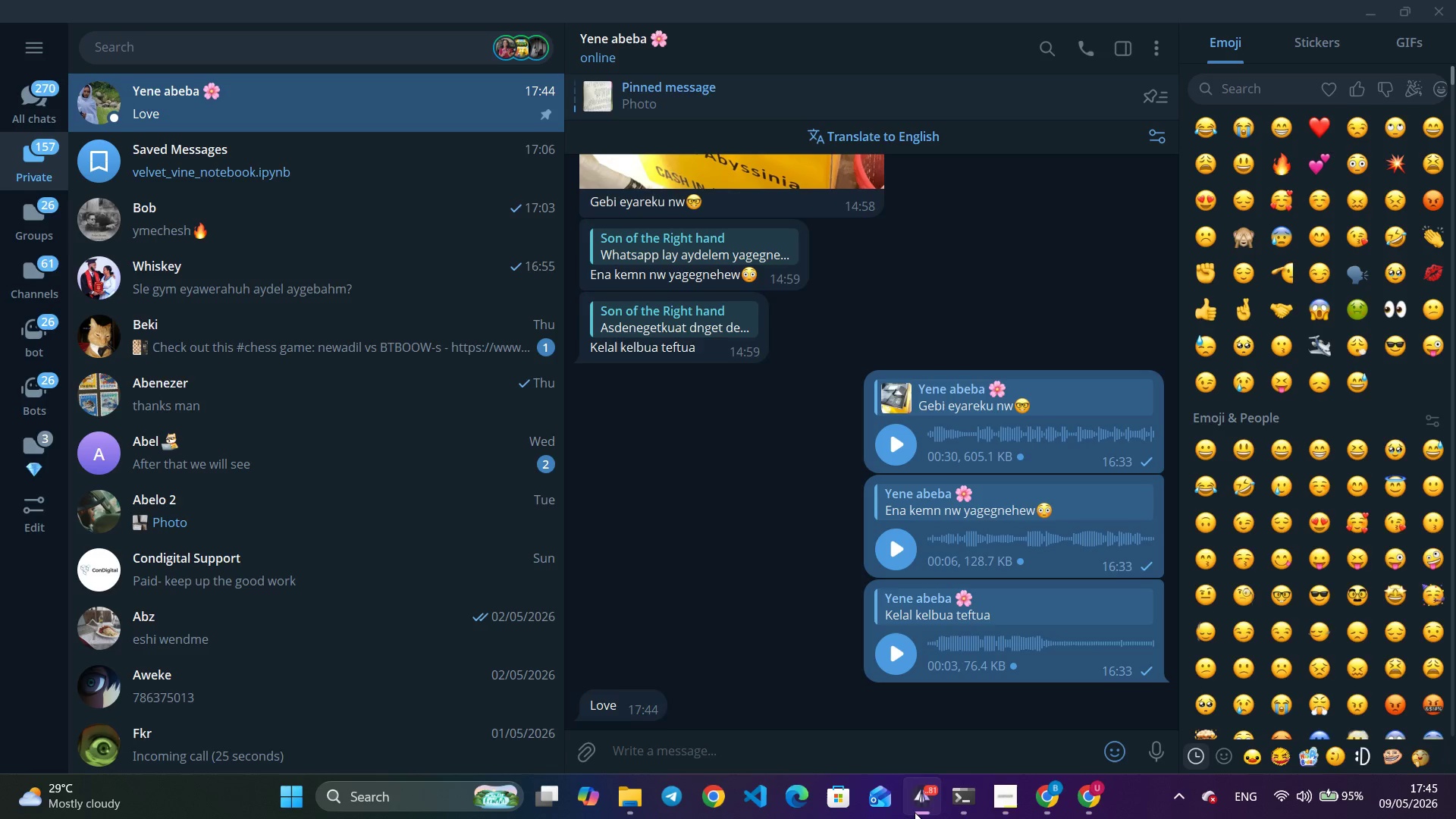 
left_click([915, 812])
 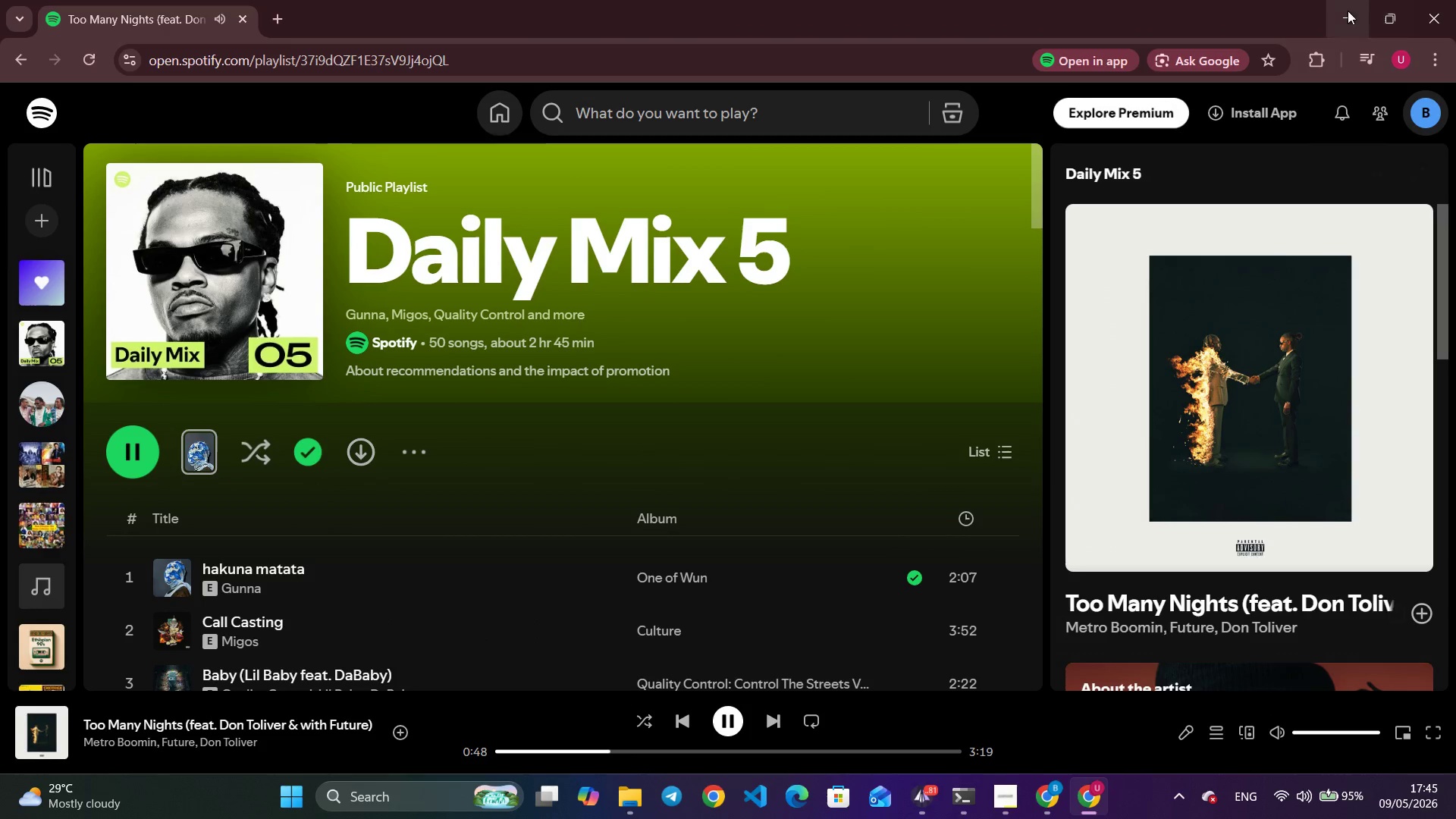 
left_click([1347, 11])
 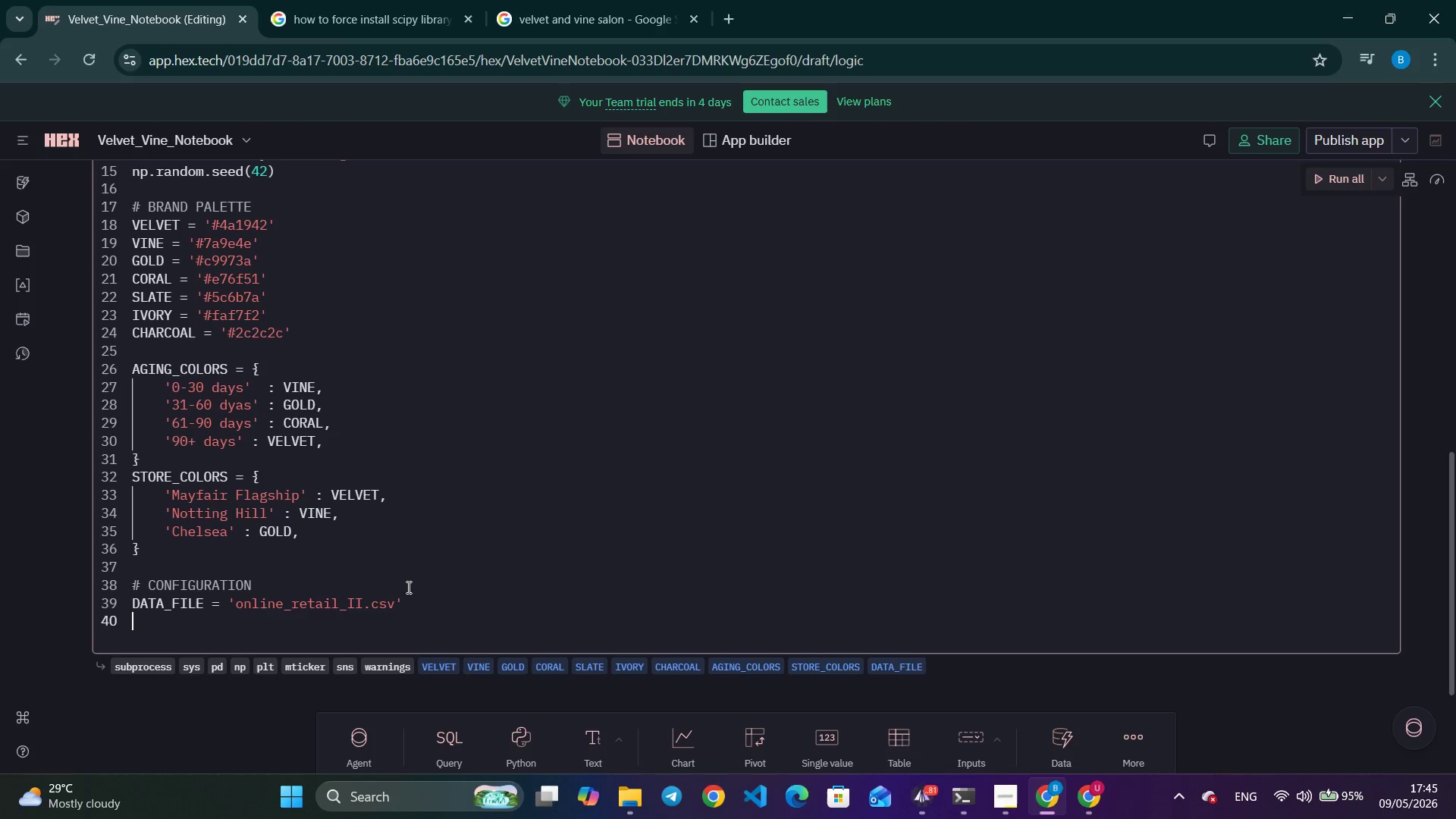 
wait(14.86)
 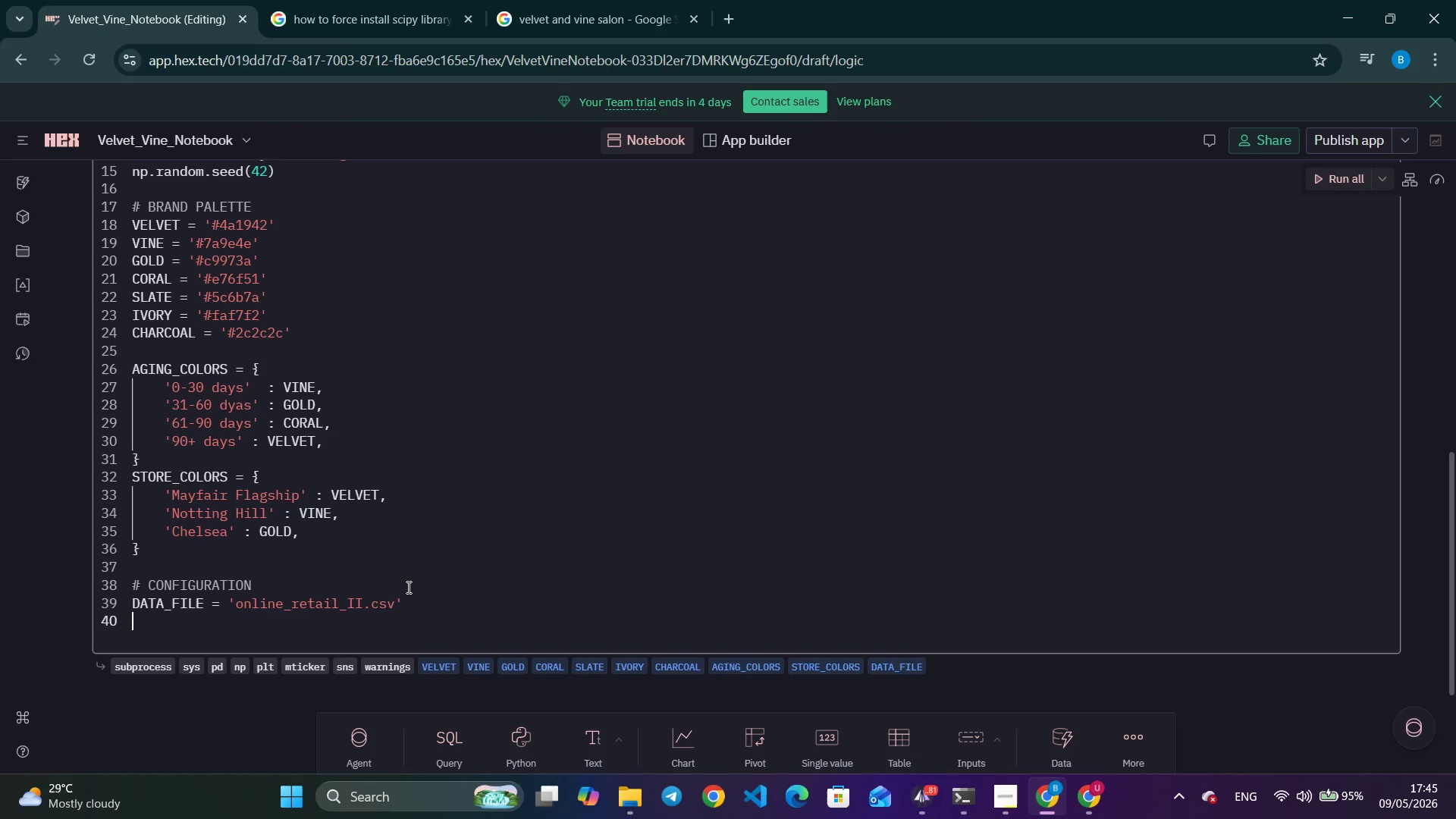 
type(OUTPUT_FILE = 'velvet_vine_data.csv)
 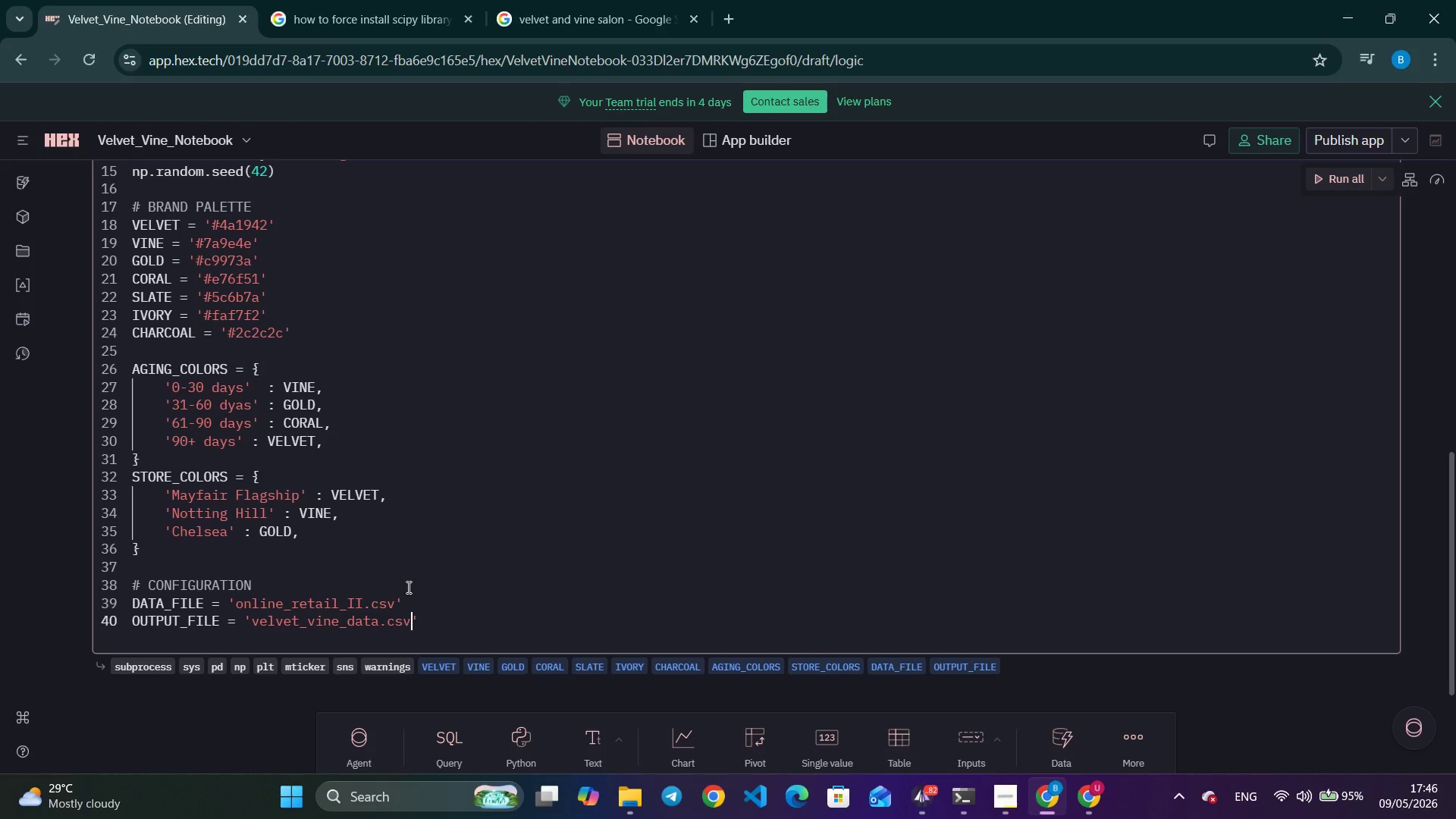 
key(ArrowRight)
 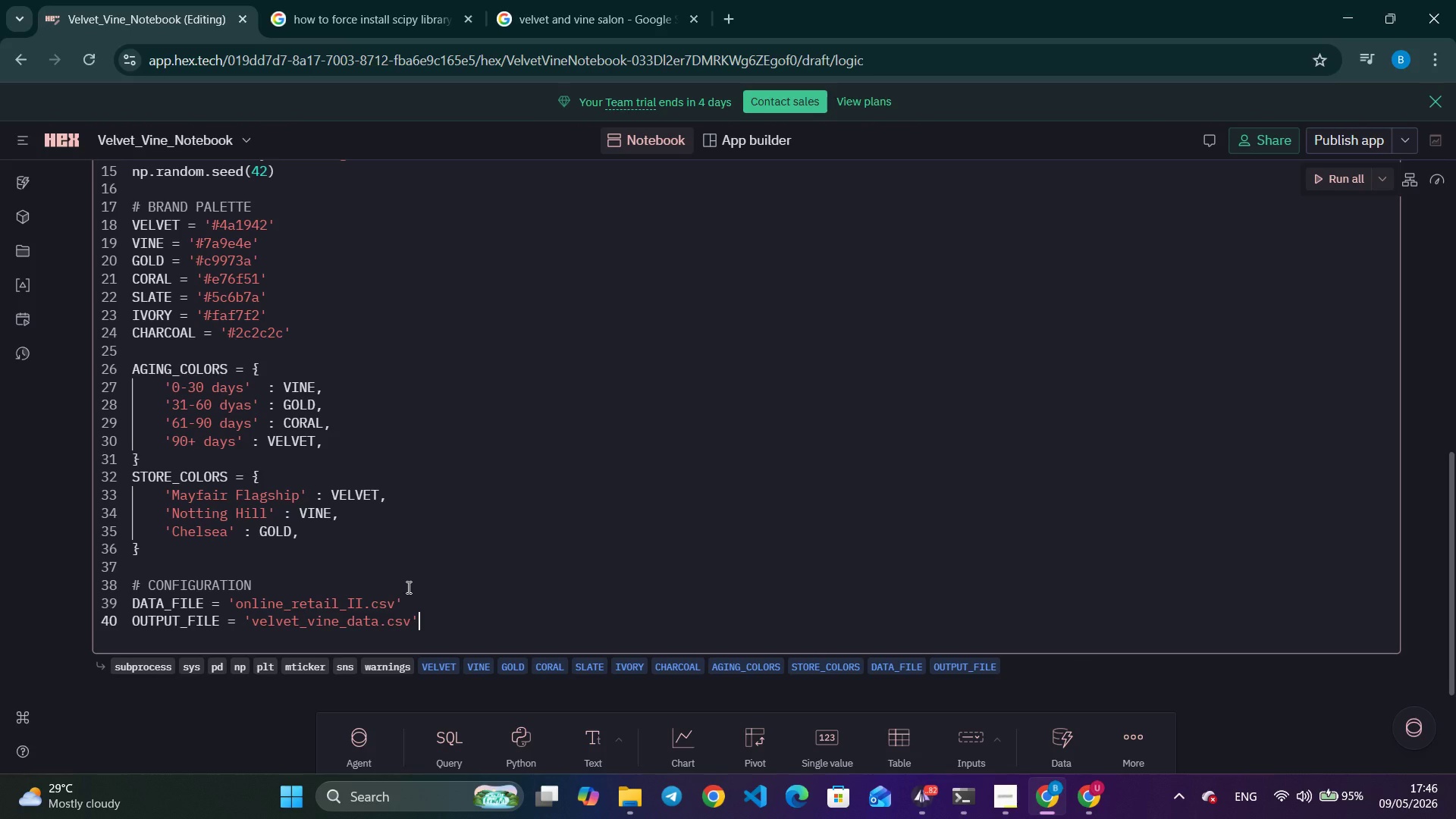 
key(Enter)
 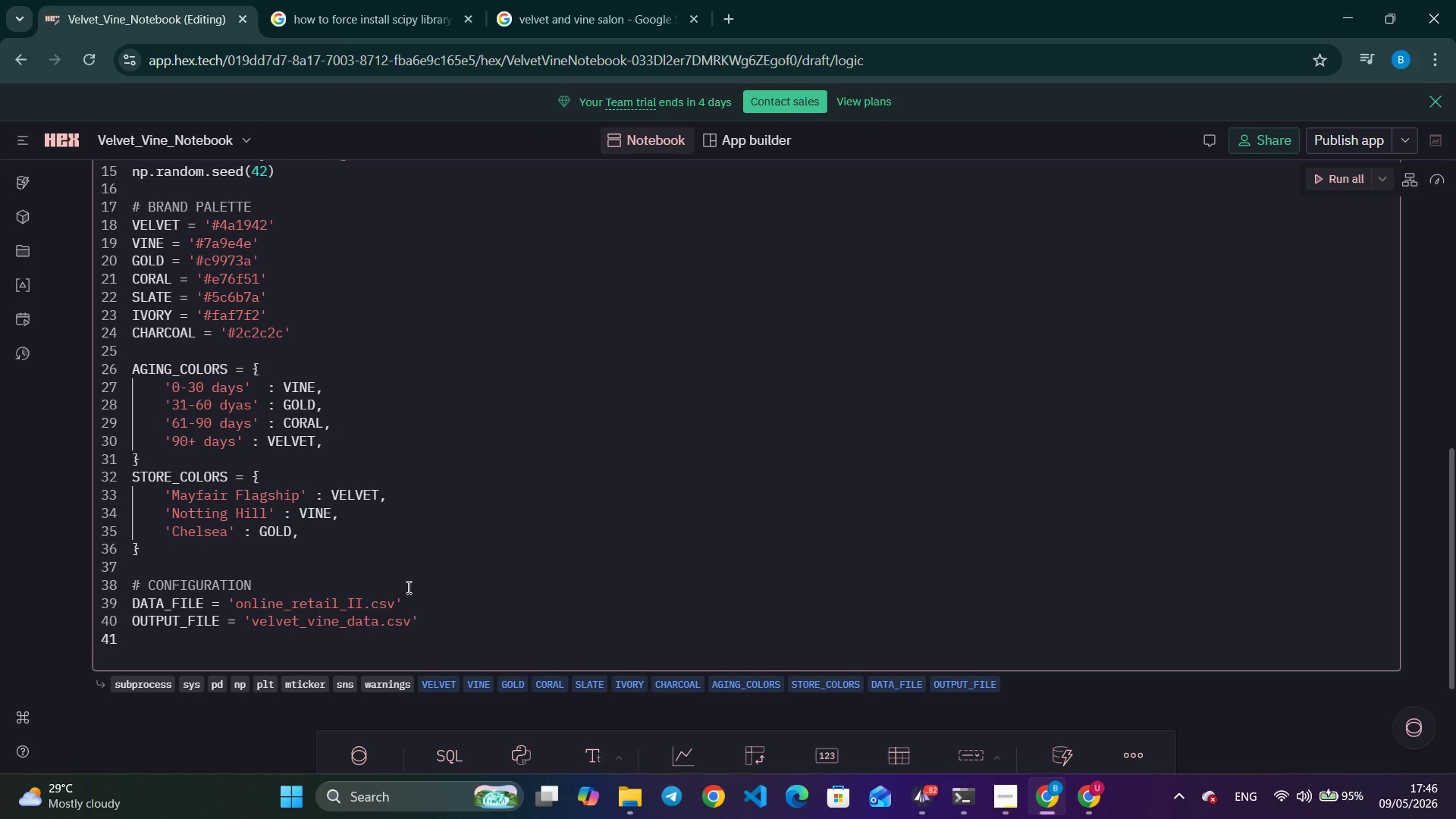 
type(COGS_RATE = ')
key(Backspace)
type(0.42)
 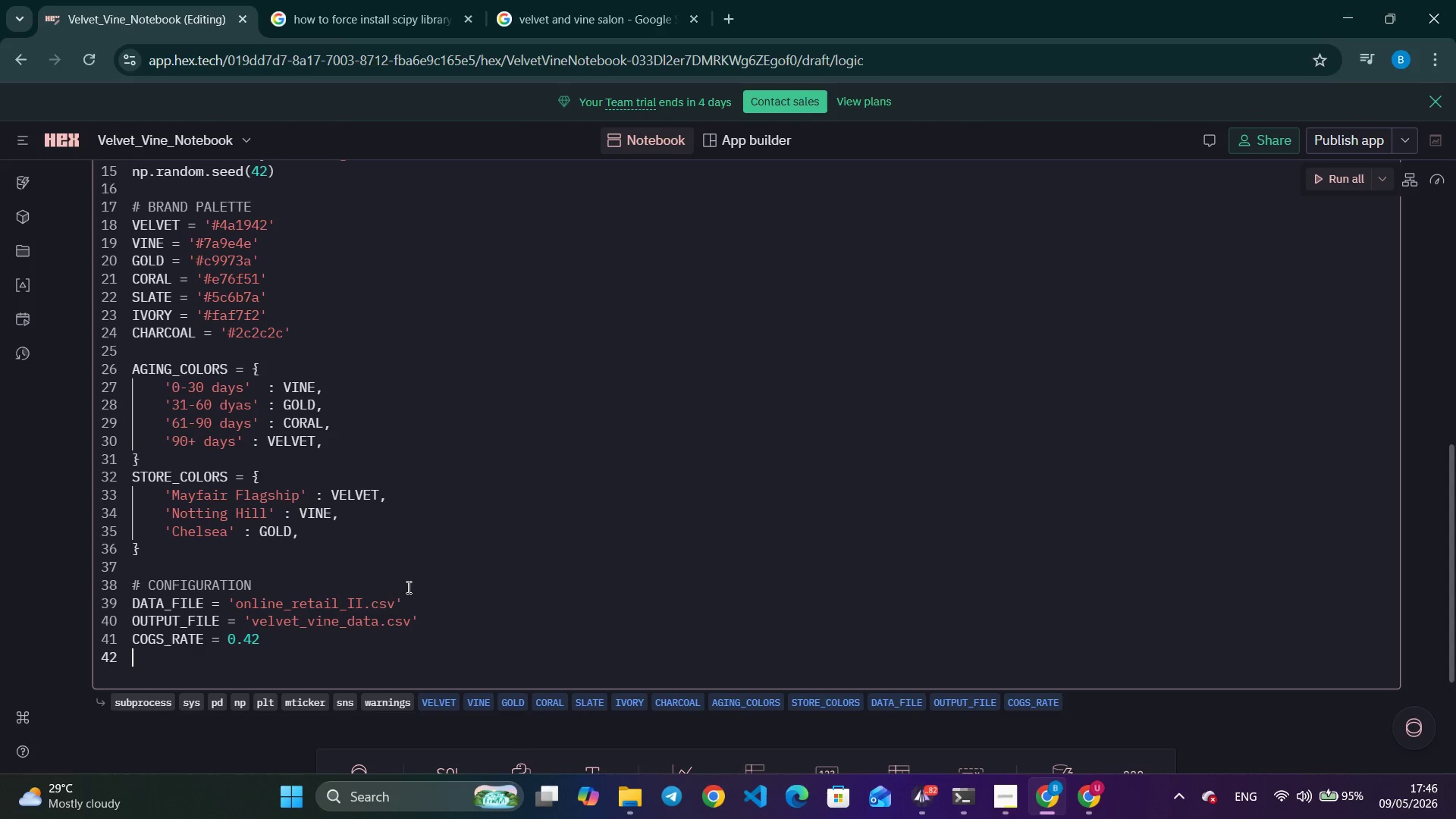 
key(Enter)
 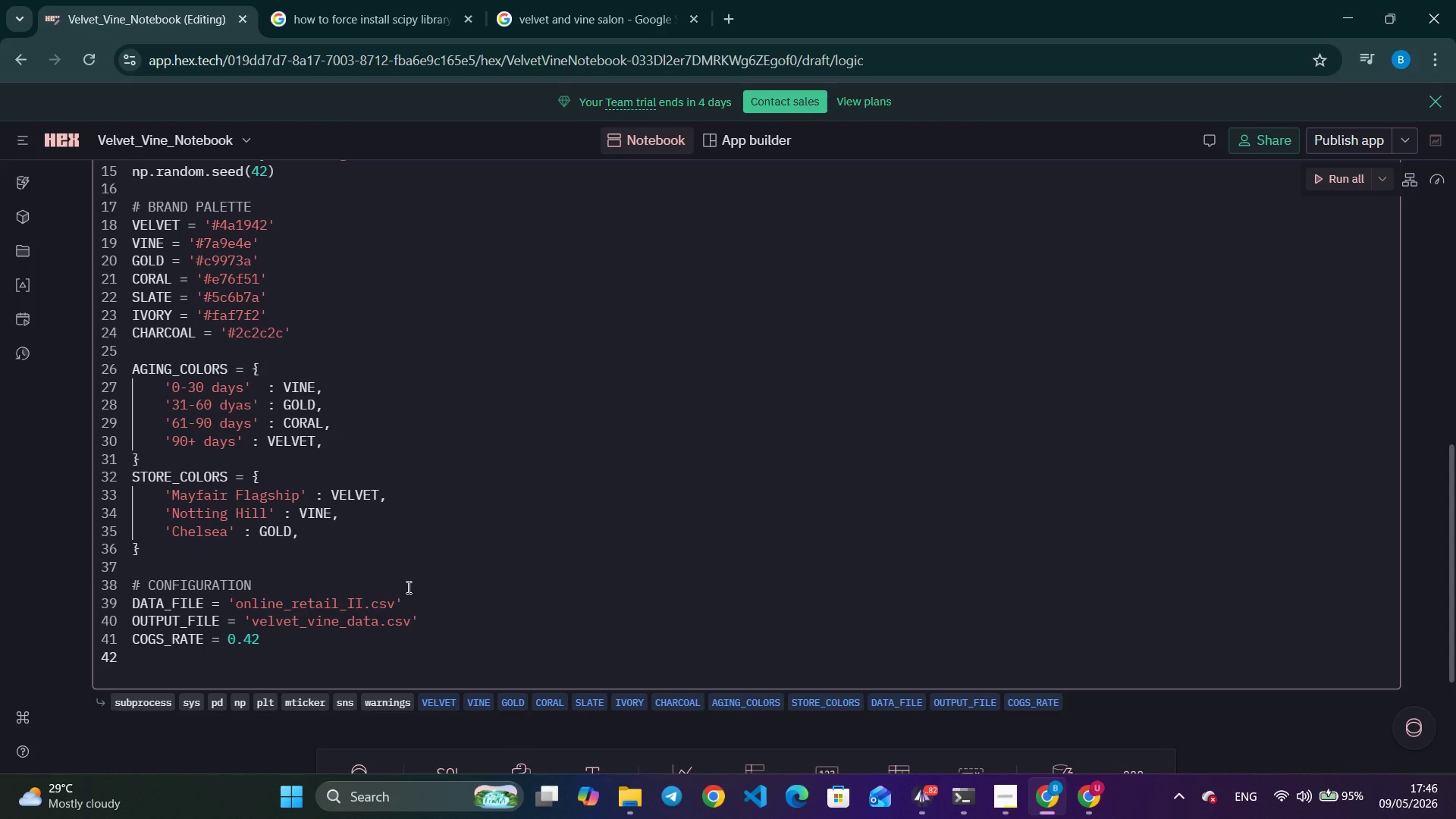 
type(SAMPLE_SIZE = 9000)
 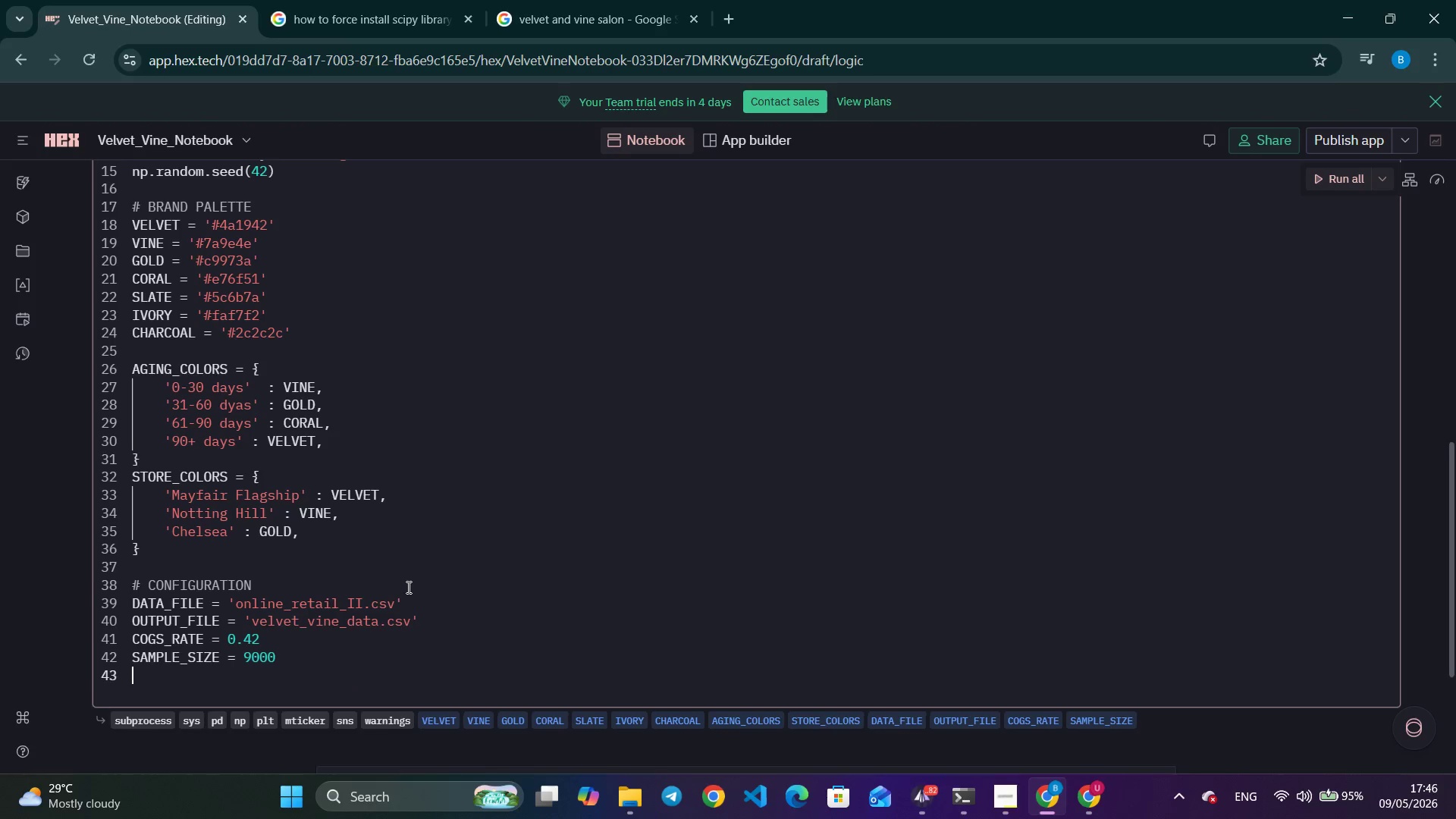 
key(Enter)
 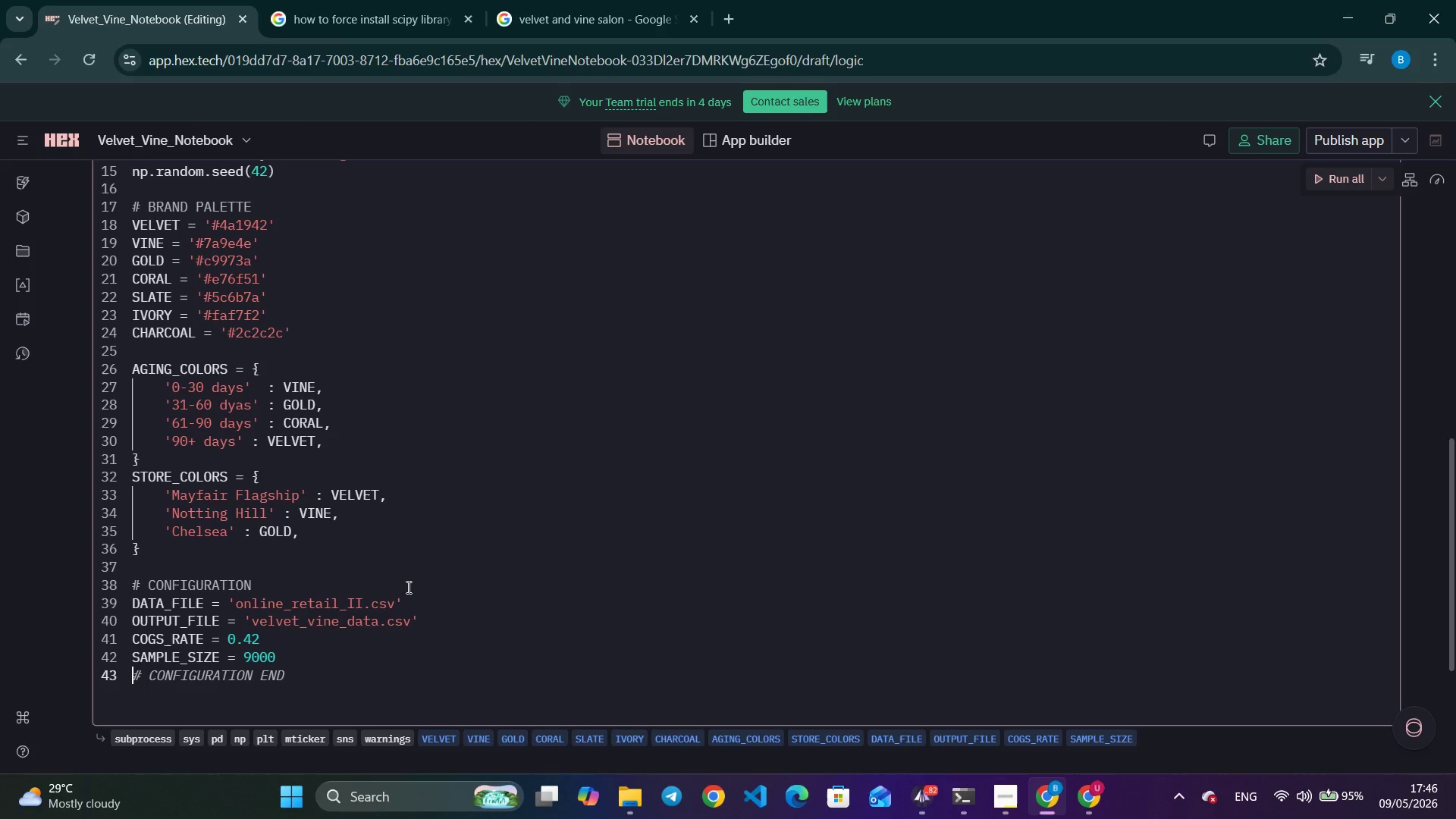 
type(SNAPSHOT_DATA)
key(Backspace)
type(E = pd.Times)
 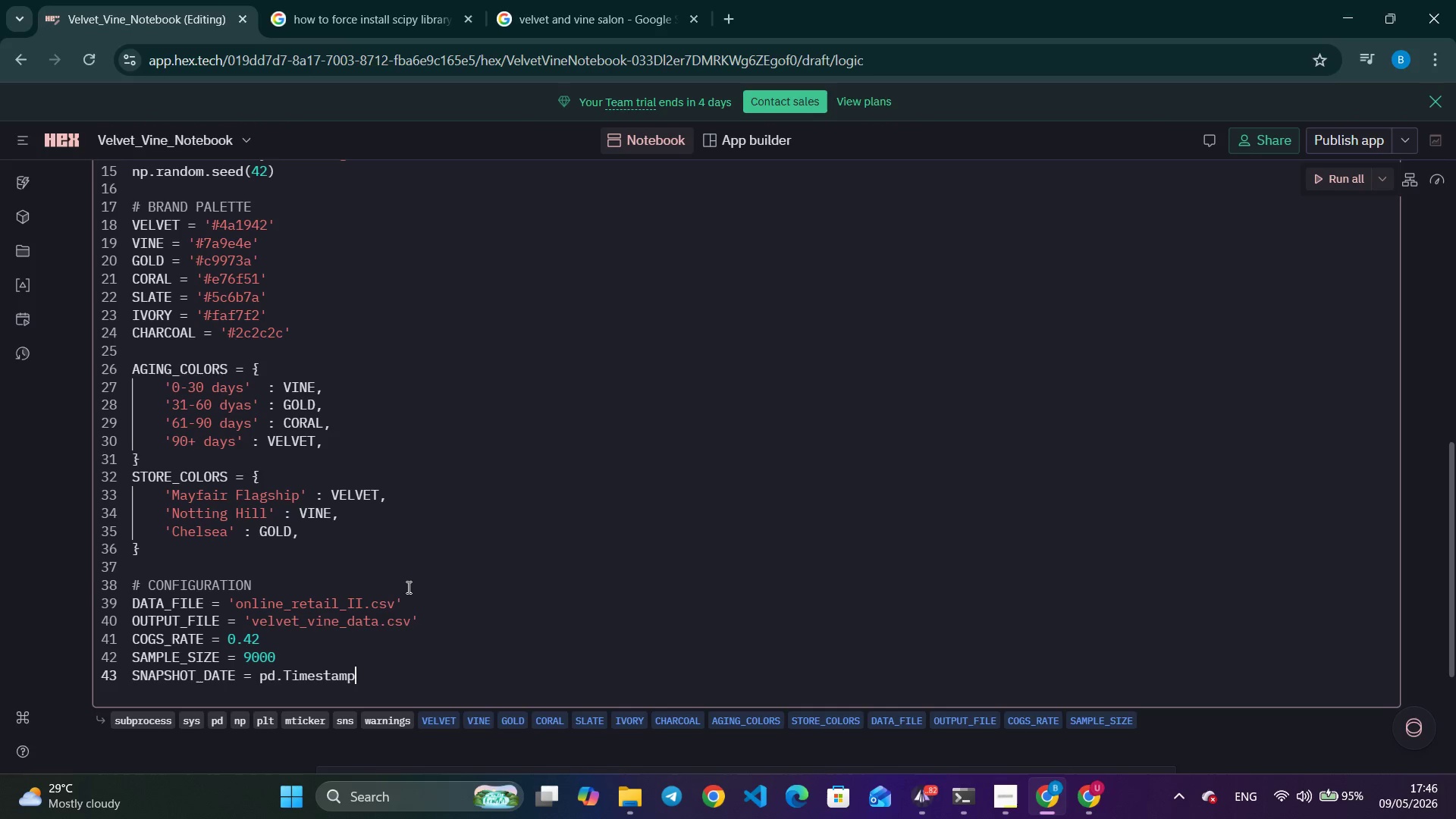 
key(Enter)
 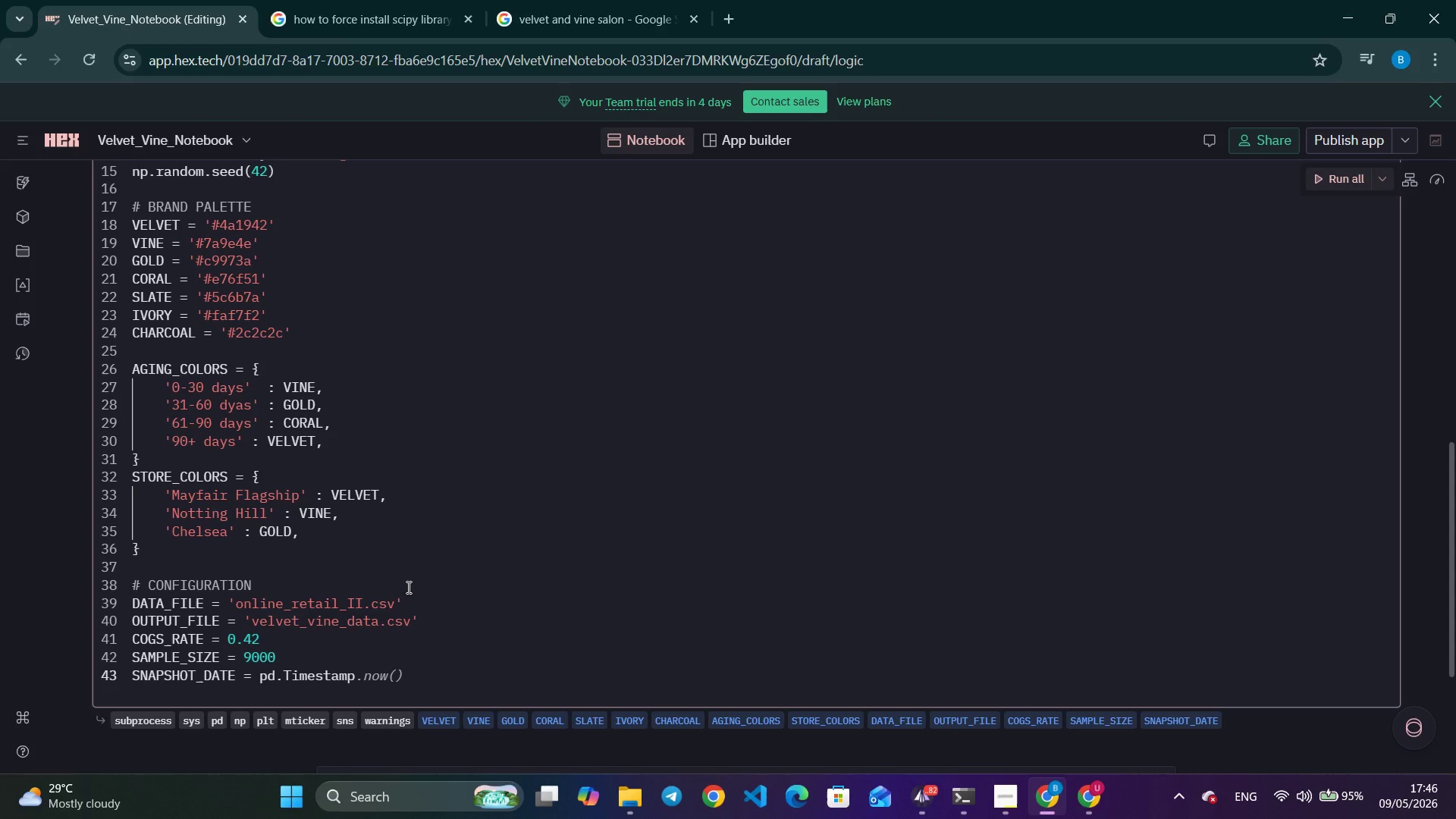 
key(Shift+ShiftLeft)
 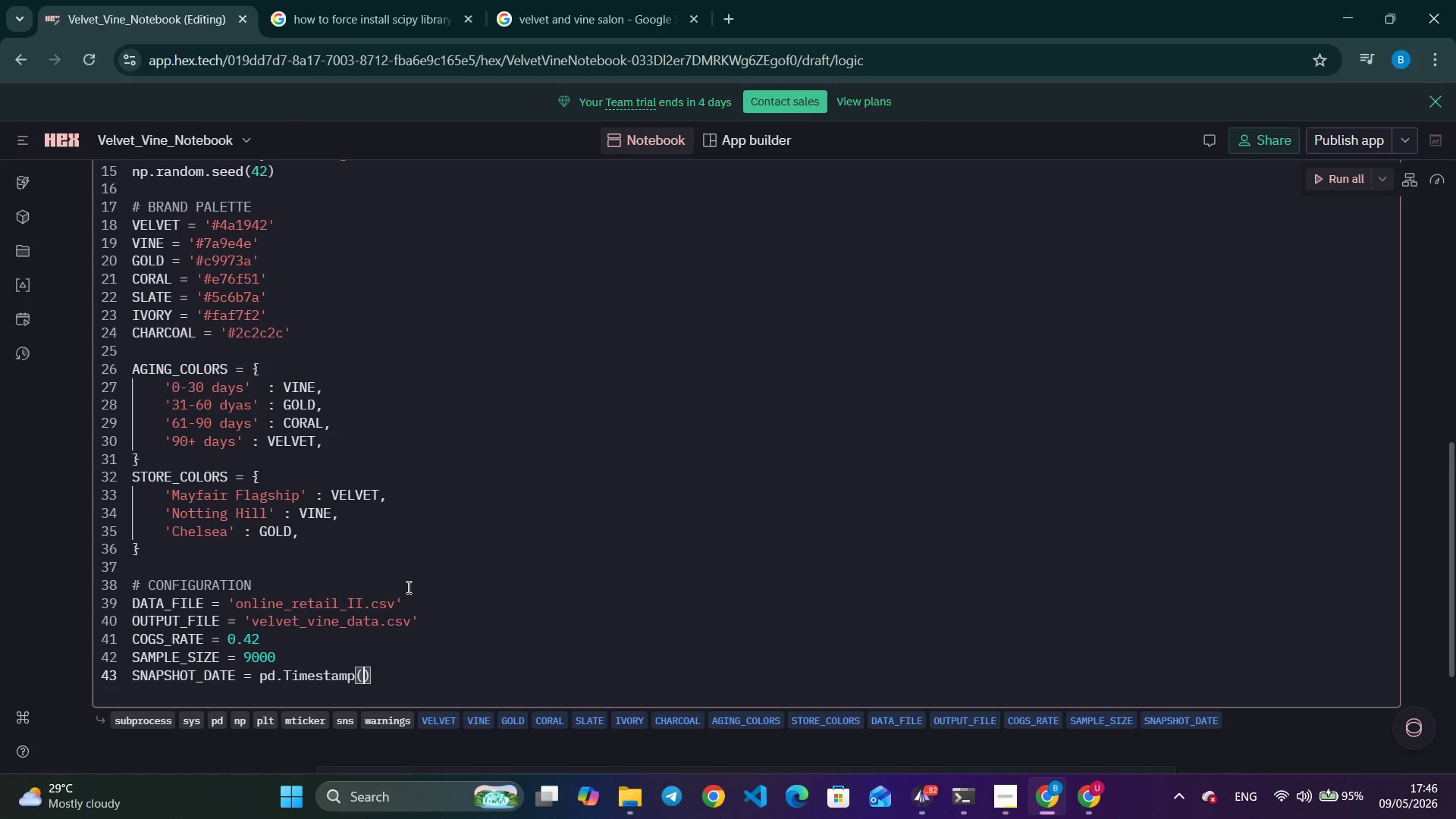 
key(Shift+9)
 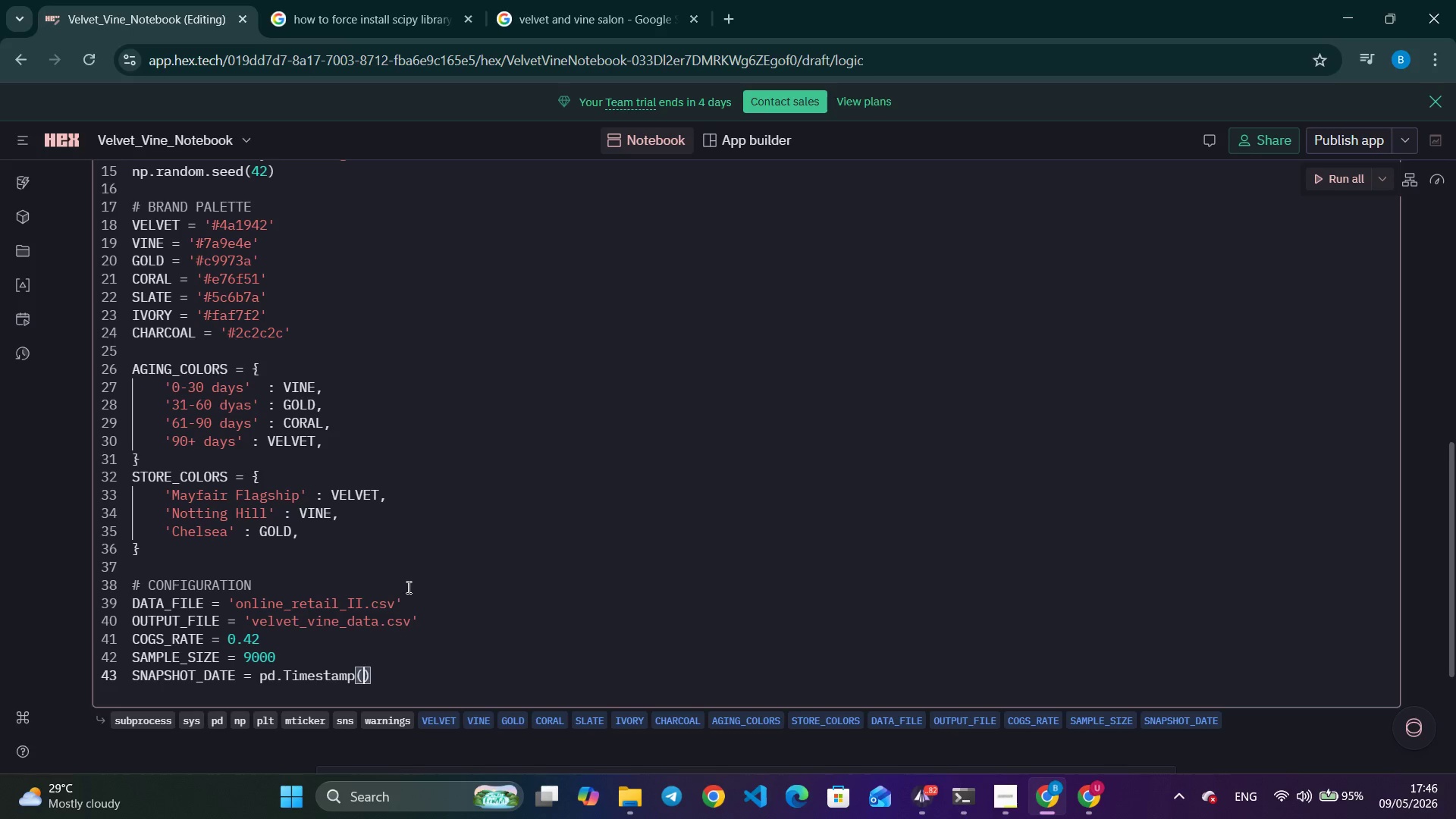 
key(Quote)
 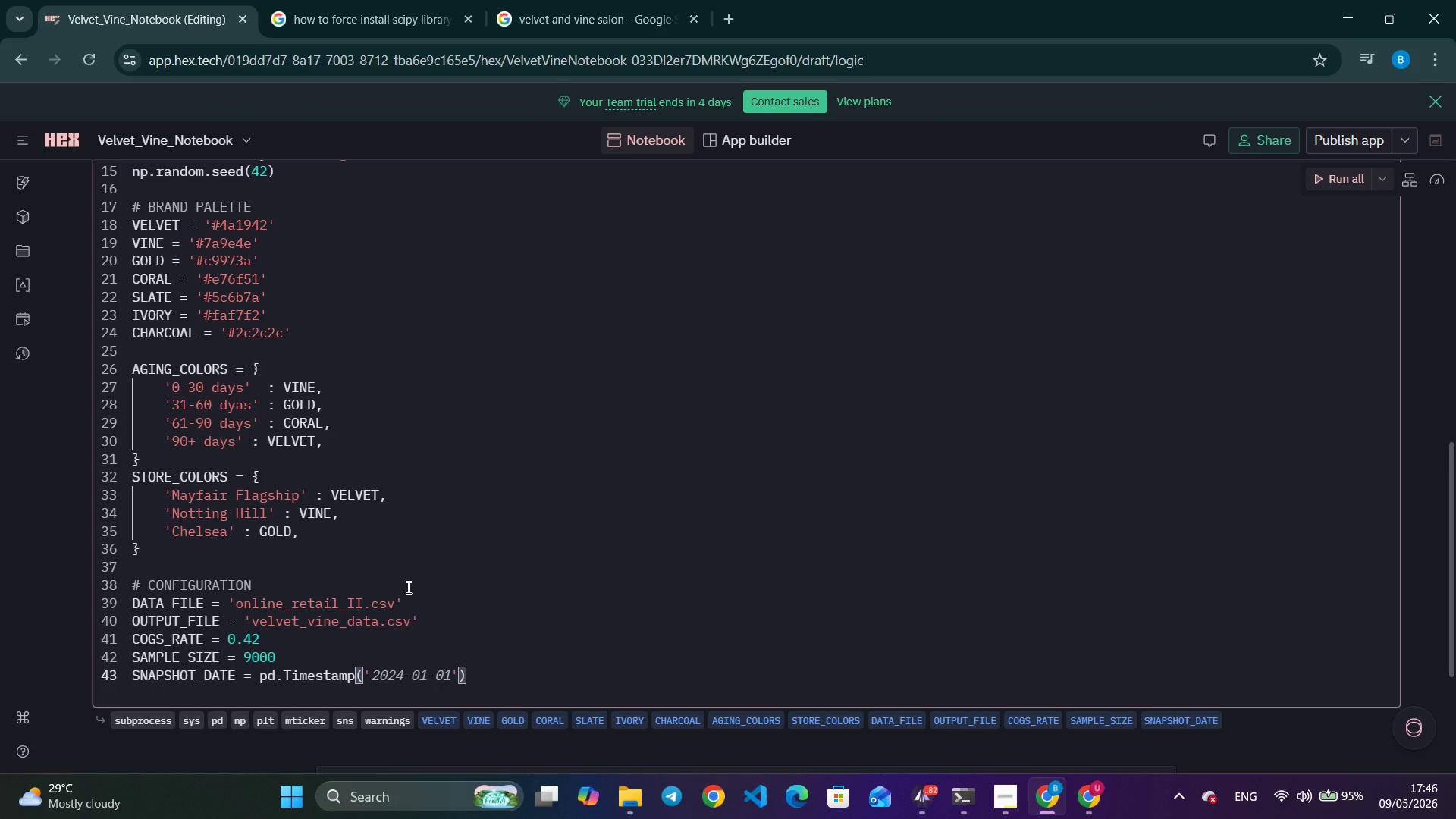 
type(2011-12-09)
 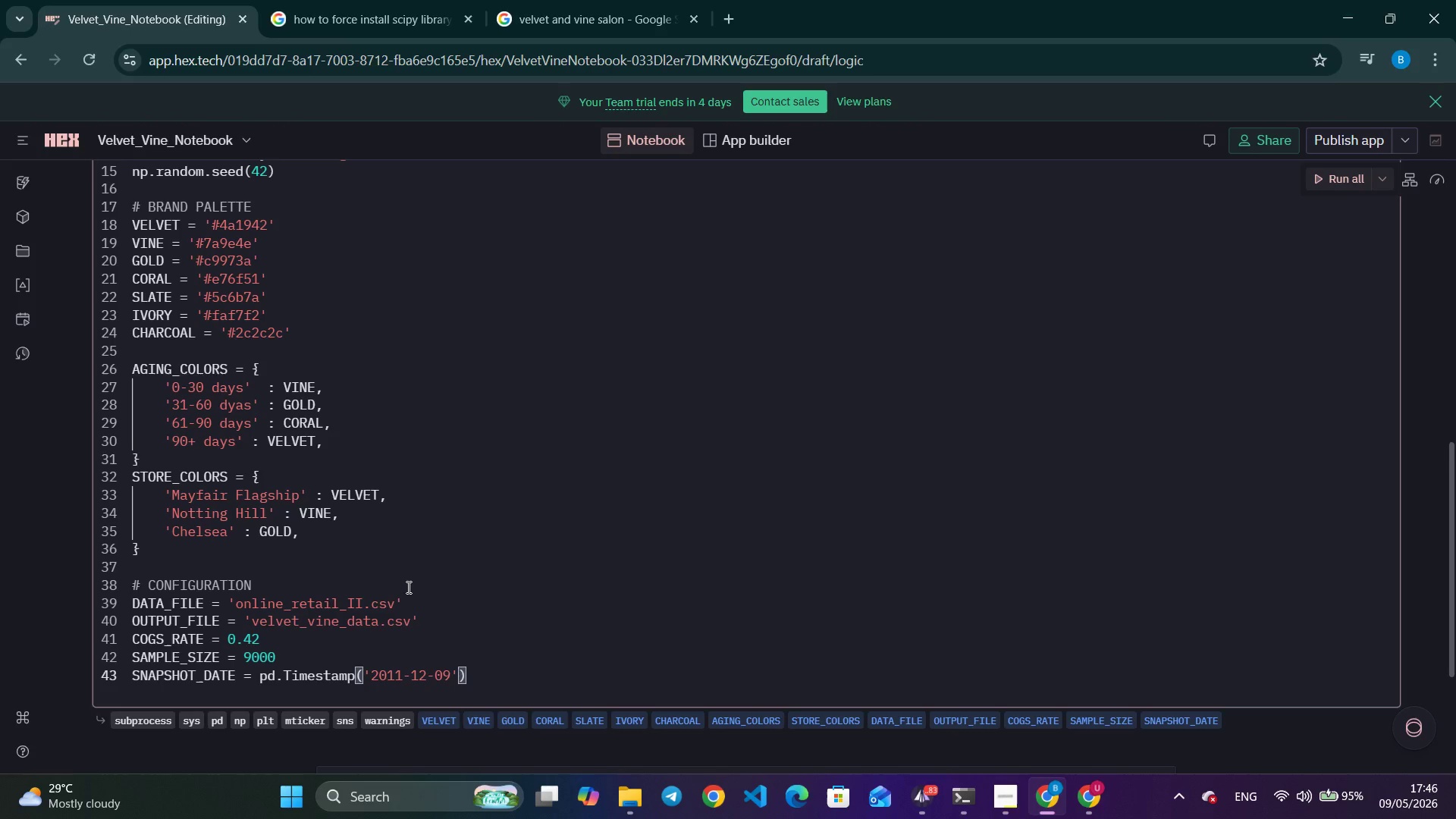 
key(Alt+AltLeft)
 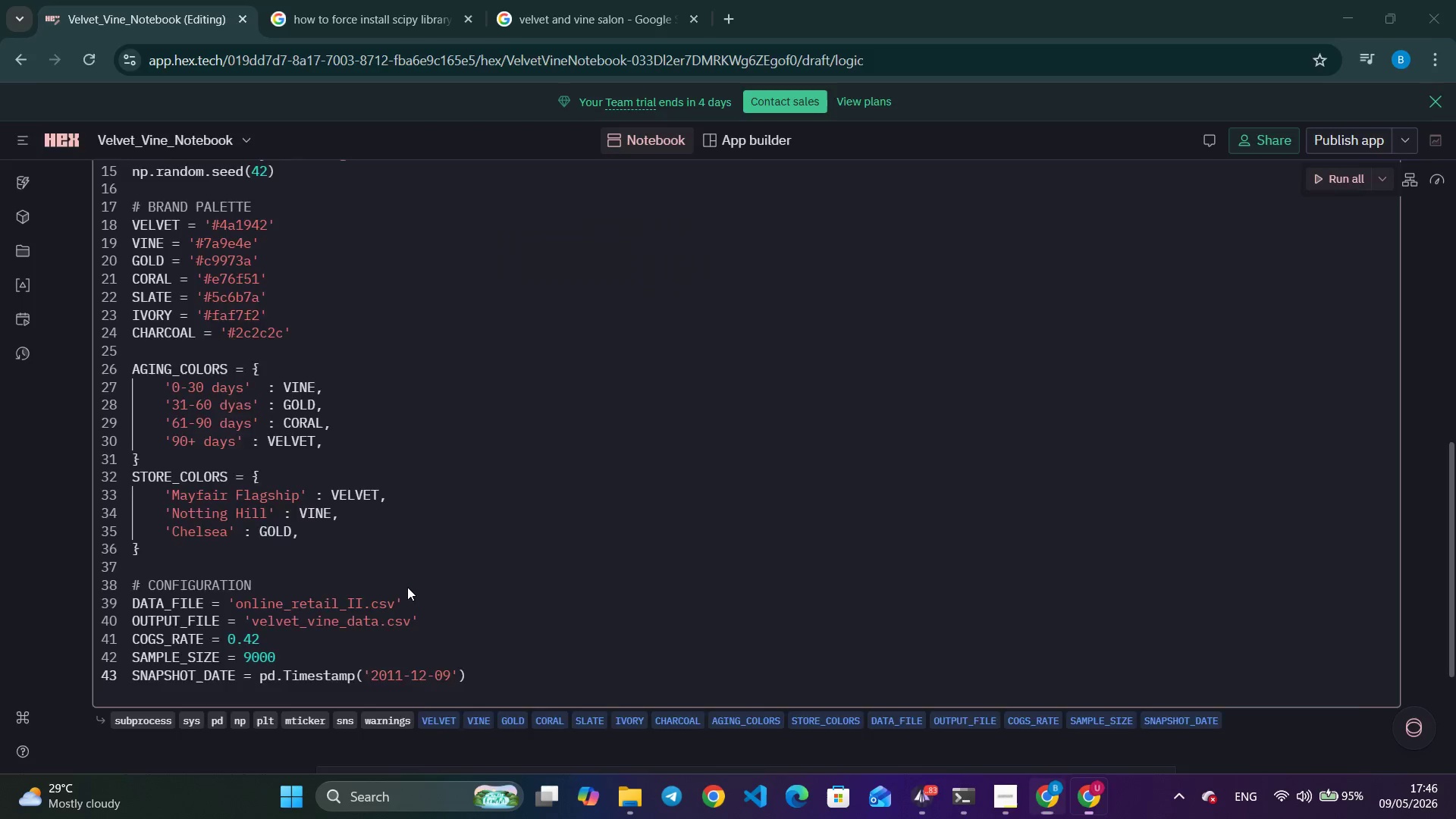 
key(Alt+Tab)
 